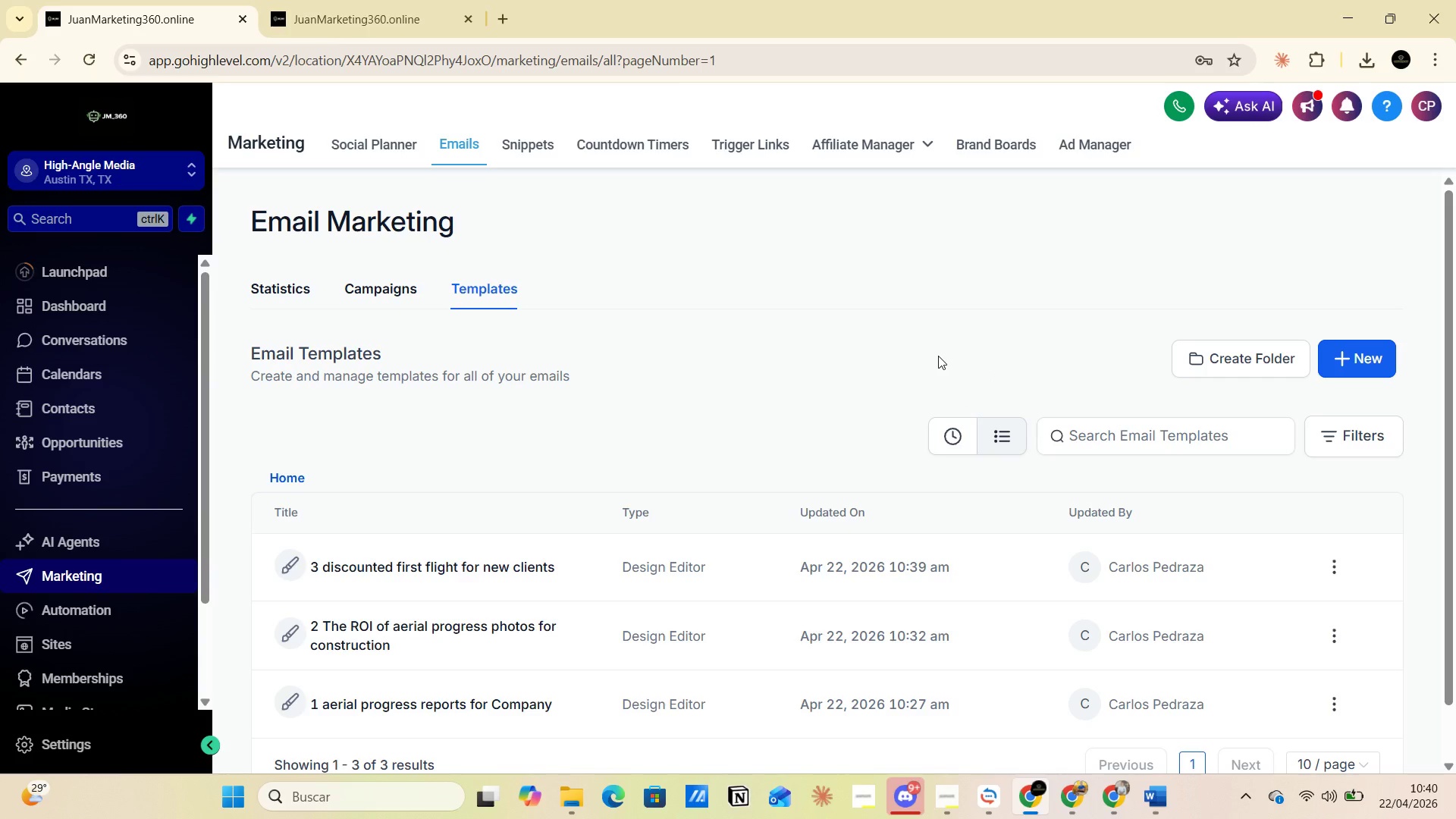 
wait(20.98)
 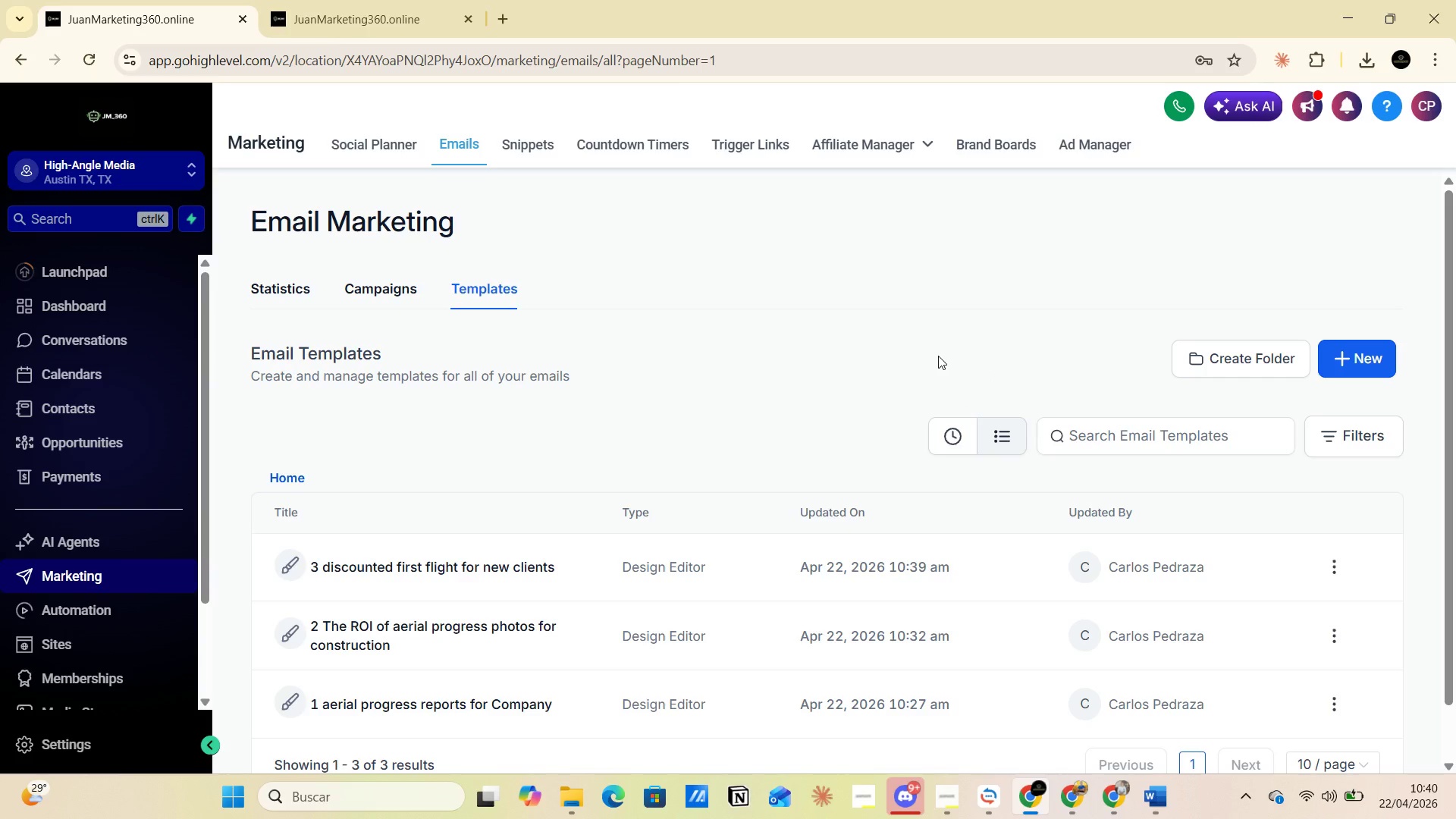 
left_click([1066, 704])
 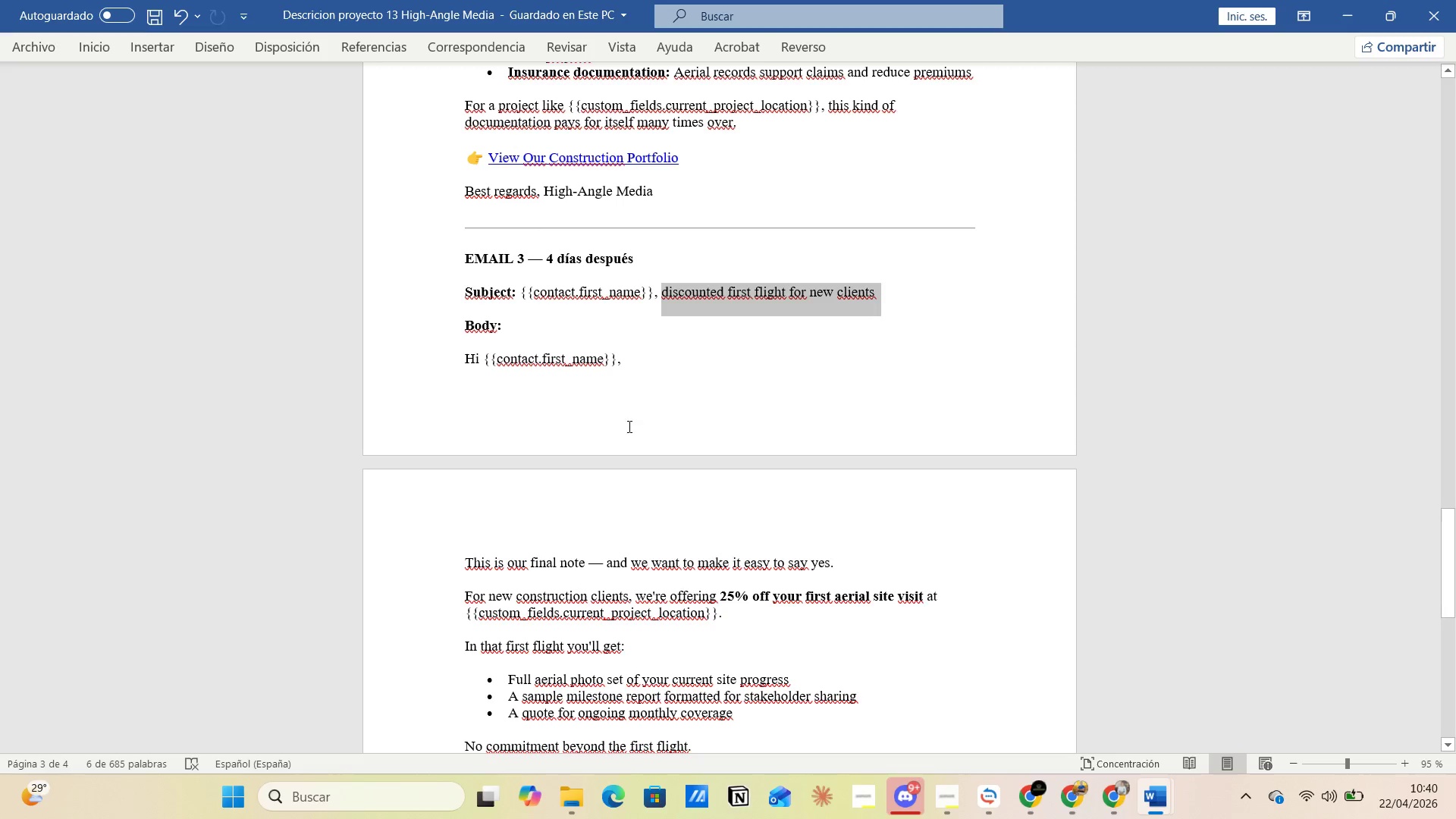 
left_click([637, 403])
 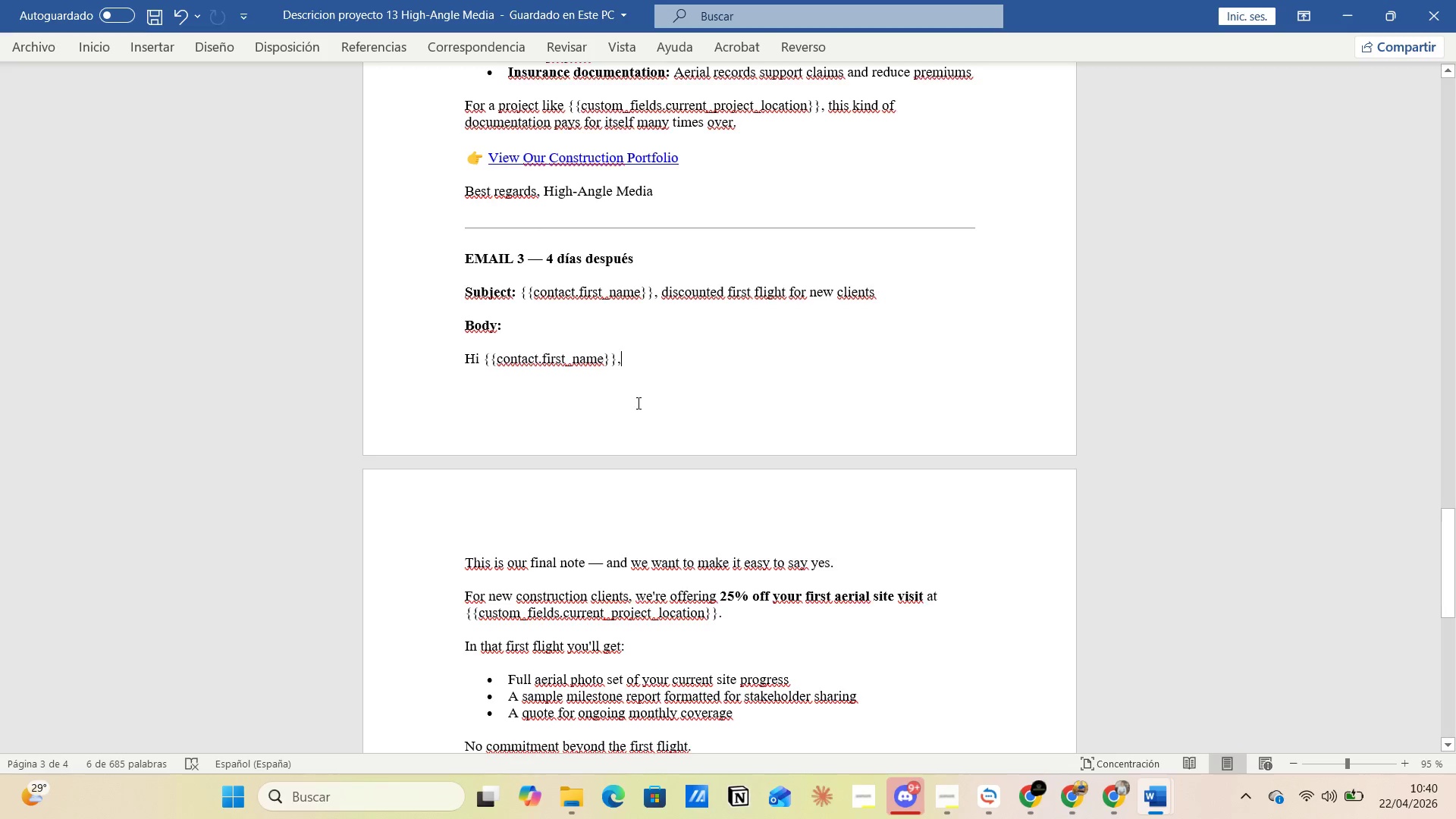 
scroll: coordinate [635, 407], scroll_direction: down, amount: 5.0
 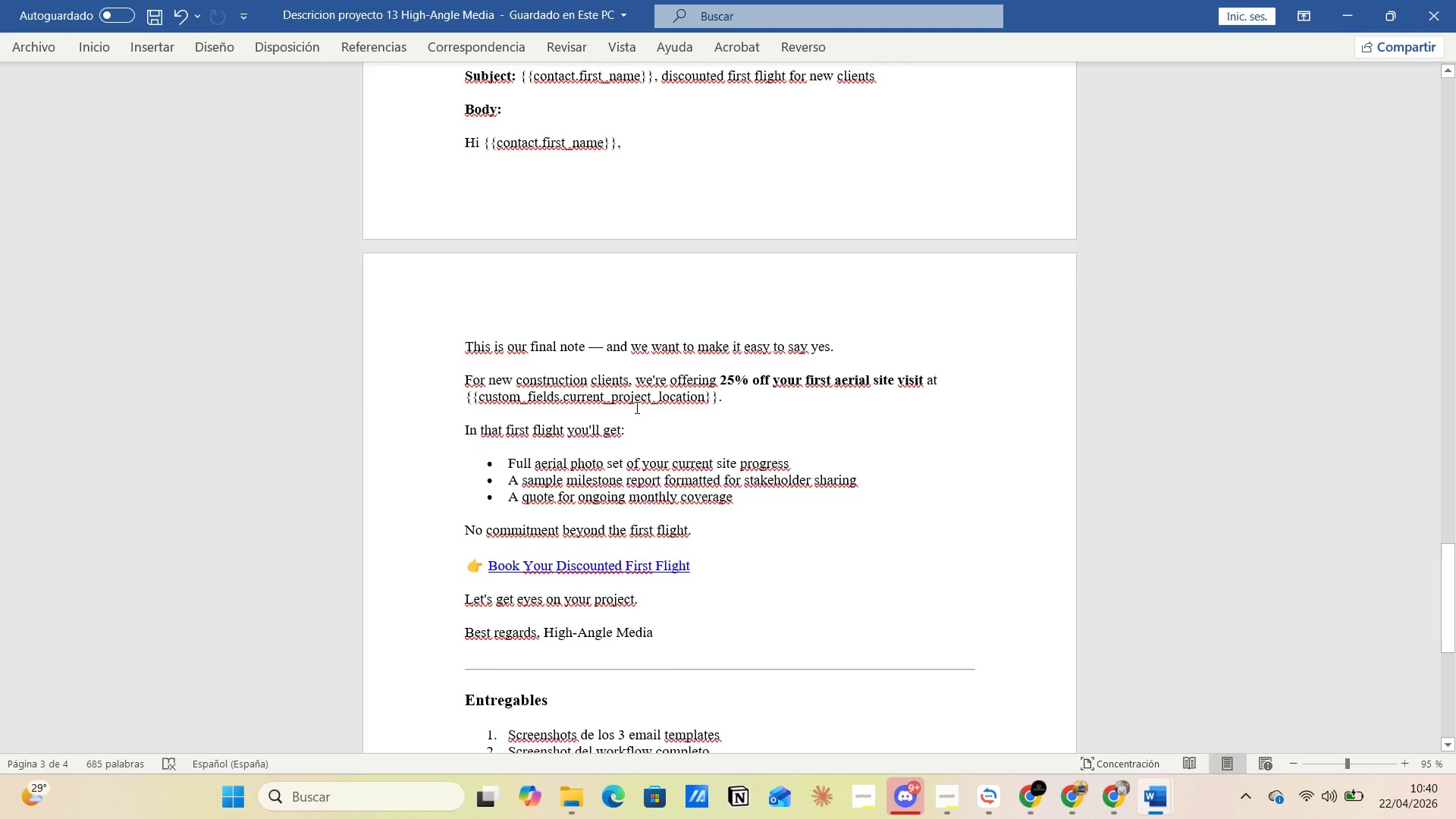 
scroll: coordinate [635, 408], scroll_direction: up, amount: 15.0
 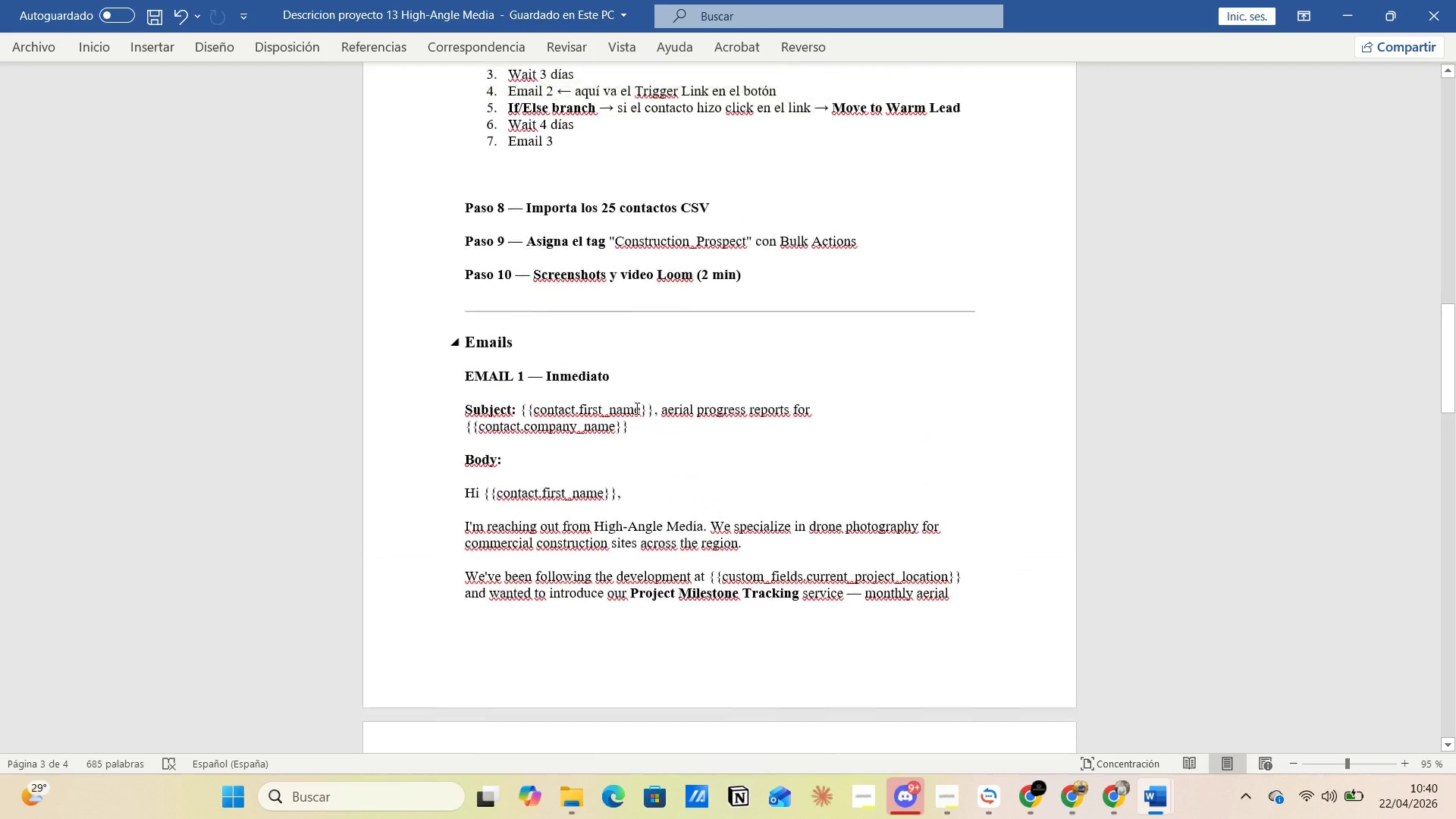 
scroll: coordinate [635, 408], scroll_direction: down, amount: 1.0
 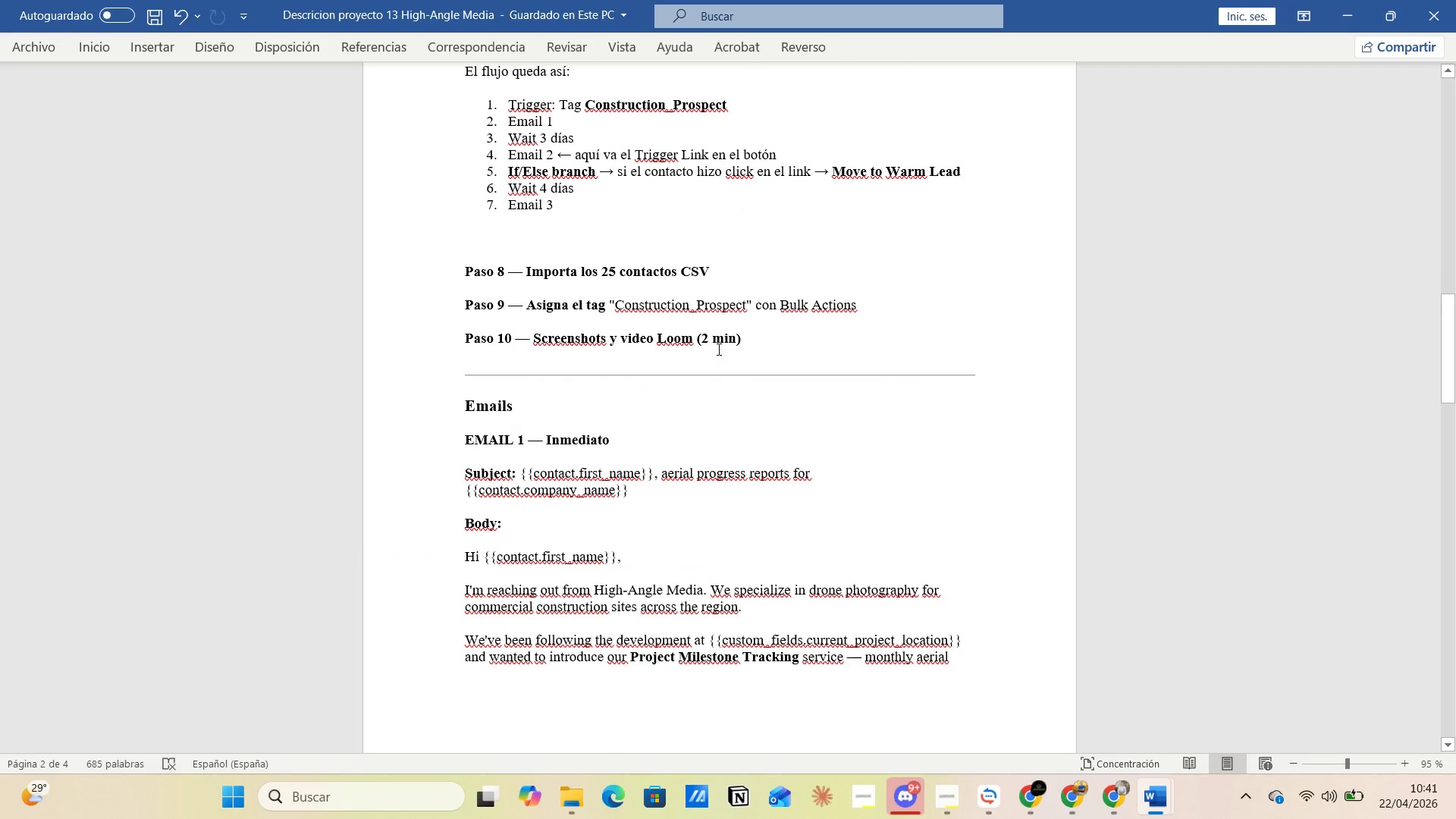 
scroll: coordinate [714, 353], scroll_direction: up, amount: 5.0
 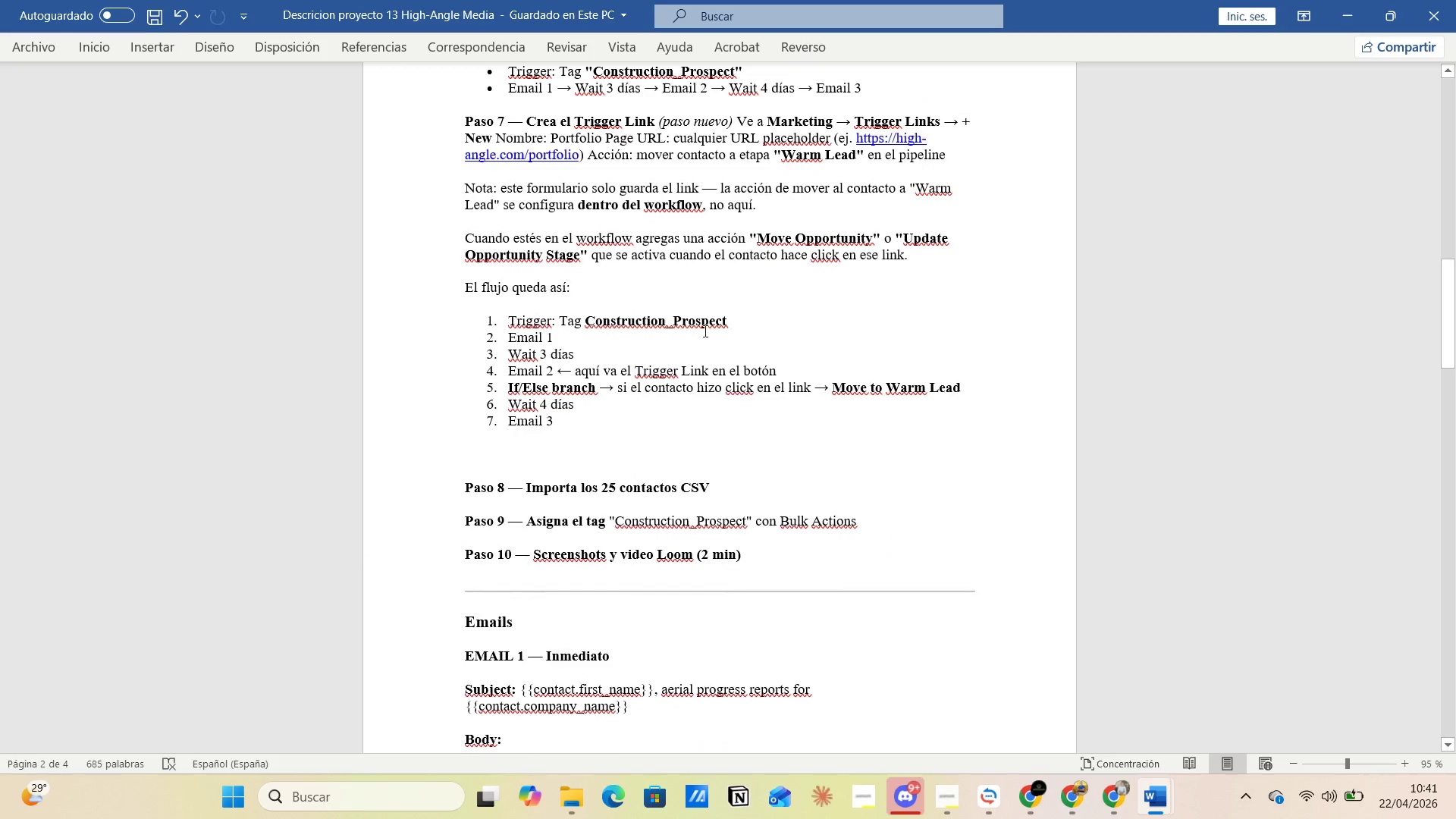 
left_click([704, 328])
 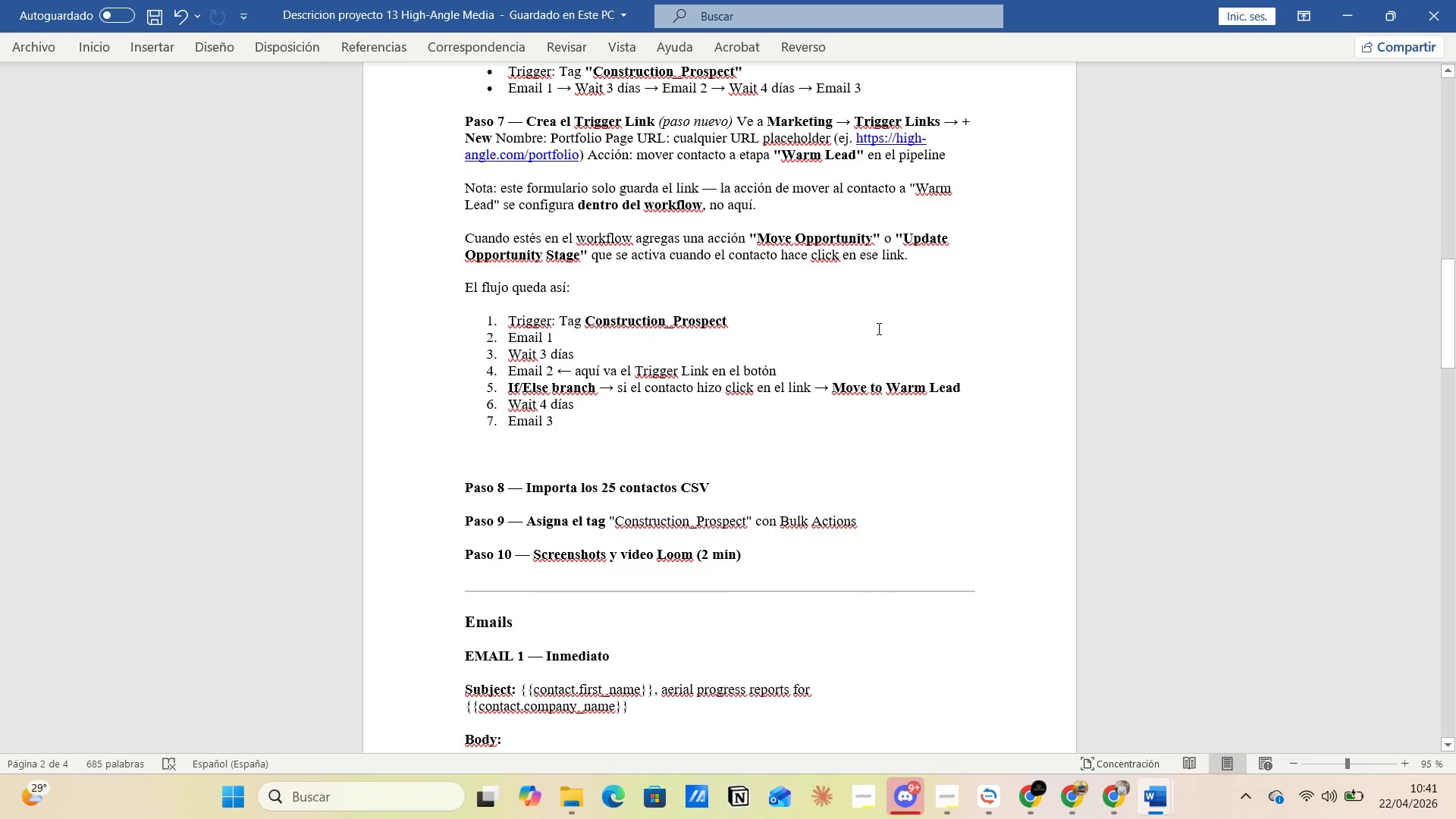 
wait(5.5)
 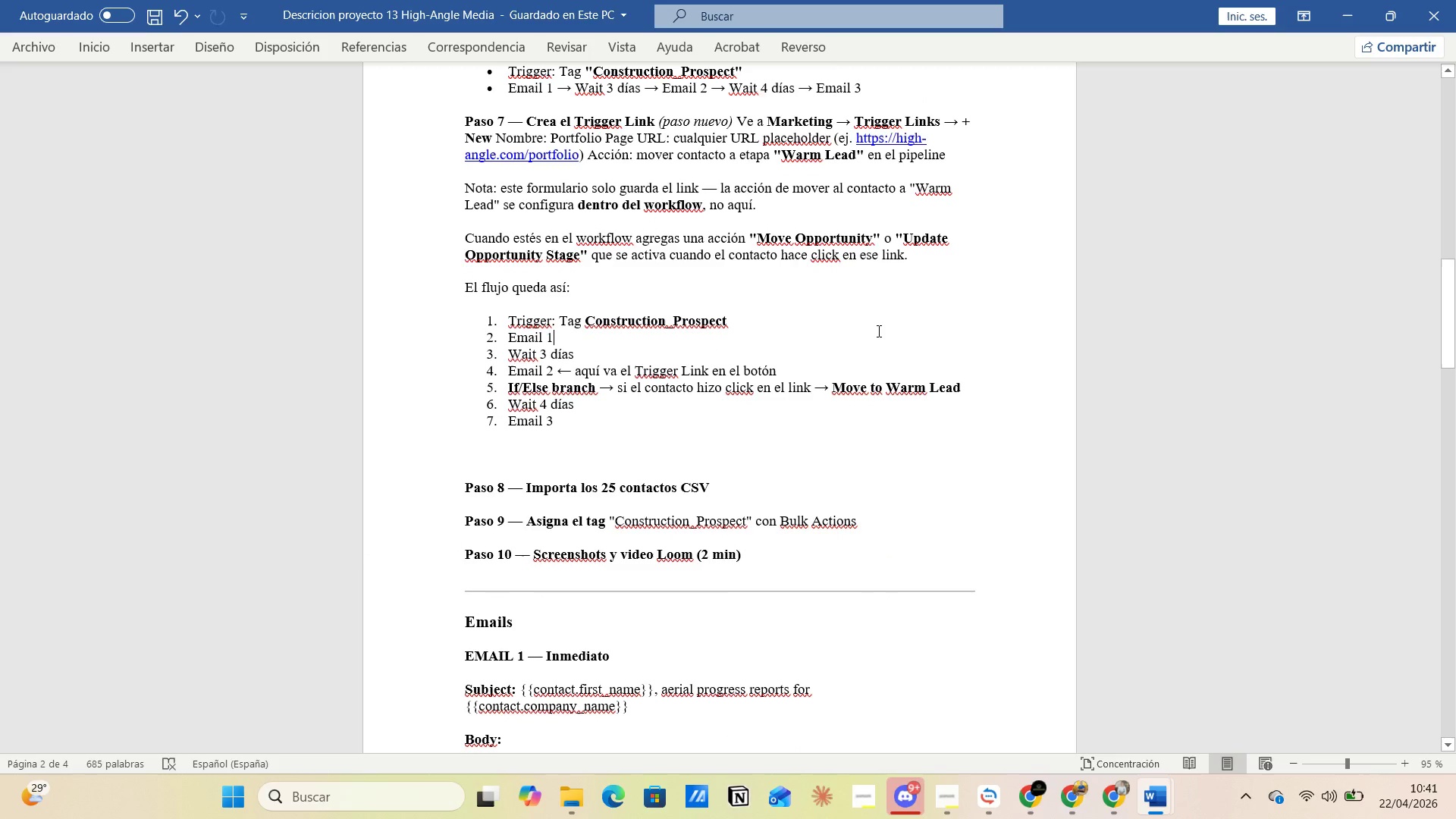 
scroll: coordinate [899, 328], scroll_direction: up, amount: 16.0
 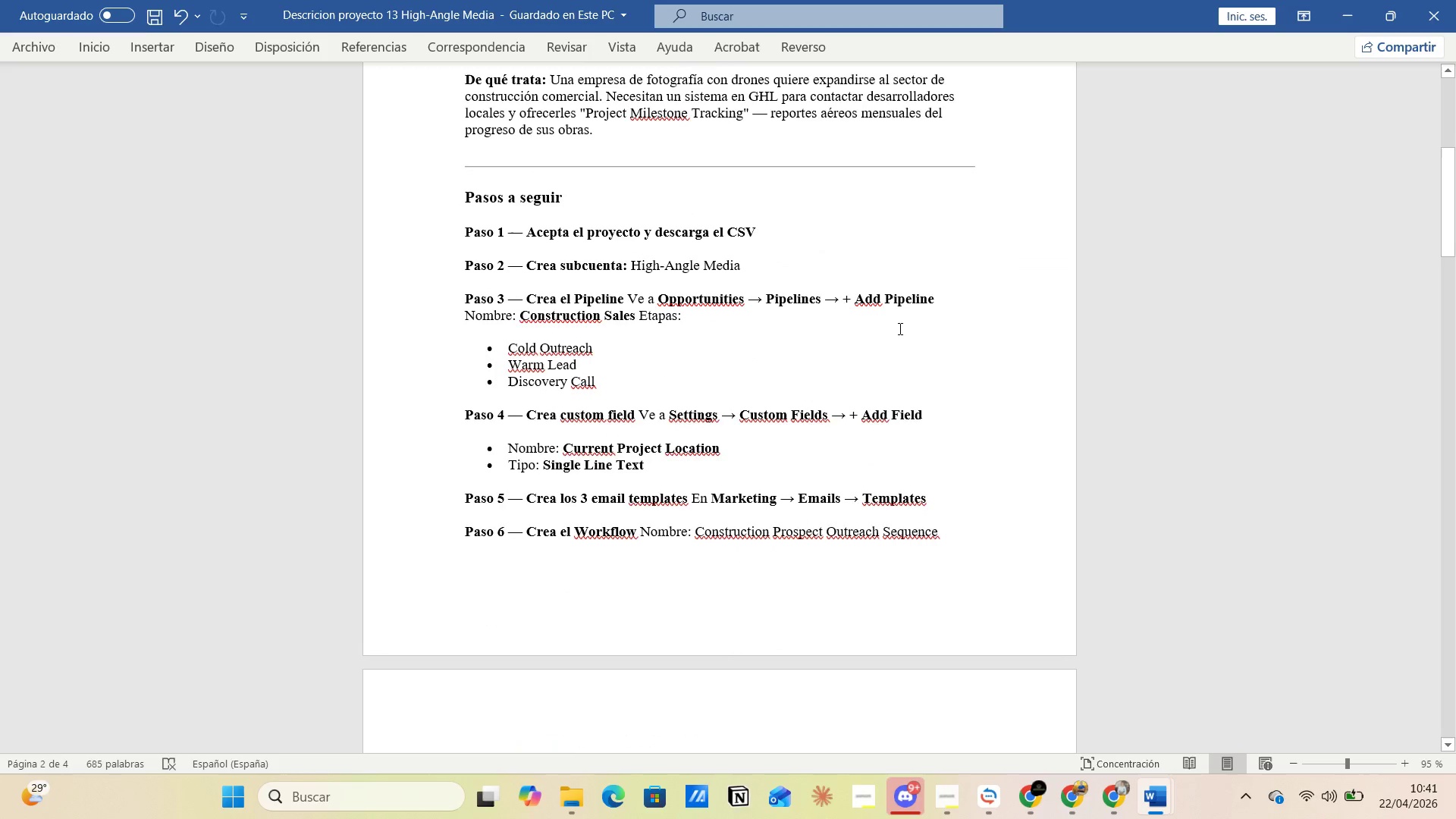 
scroll: coordinate [889, 337], scroll_direction: down, amount: 6.0
 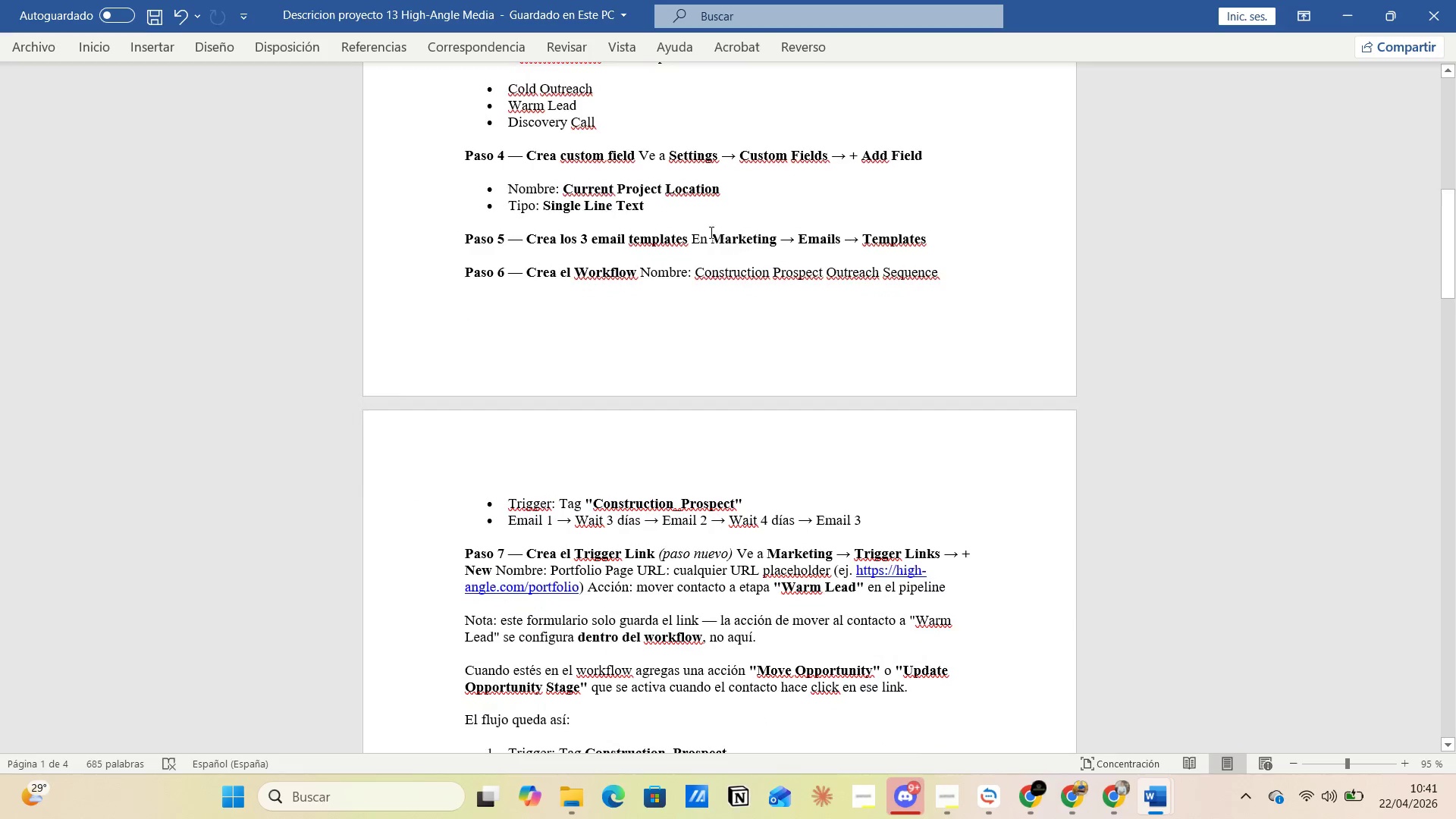 
left_click([704, 229])
 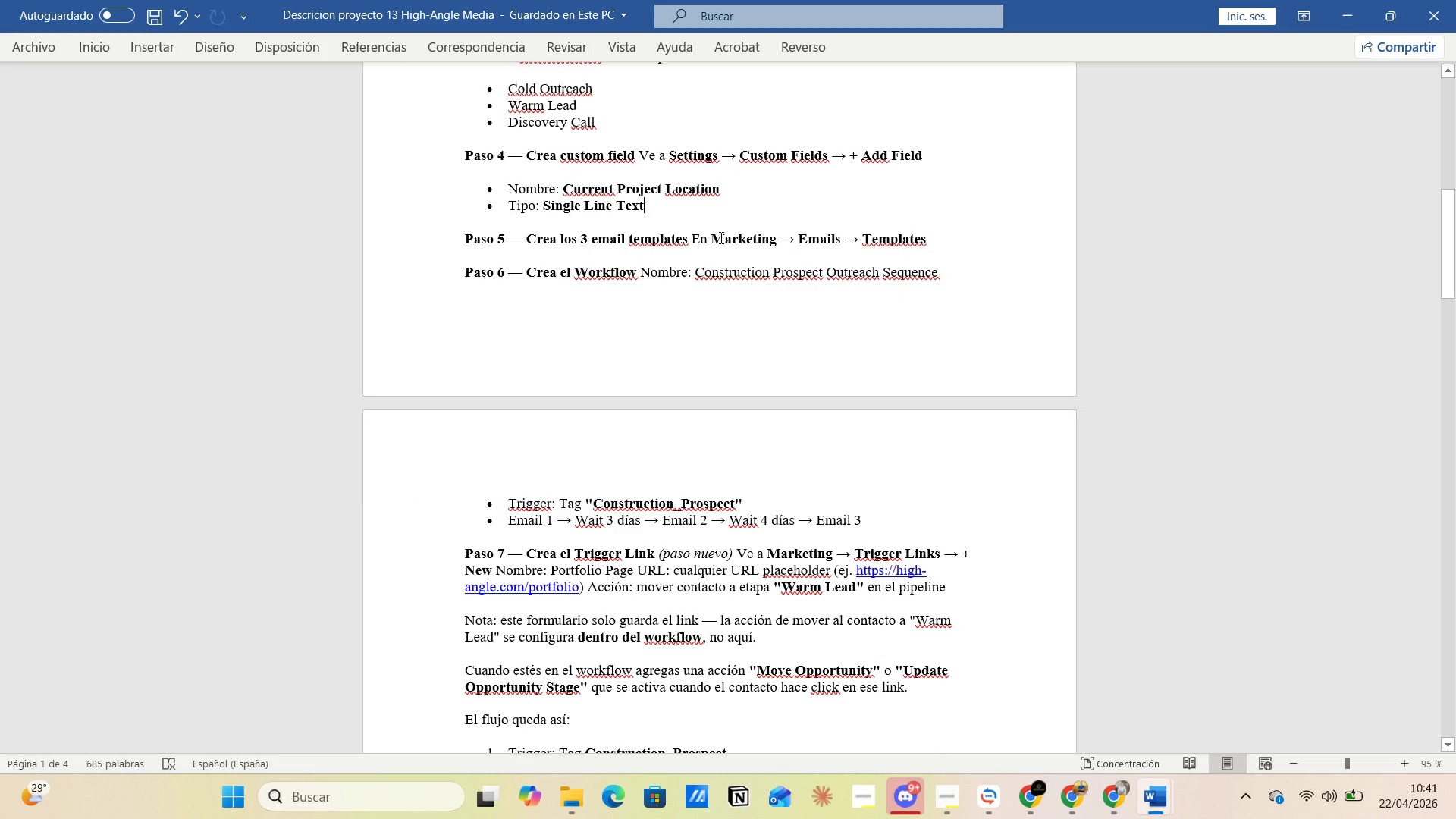 
scroll: coordinate [736, 258], scroll_direction: down, amount: 5.0
 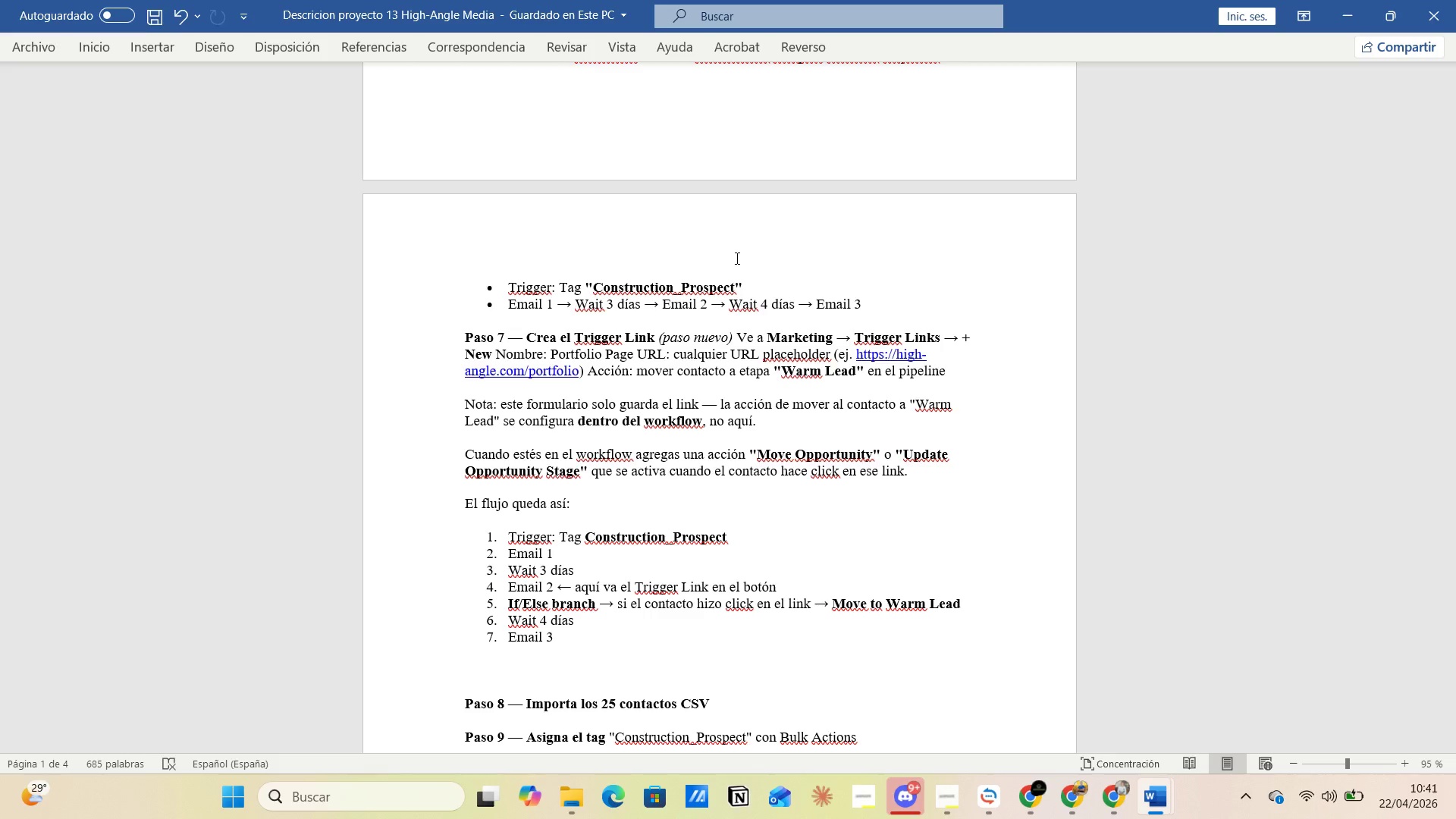 
wait(31.46)
 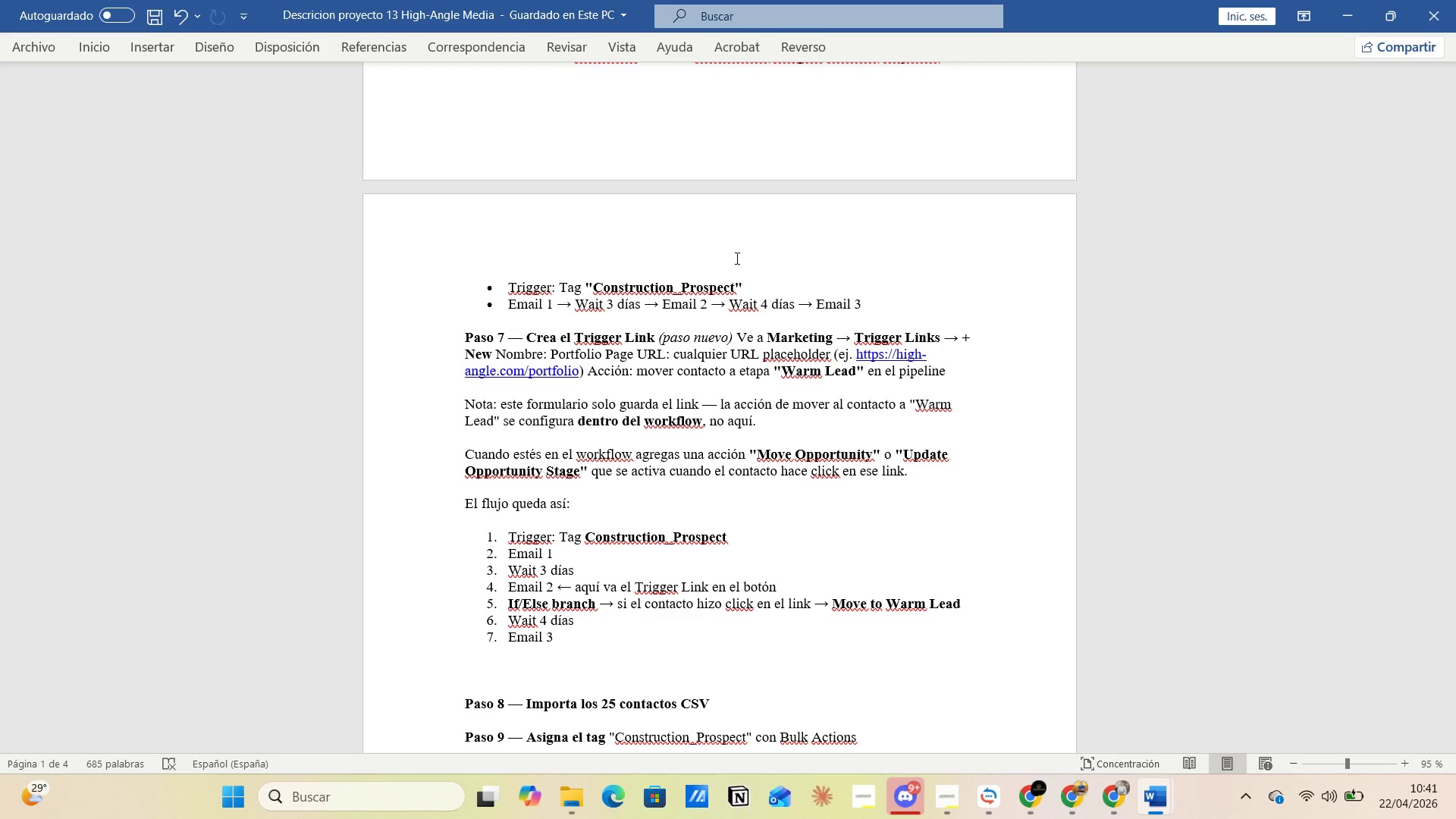 
scroll: coordinate [736, 262], scroll_direction: up, amount: 5.0
 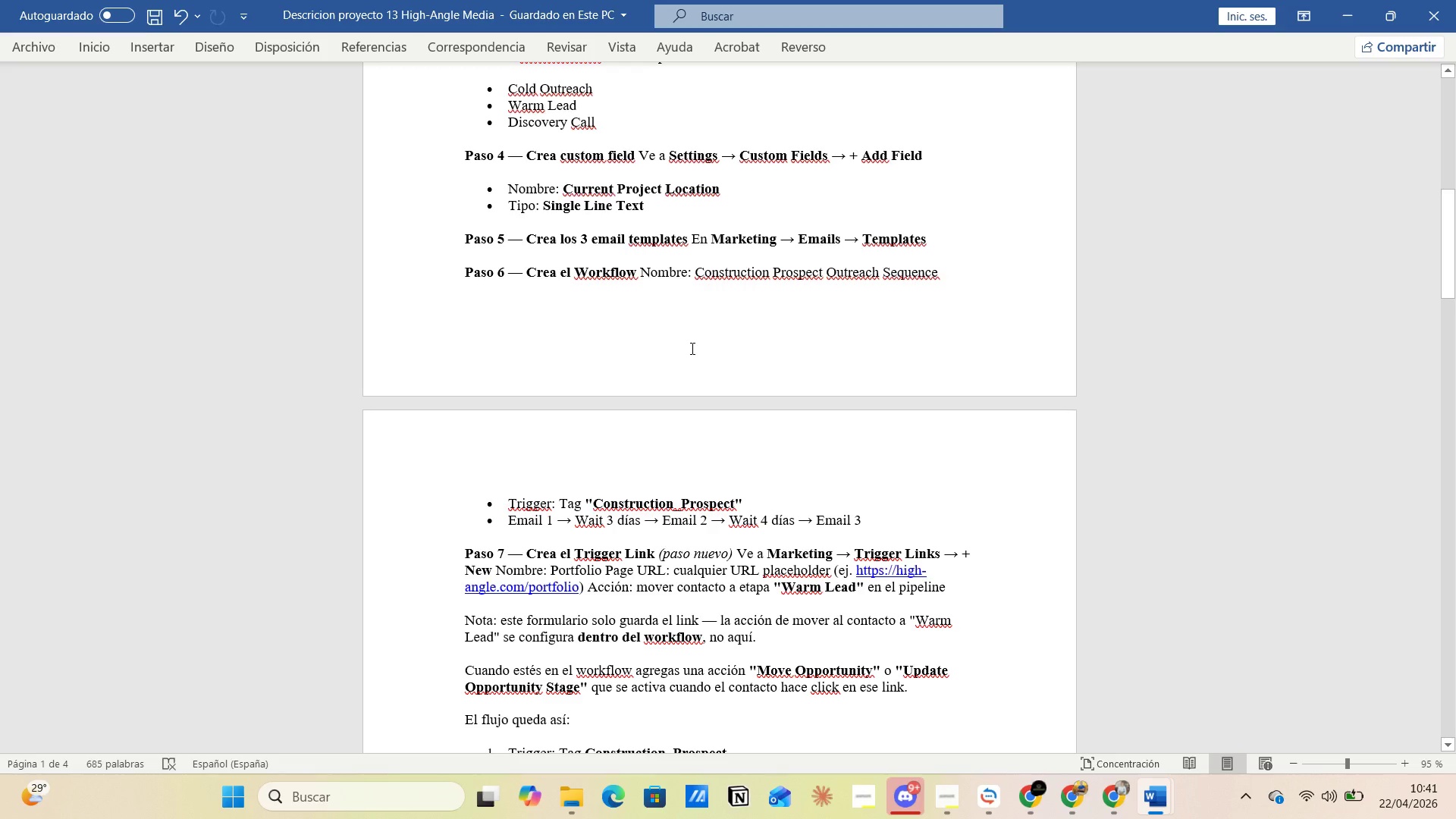 
wait(6.18)
 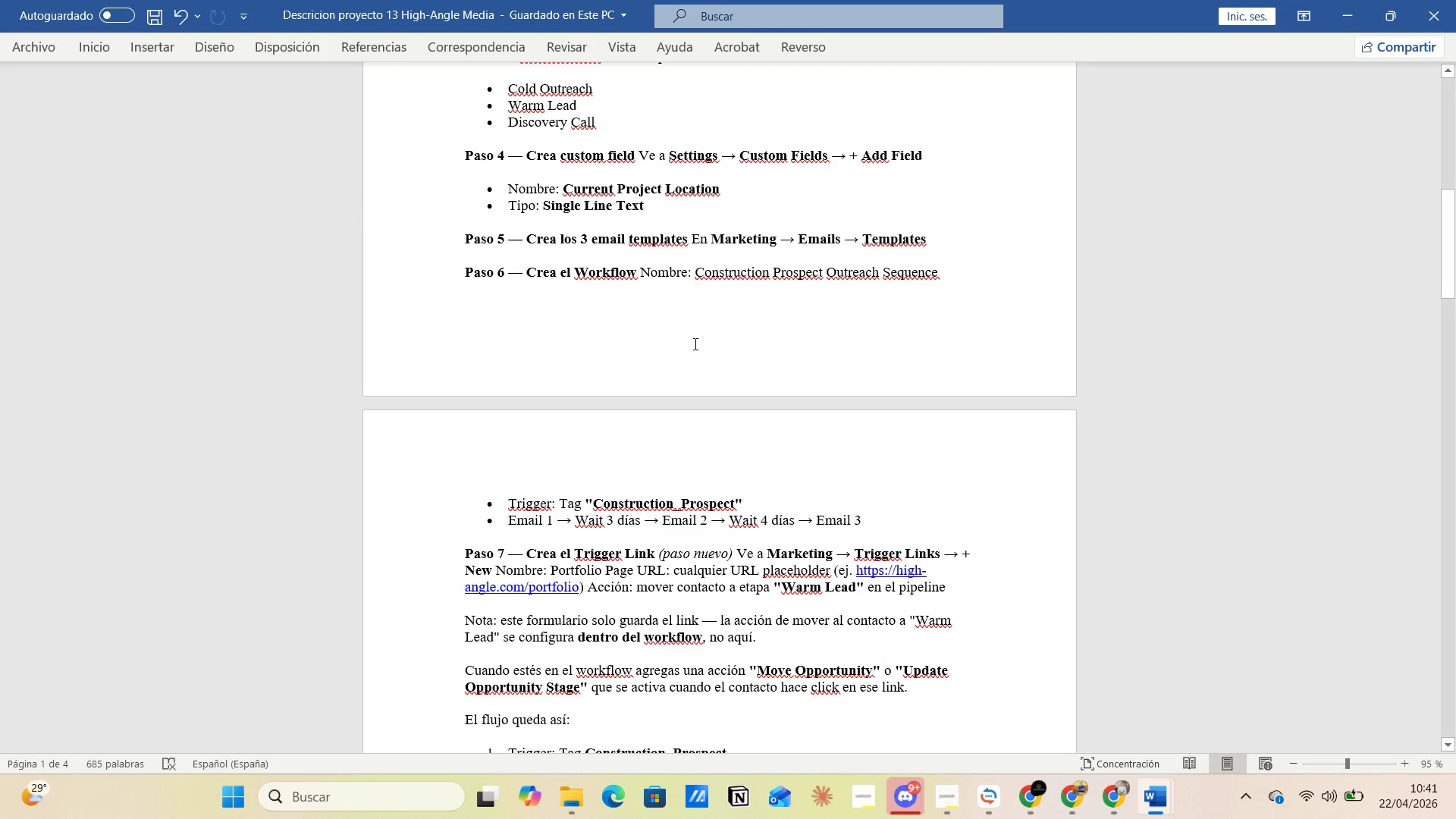 
left_click([652, 278])
 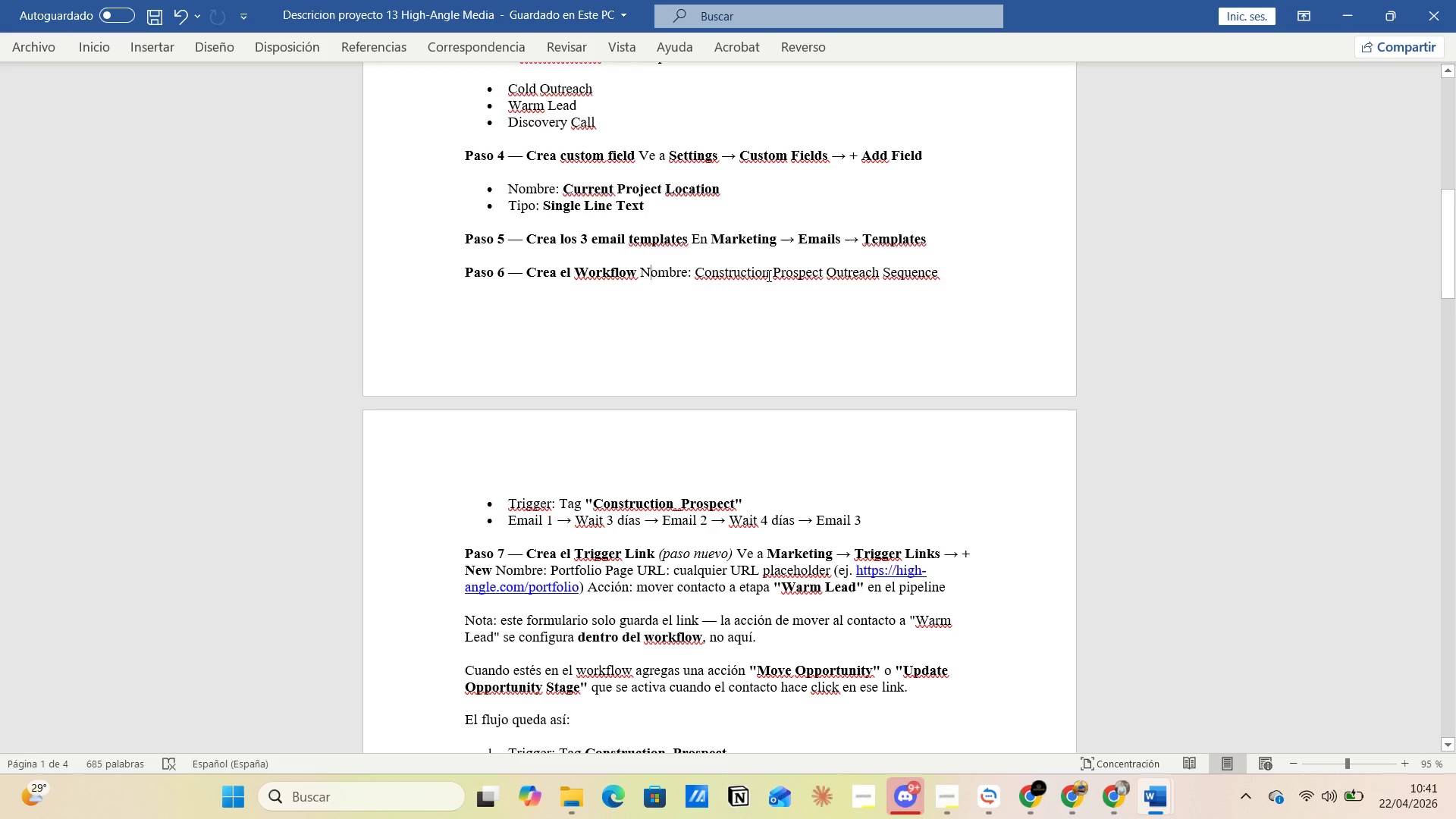 
left_click([769, 273])
 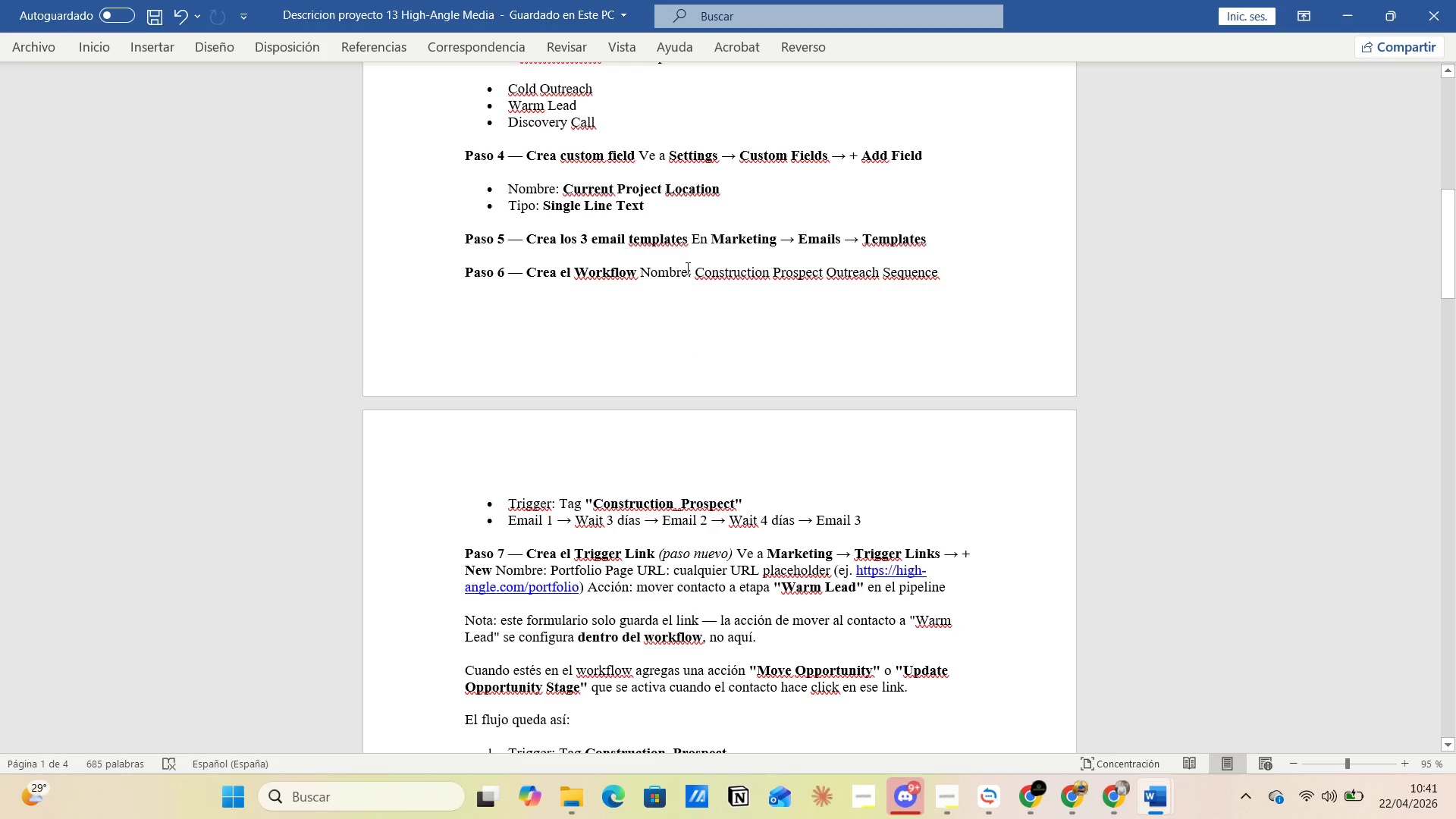 
left_click_drag(start_coordinate=[695, 268], to_coordinate=[951, 268])
 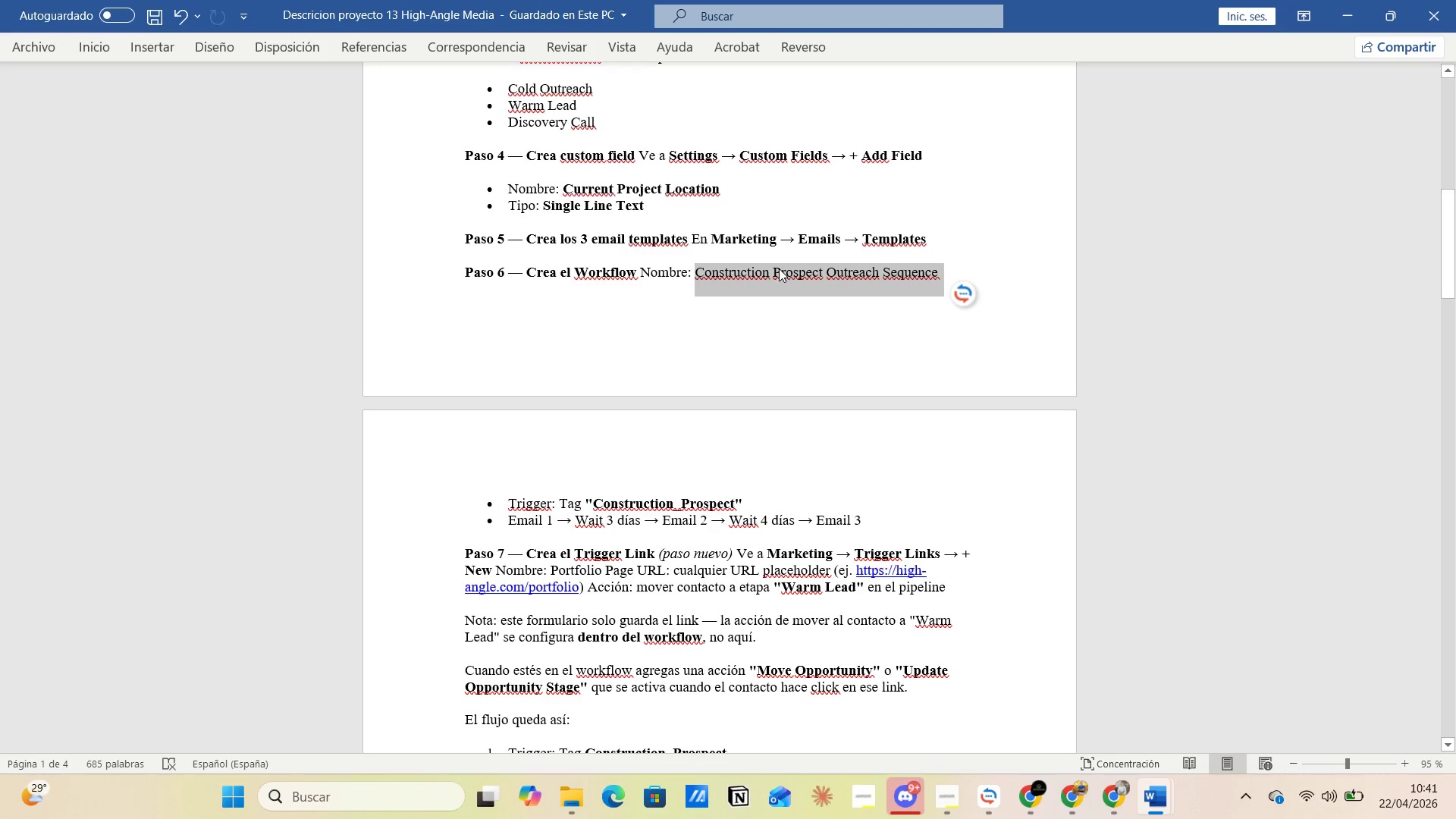 
right_click([779, 268])
 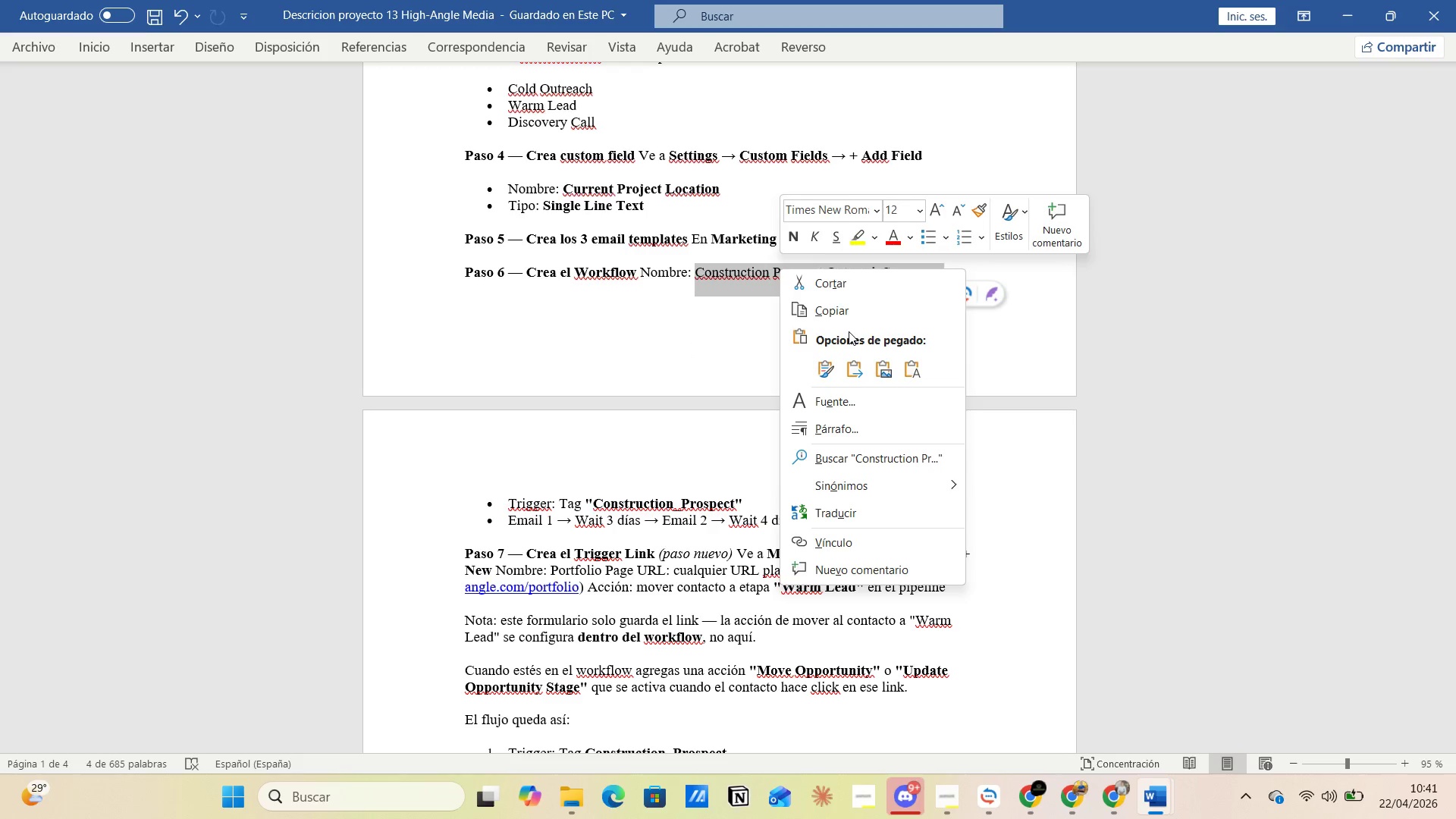 
left_click([846, 312])
 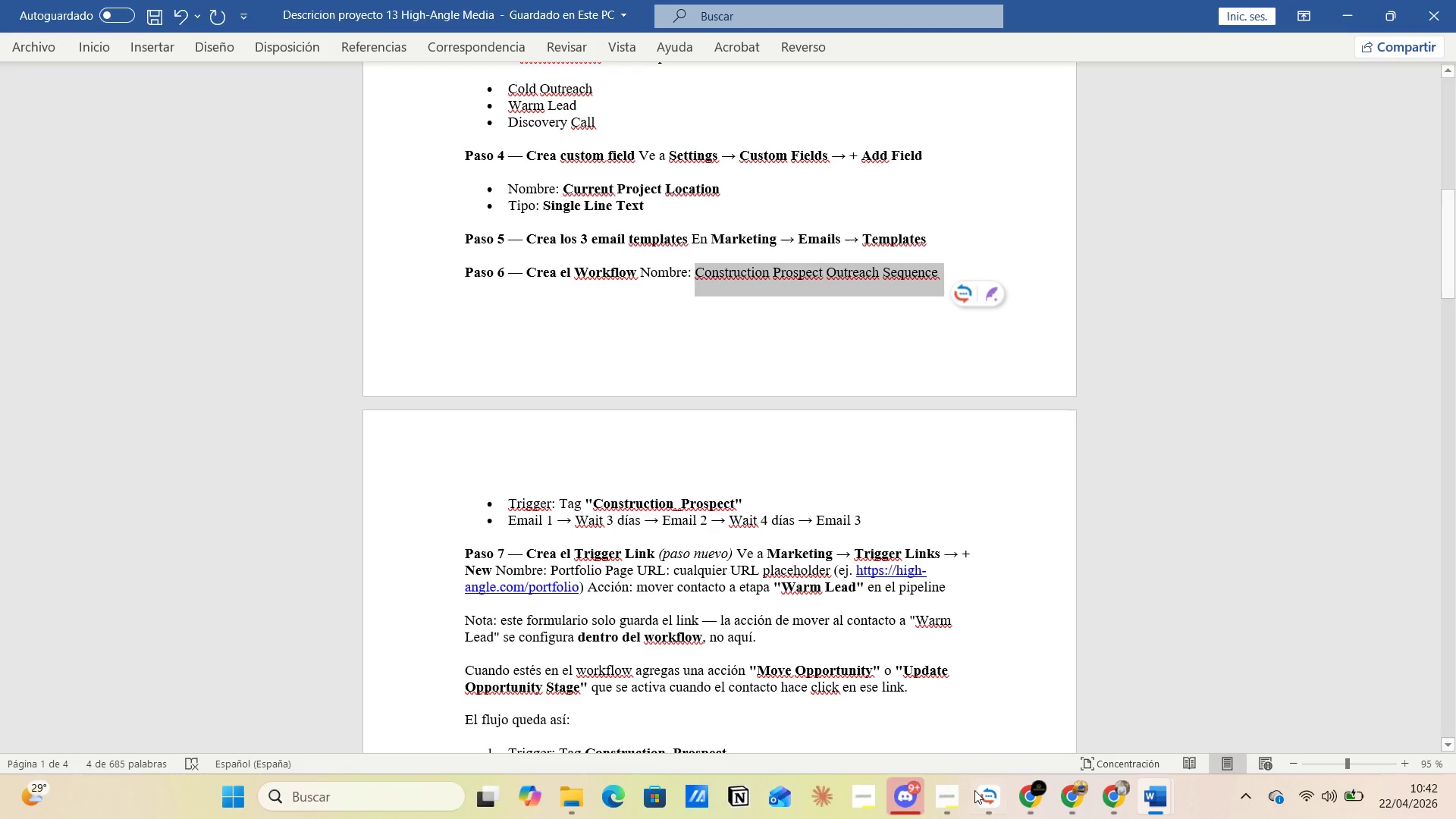 
left_click([1032, 797])
 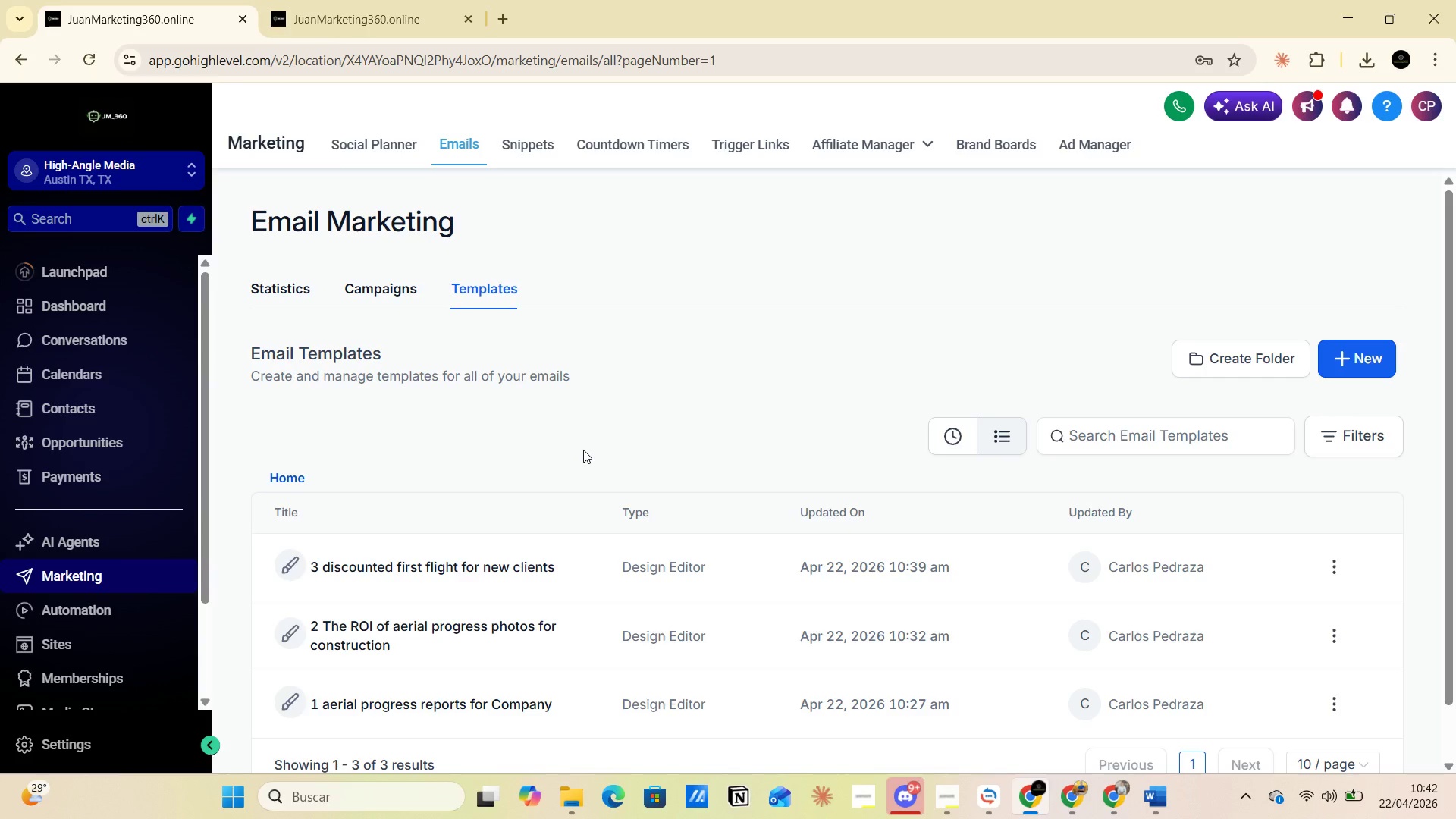 
wait(8.08)
 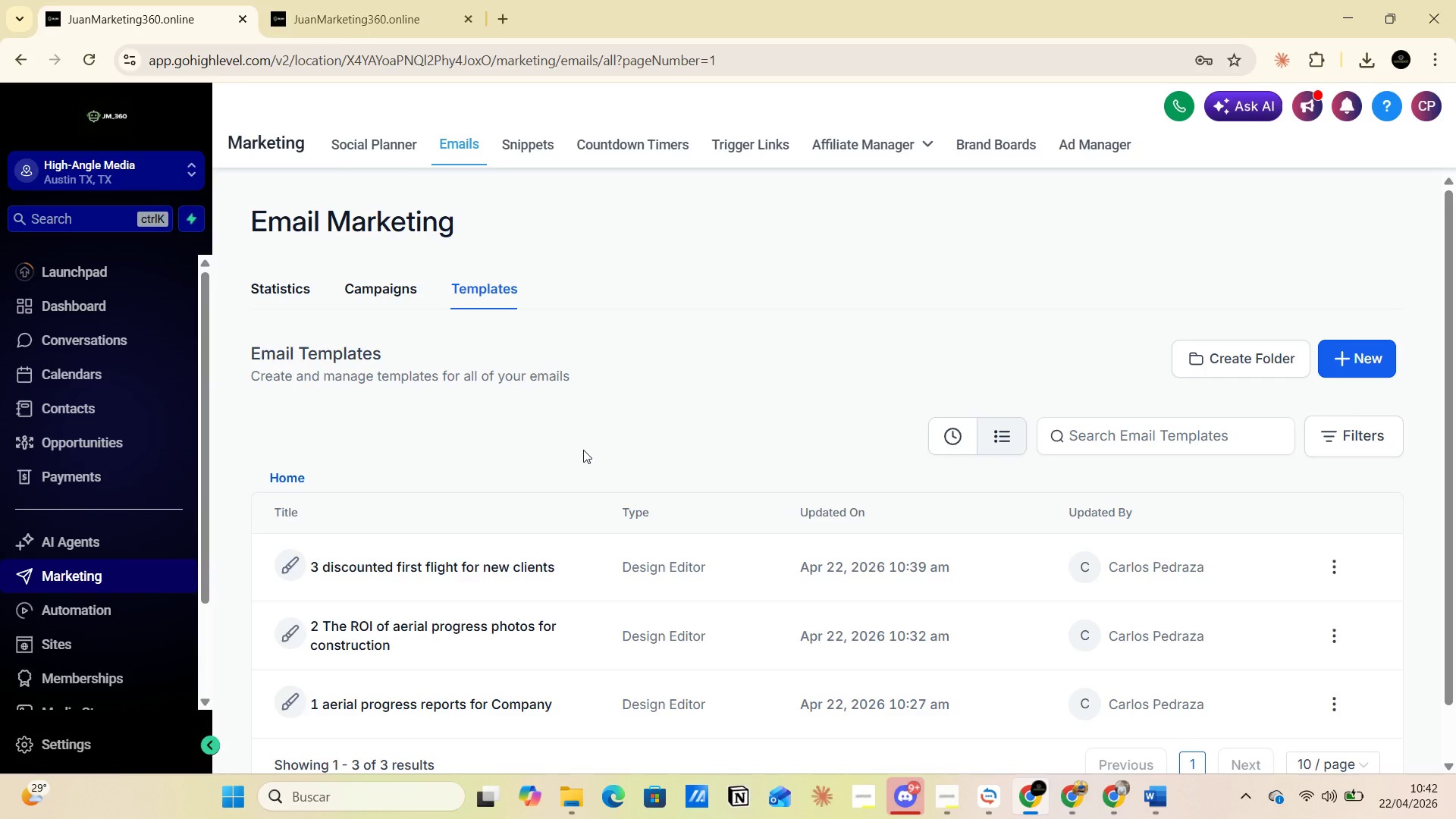 
left_click_drag(start_coordinate=[208, 394], to_coordinate=[209, 611])
 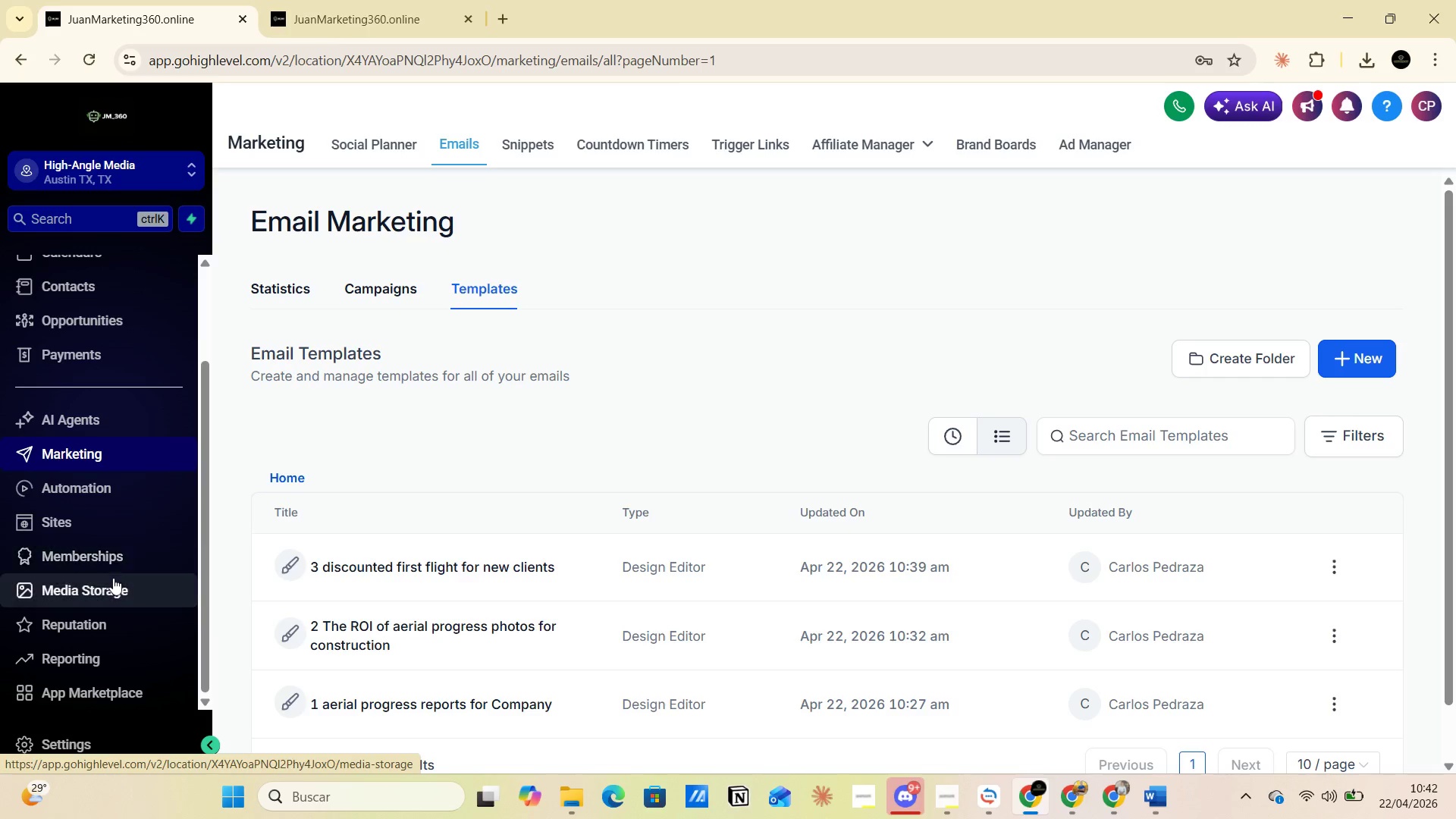 
left_click([76, 487])
 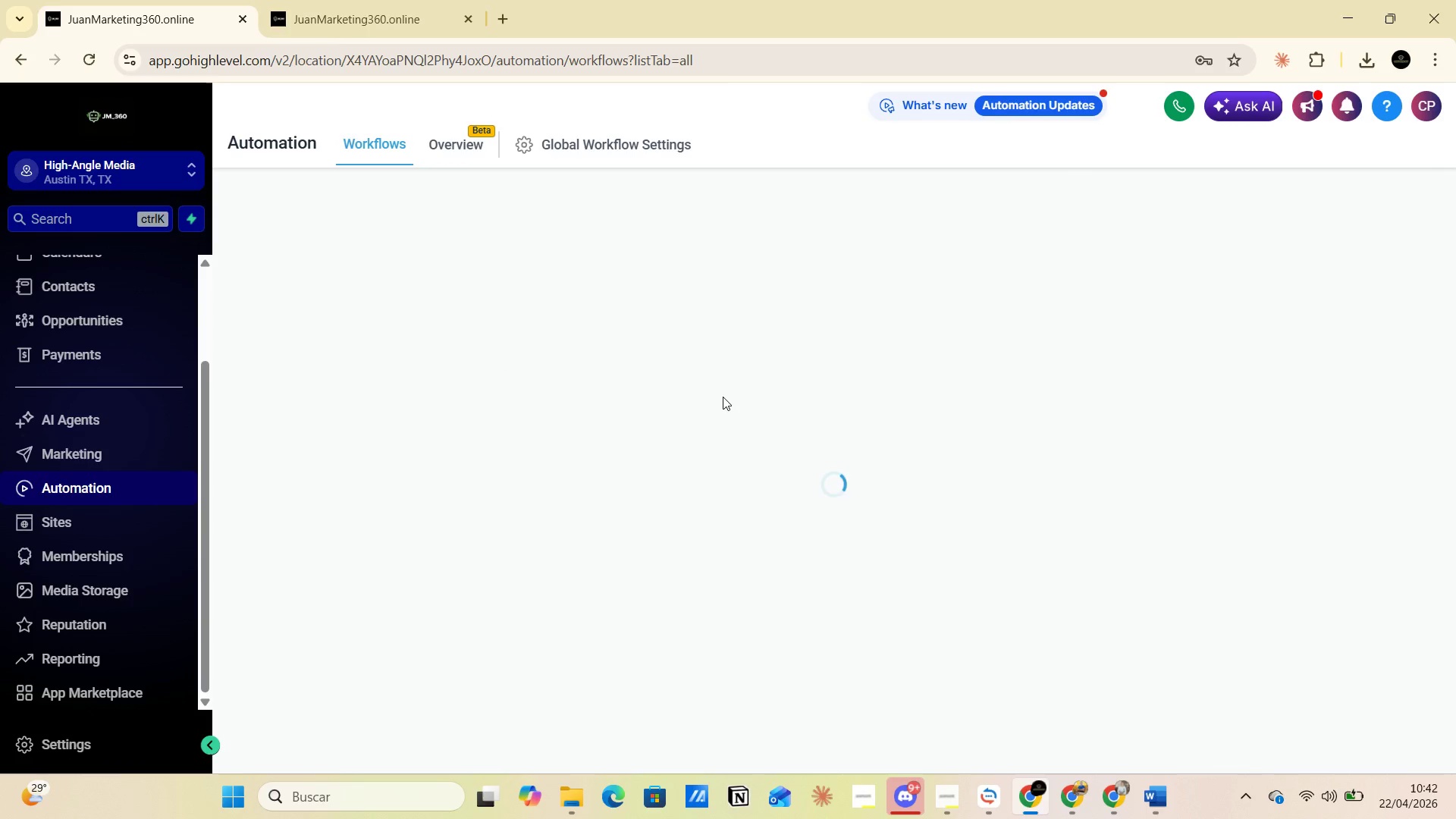 
wait(7.78)
 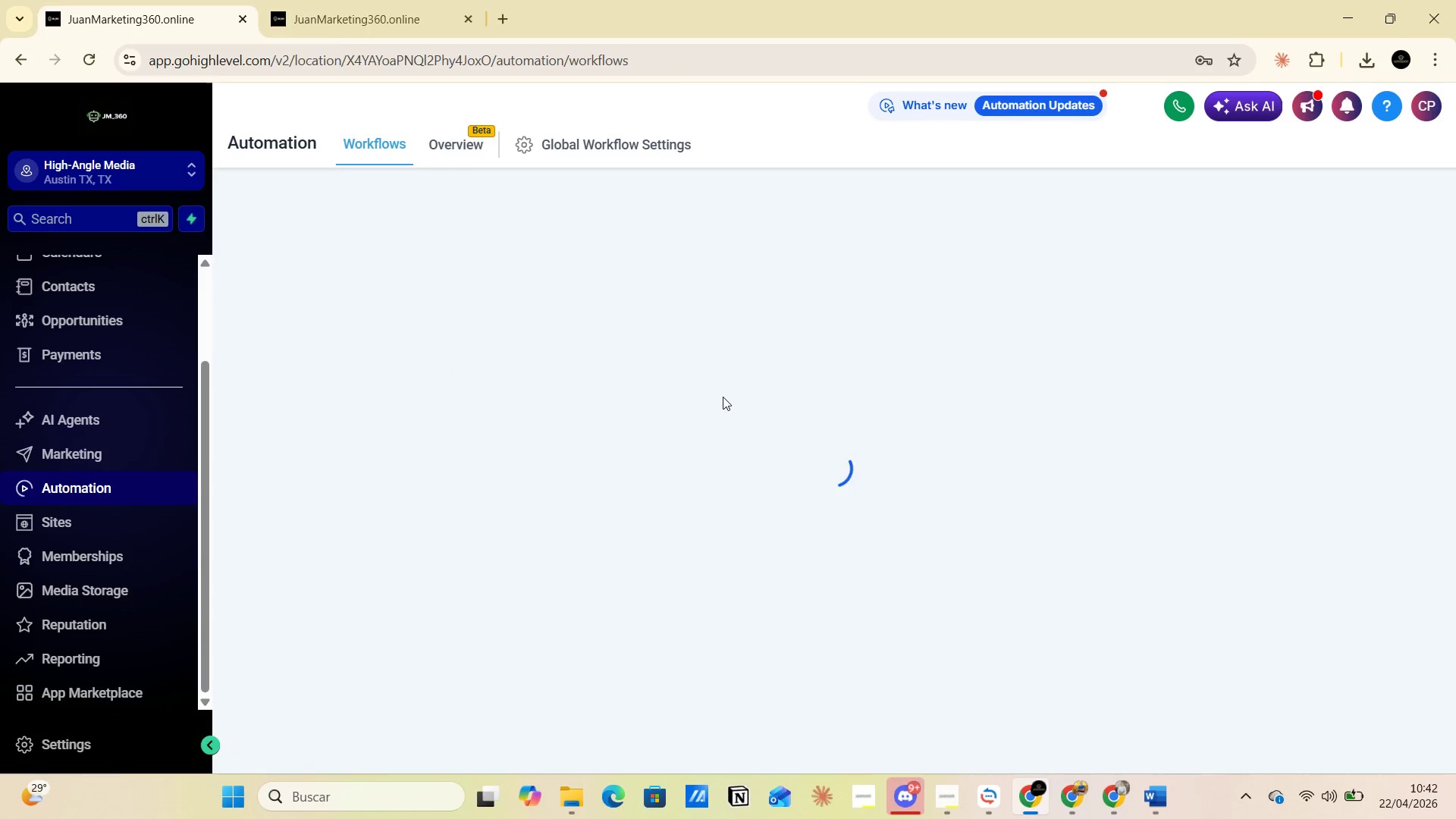 
scroll: coordinate [715, 419], scroll_direction: down, amount: 2.0
 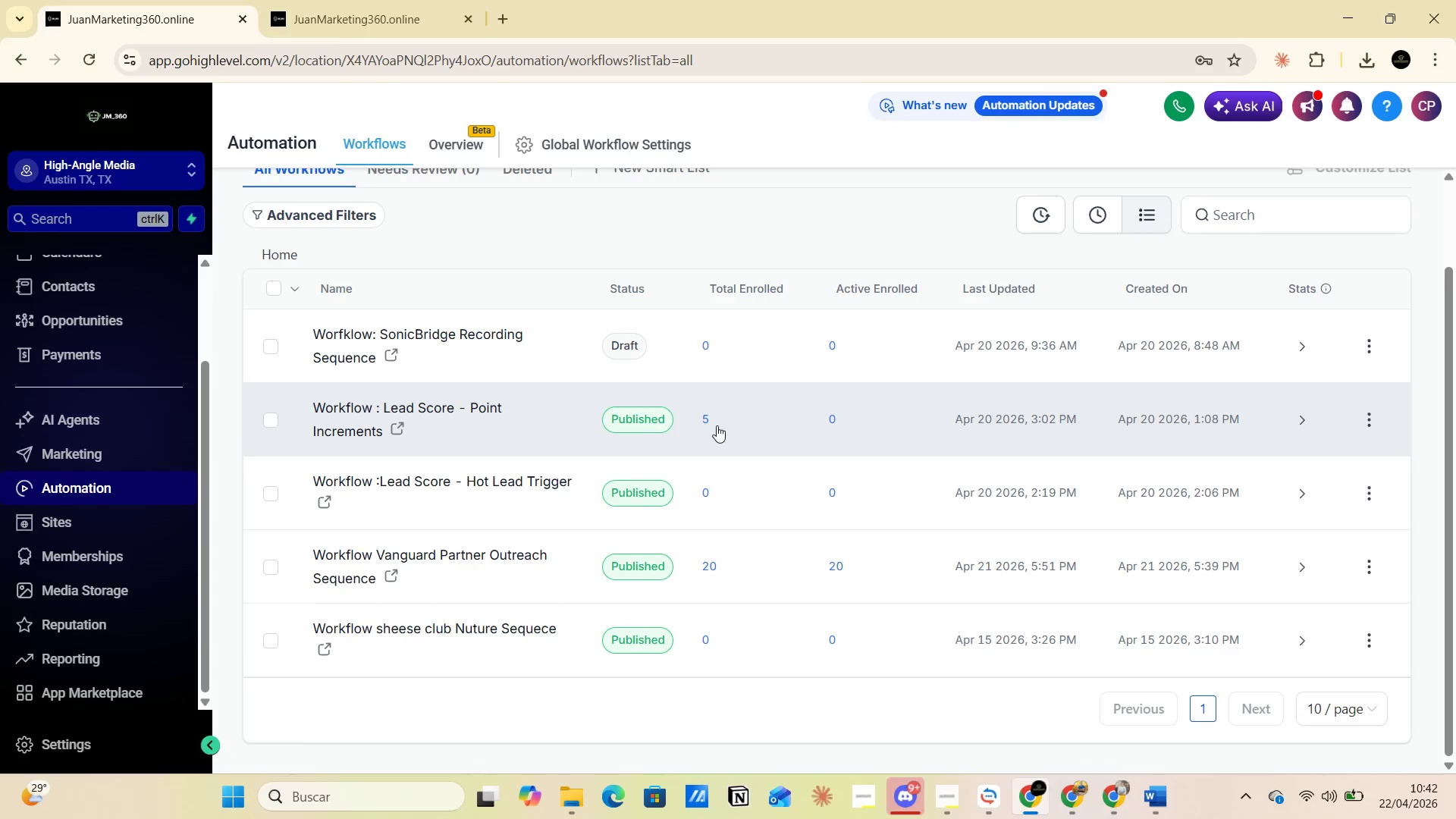 
scroll: coordinate [717, 425], scroll_direction: up, amount: 2.0
 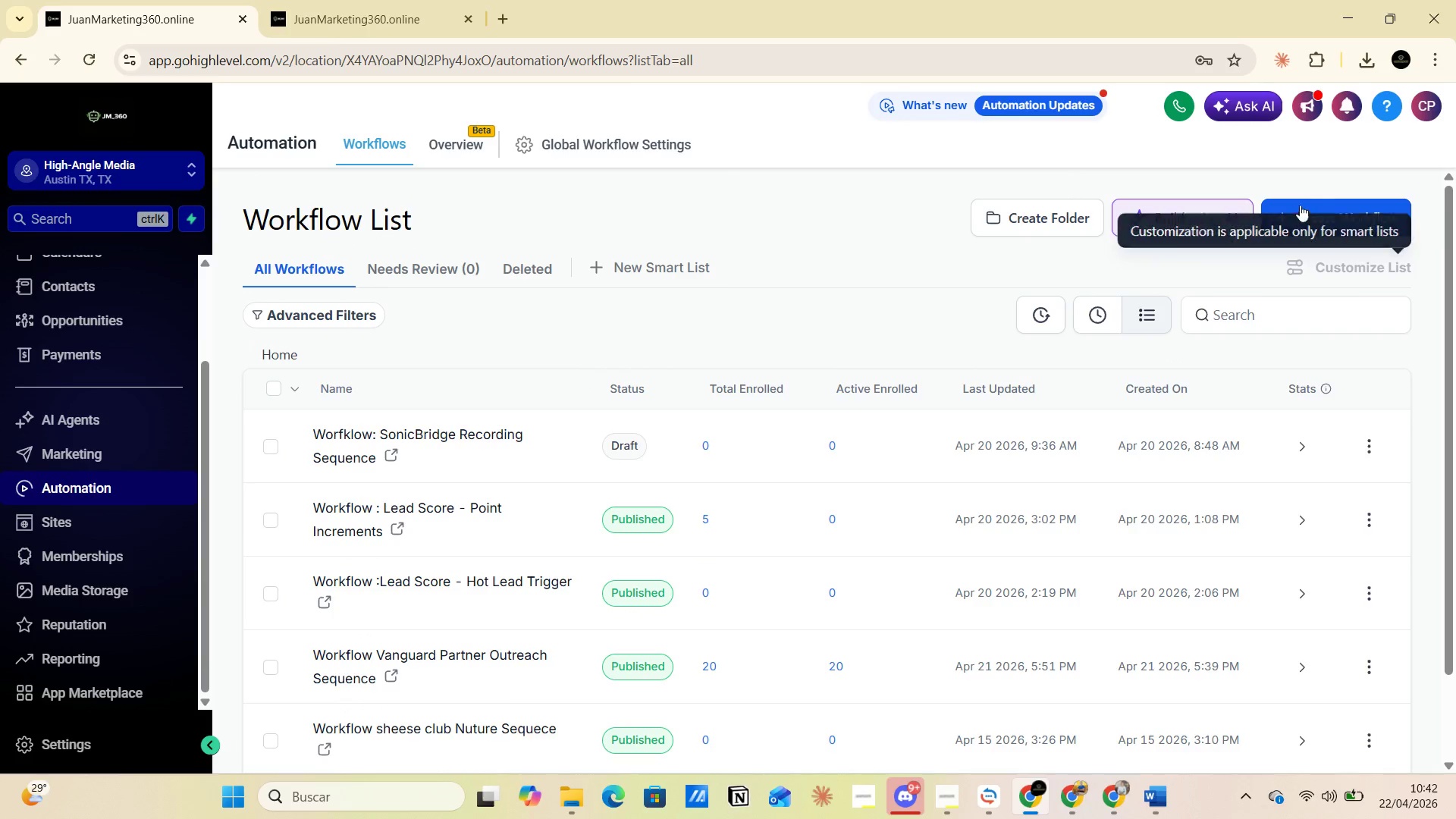 
left_click([1325, 223])
 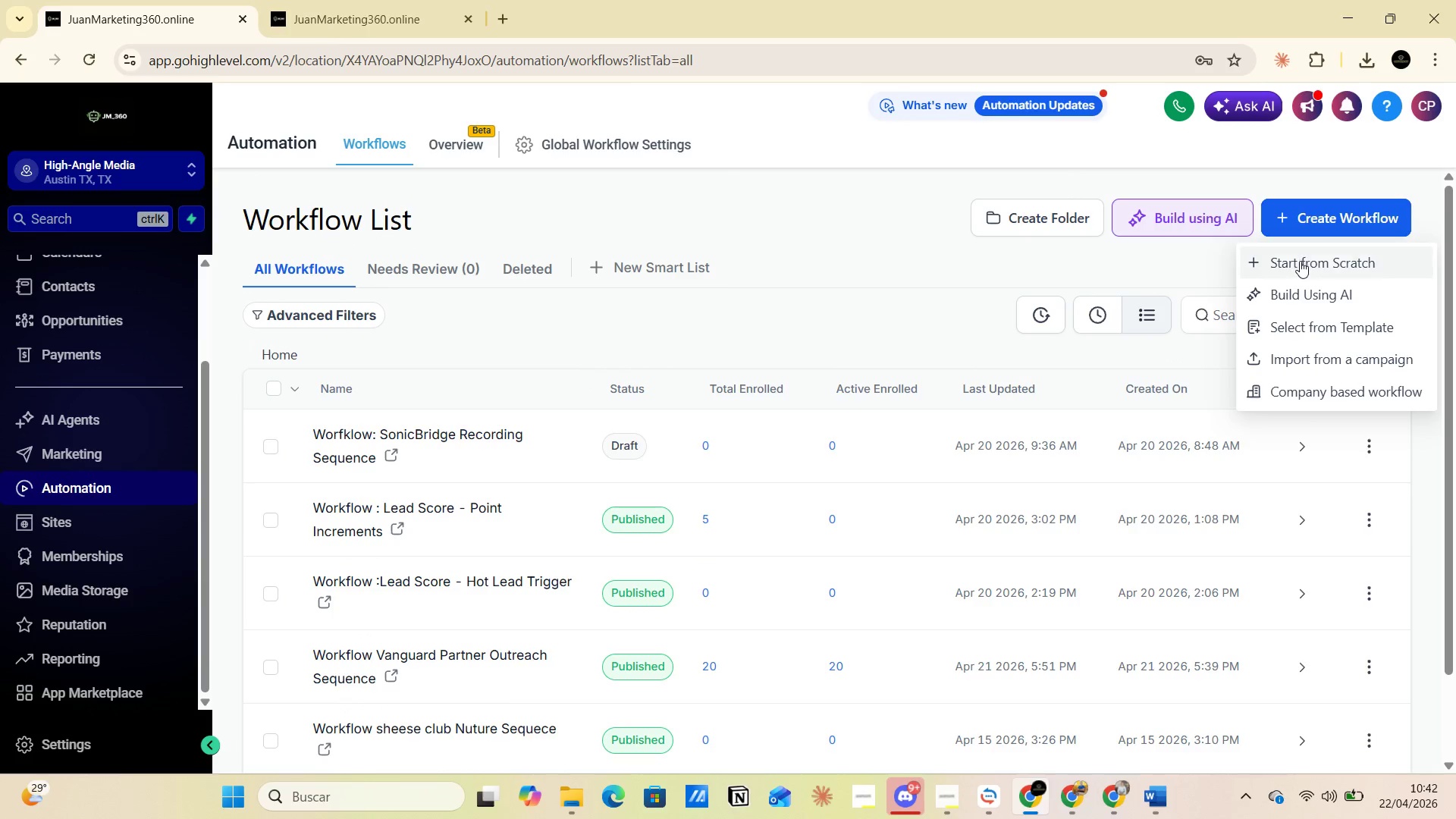 
left_click([1300, 261])
 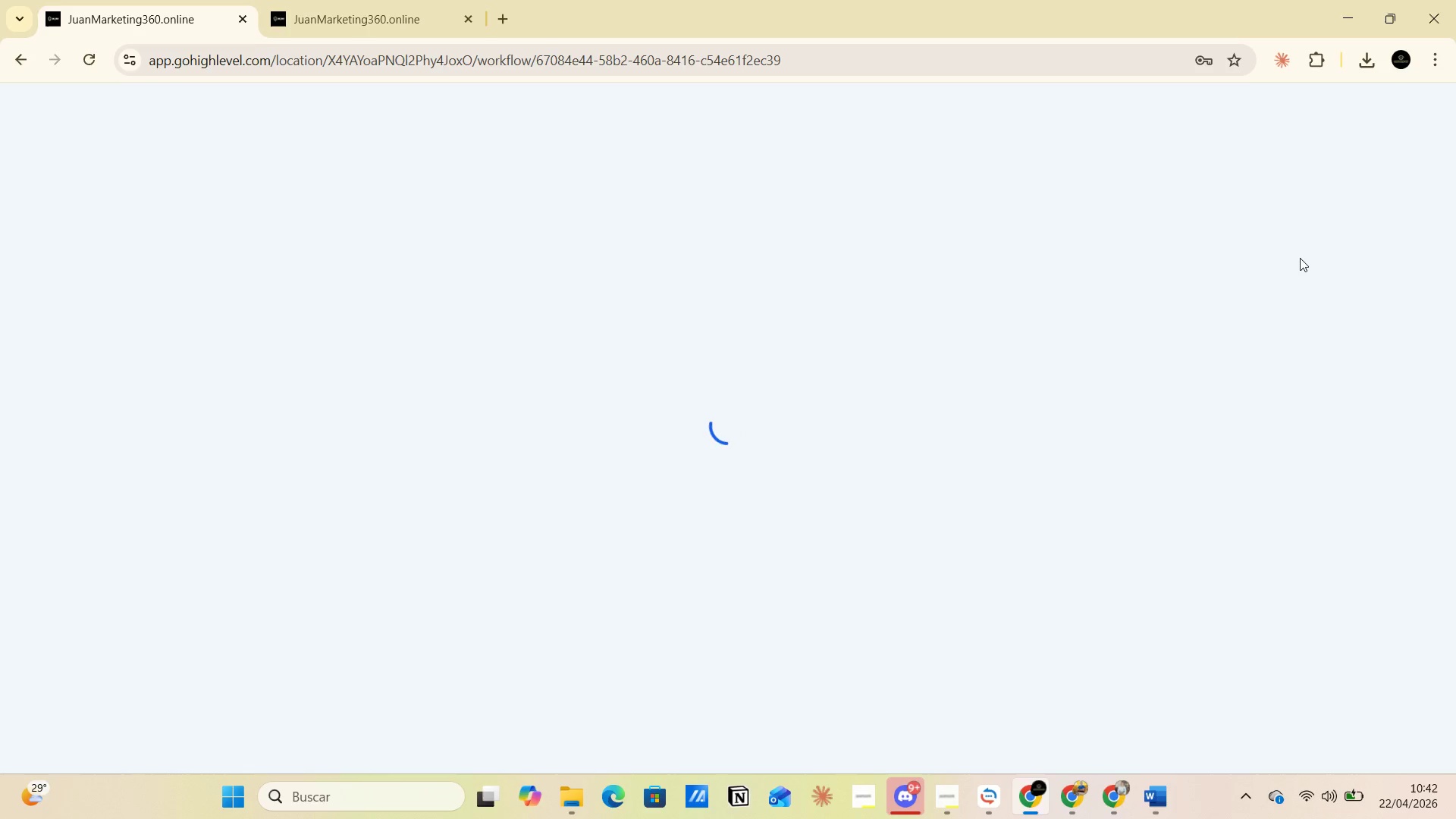 
wait(8.73)
 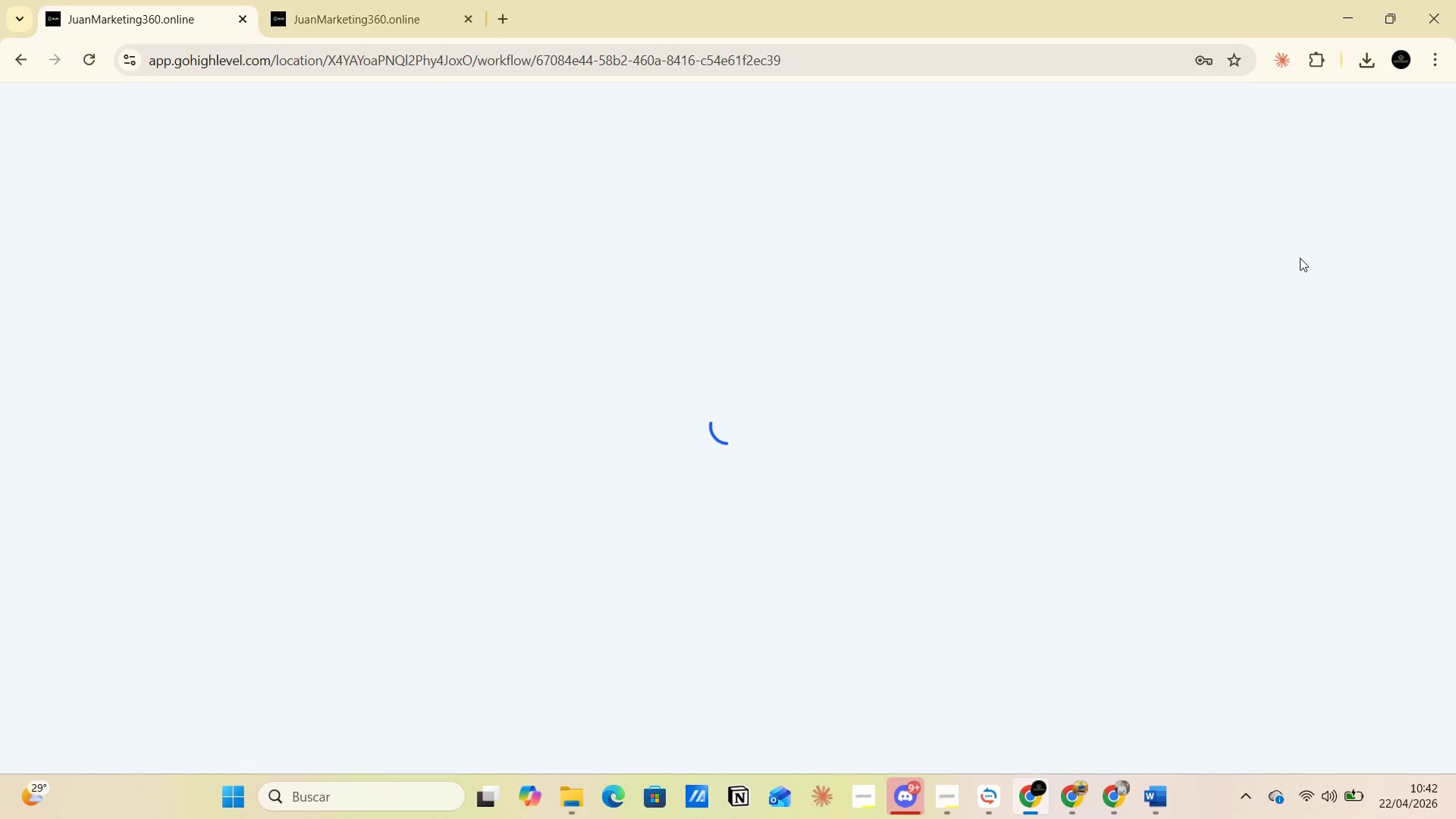 
left_click([850, 108])
 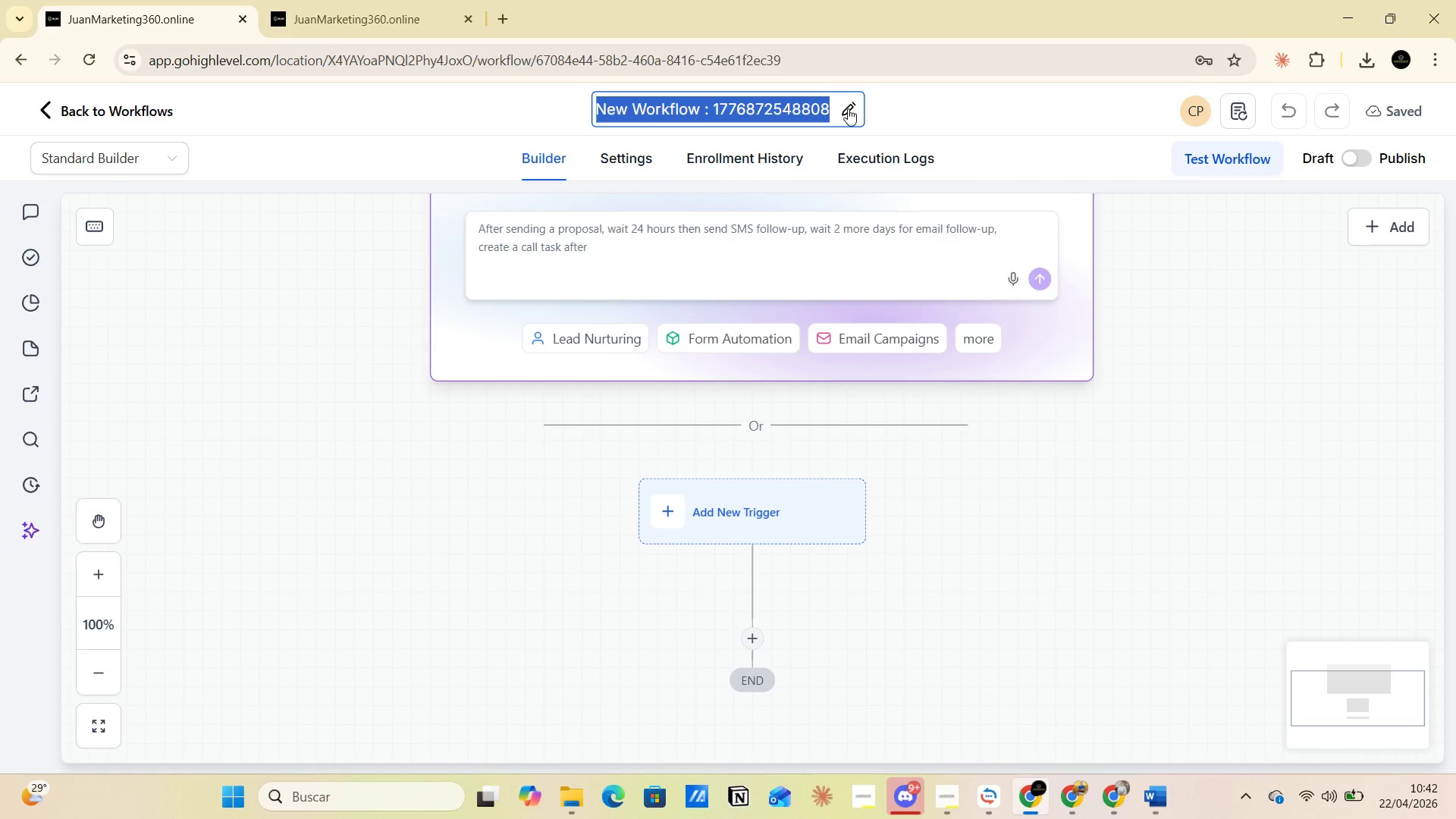 
left_click([783, 104])
 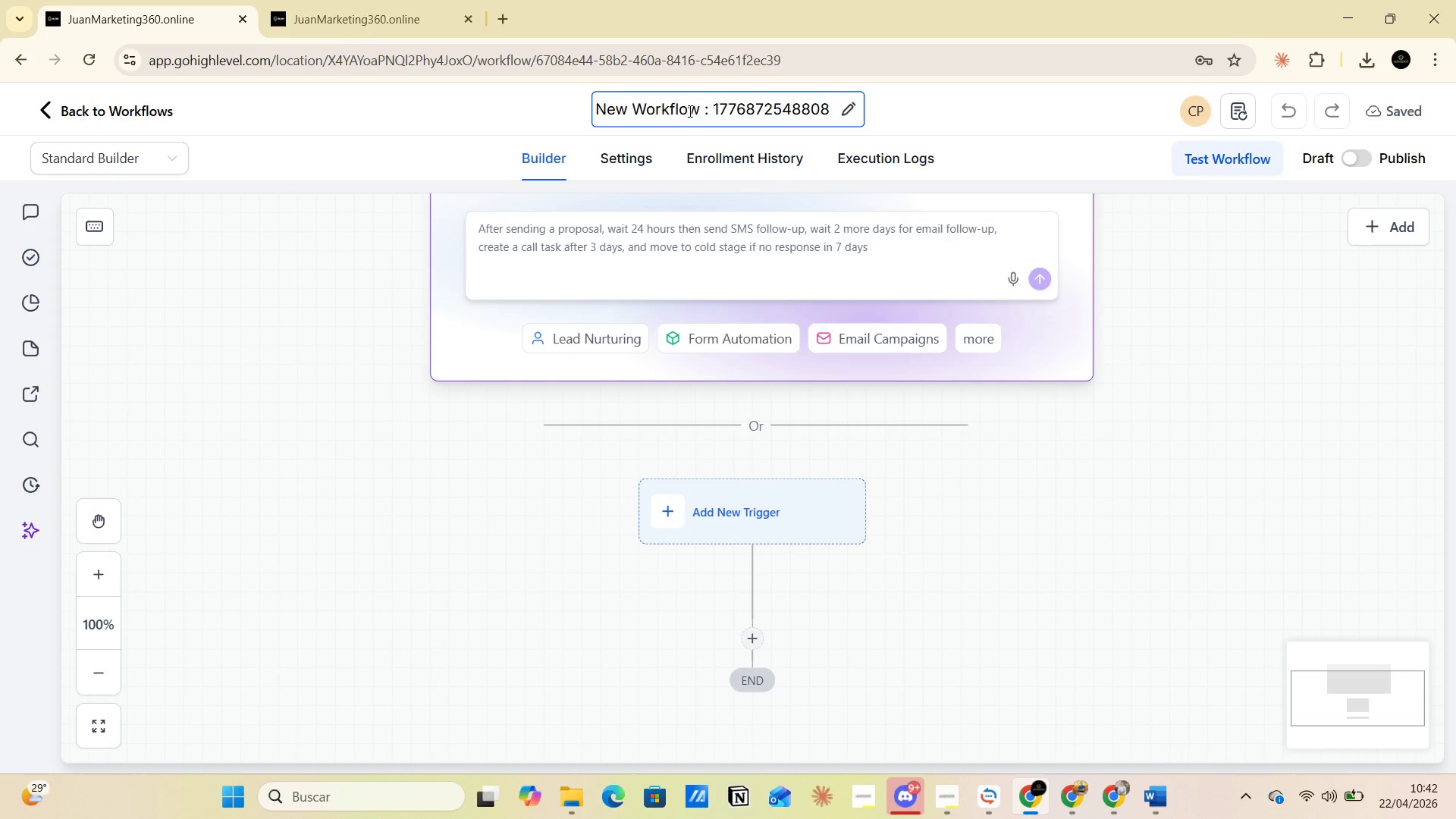 
left_click([704, 111])
 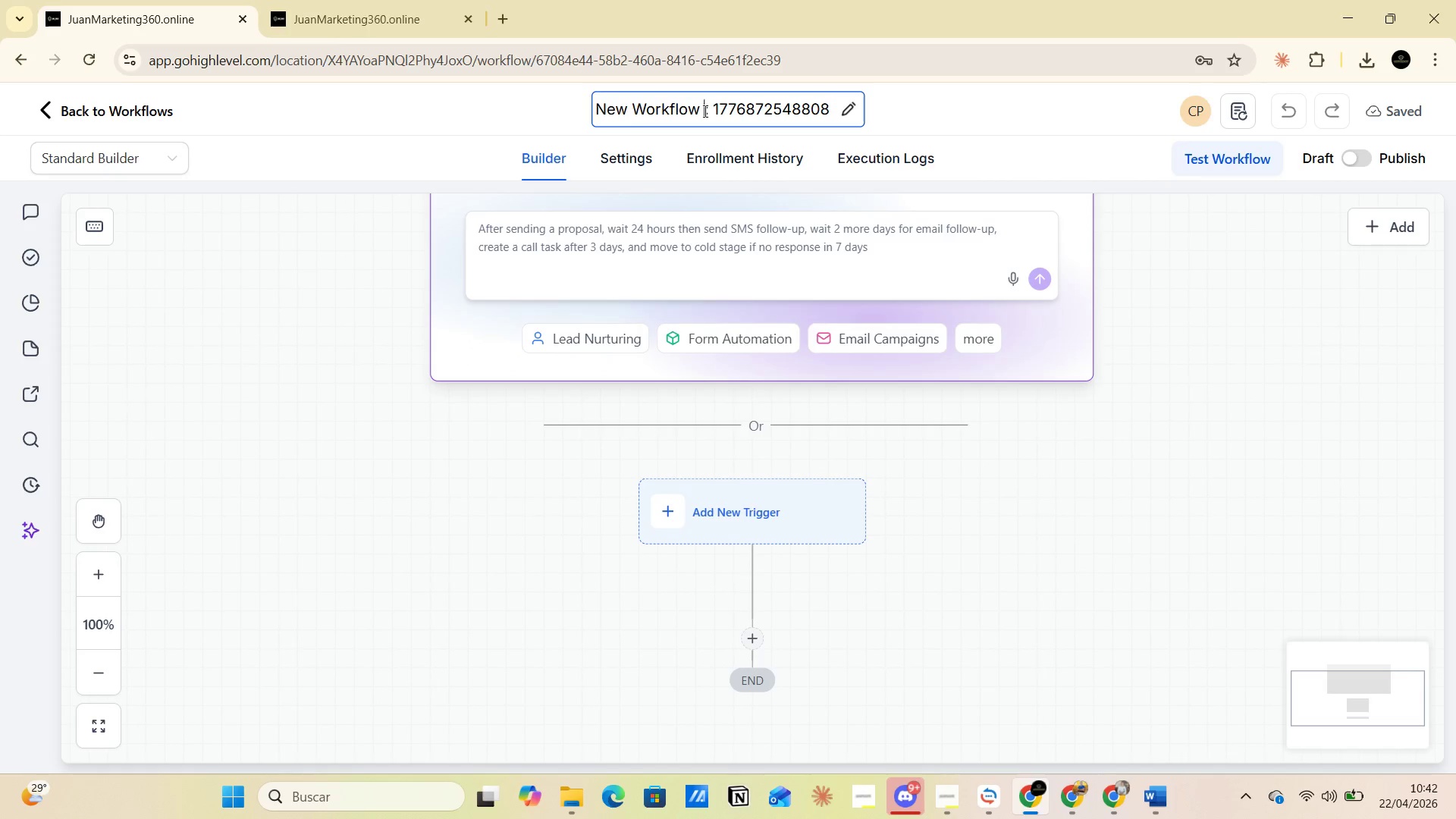 
left_click_drag(start_coordinate=[704, 111], to_coordinate=[827, 115])
 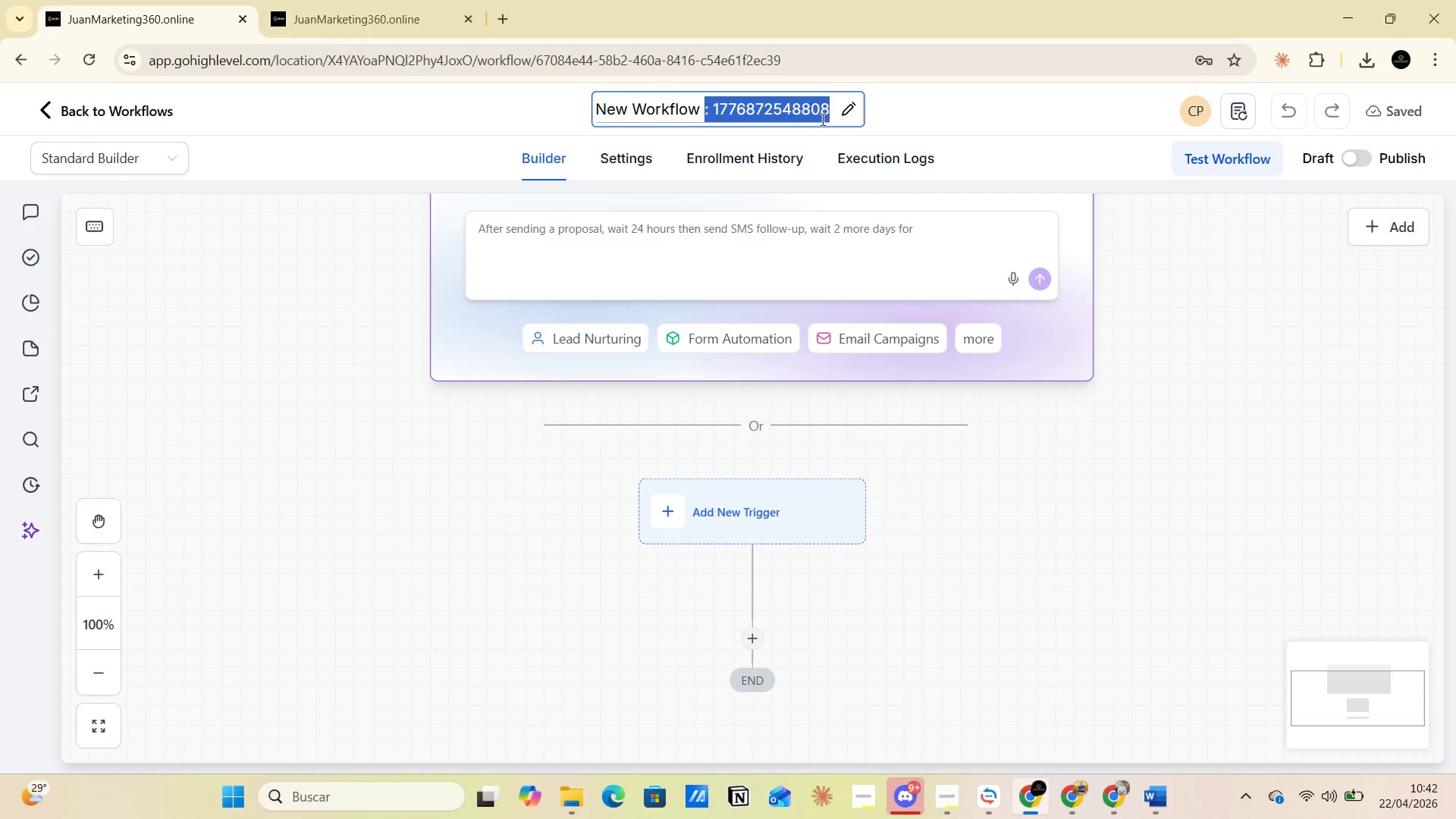 
key(Control+V)
 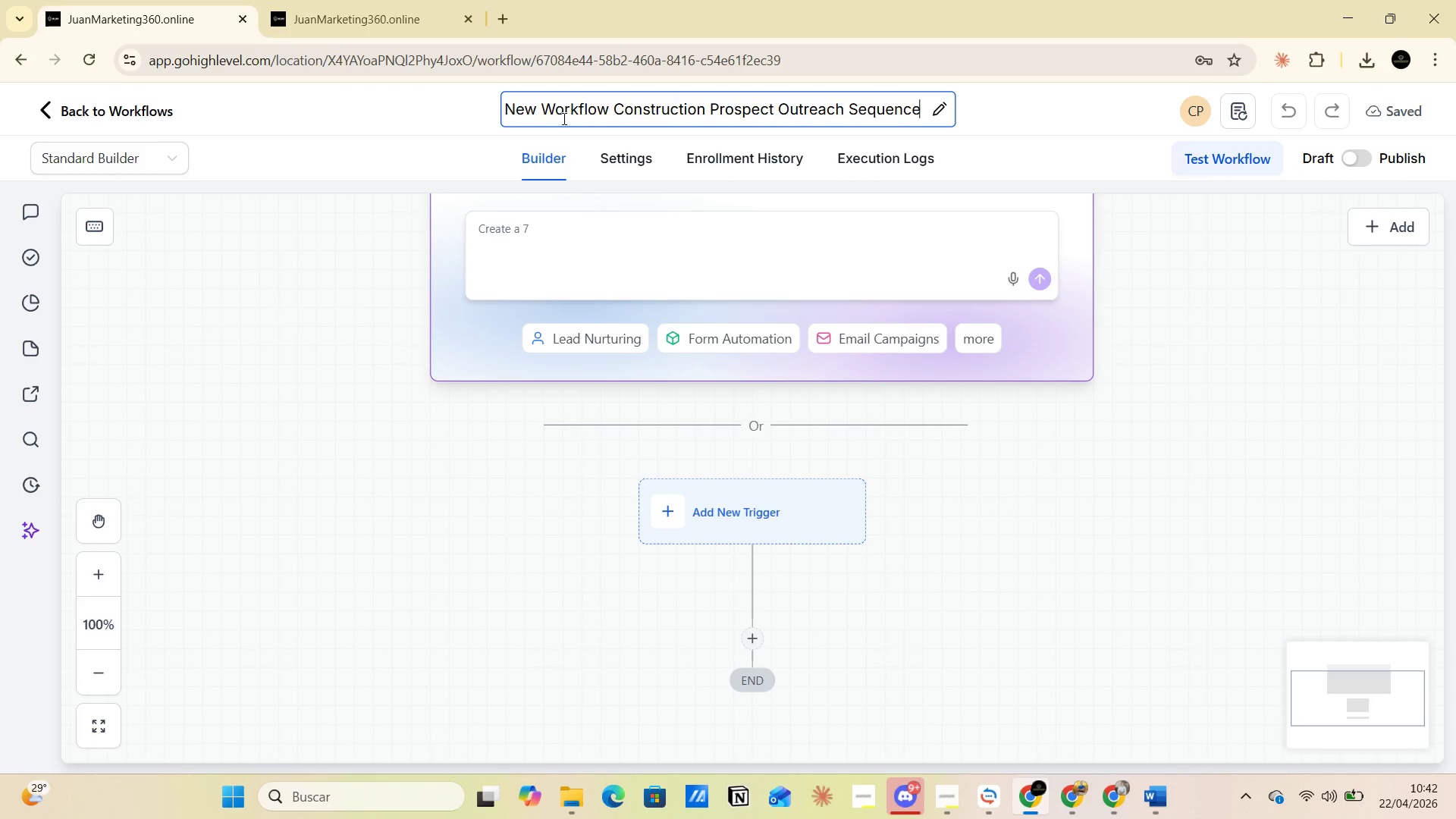 
left_click([560, 117])
 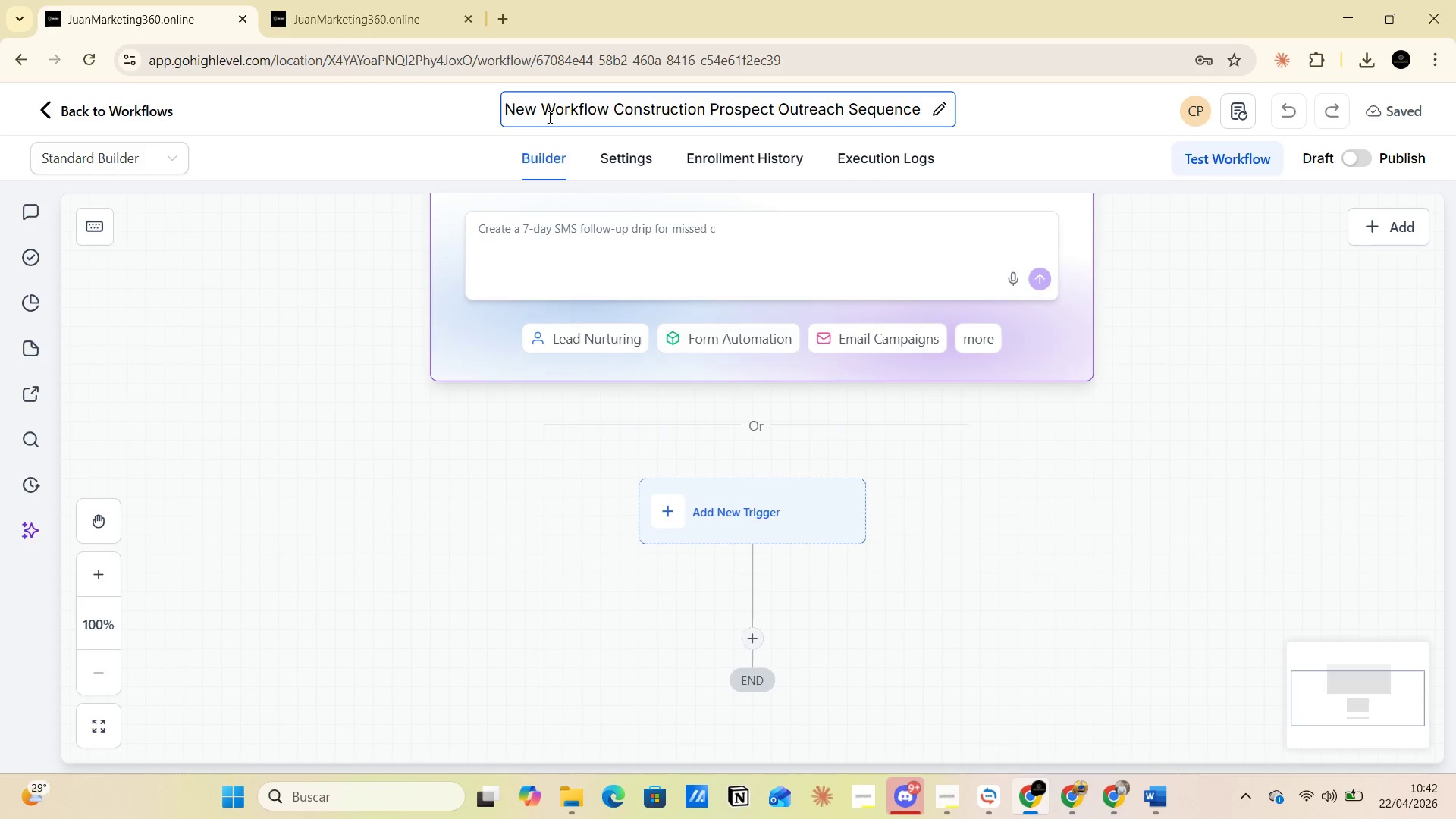 
left_click([548, 117])
 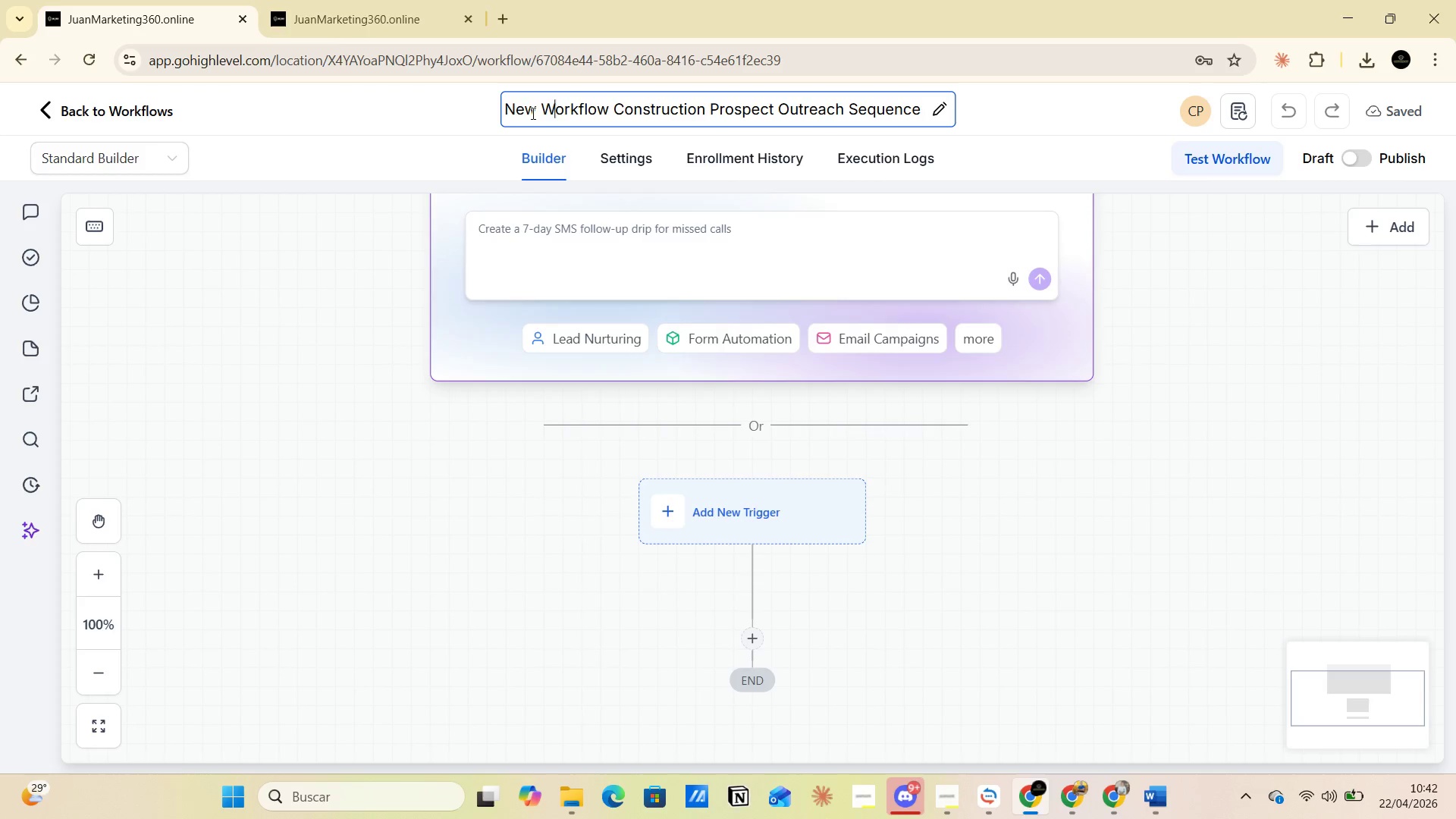 
left_click([532, 113])
 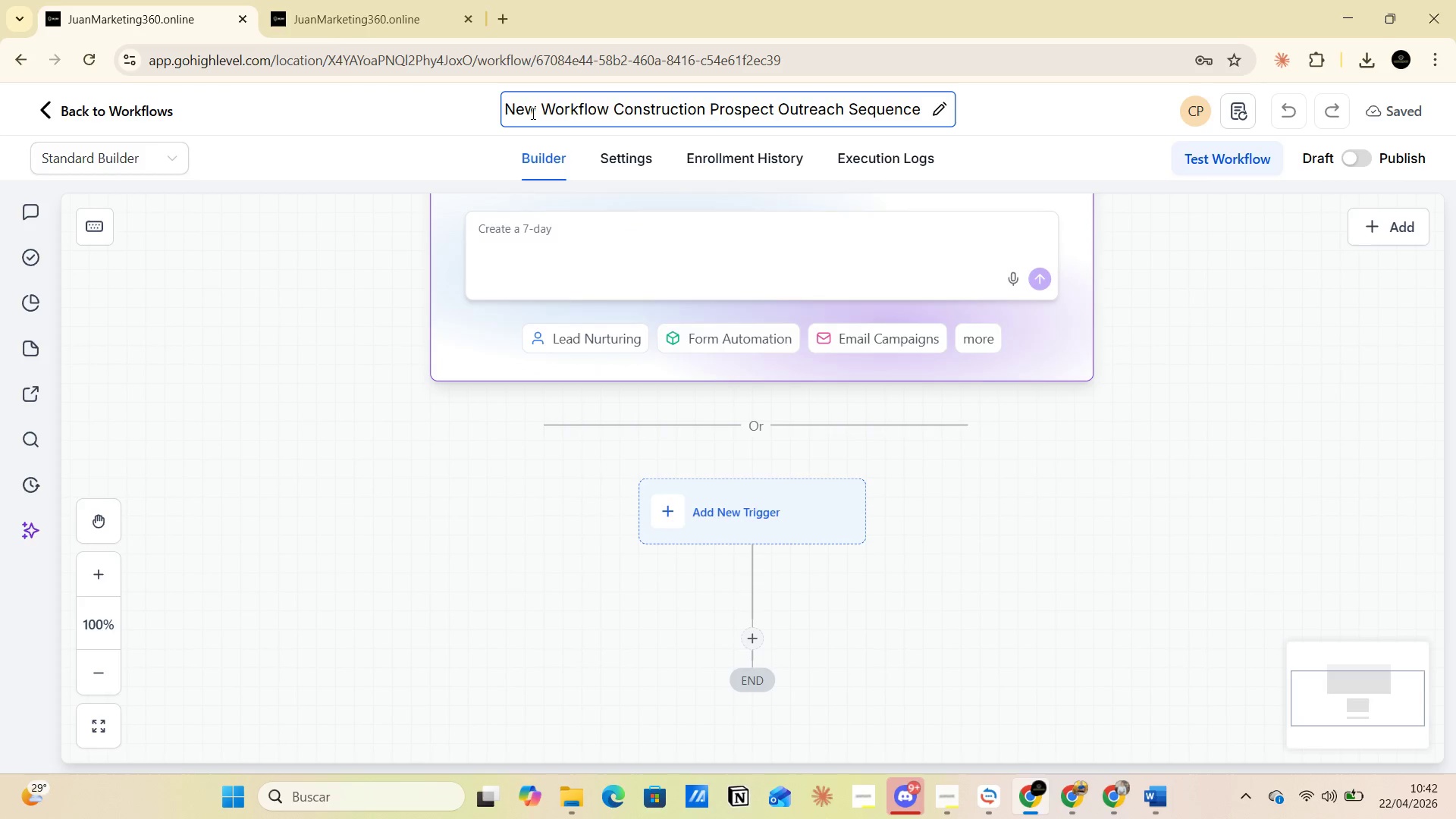 
key(Backspace)
 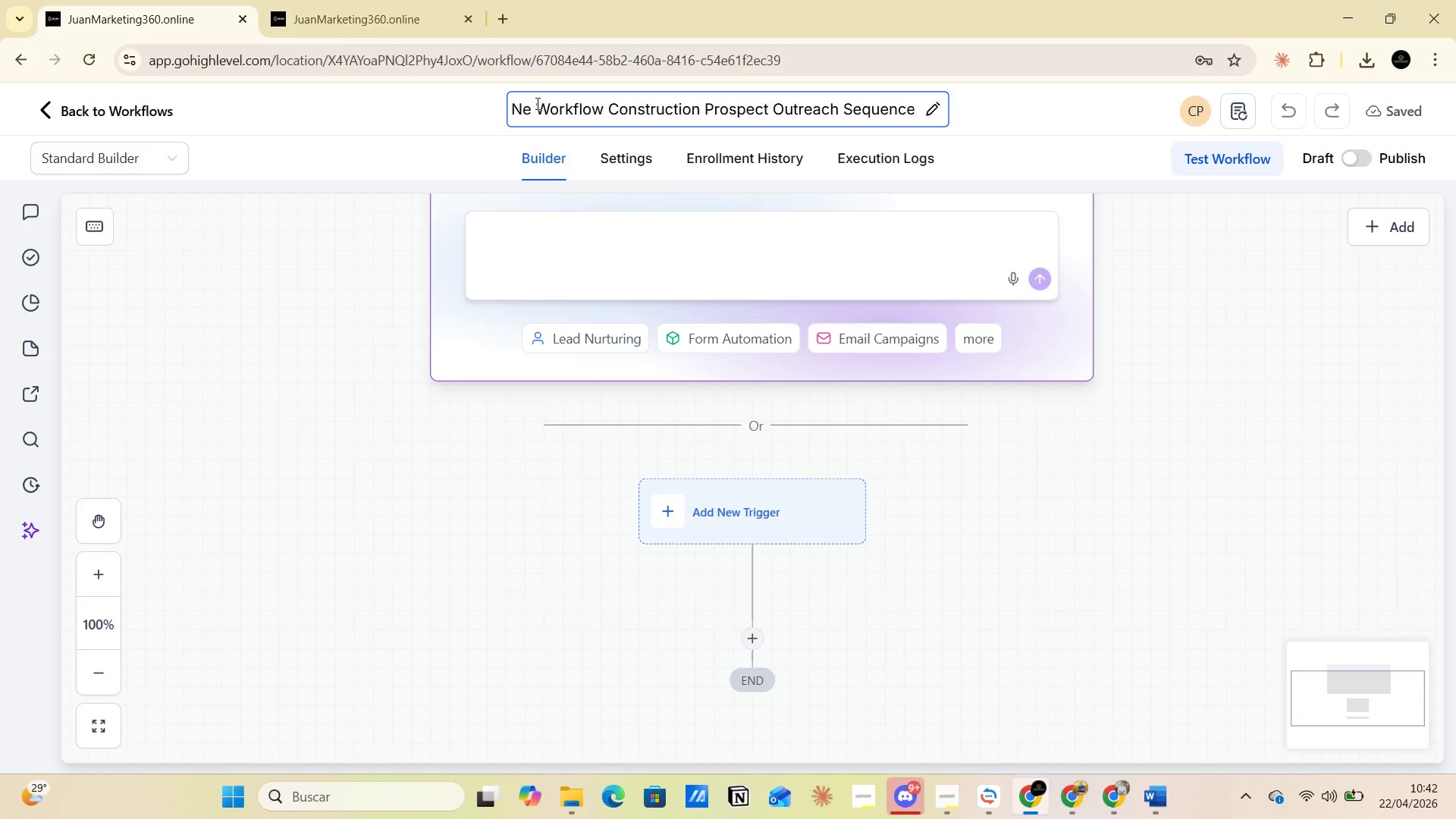 
key(Backspace)
 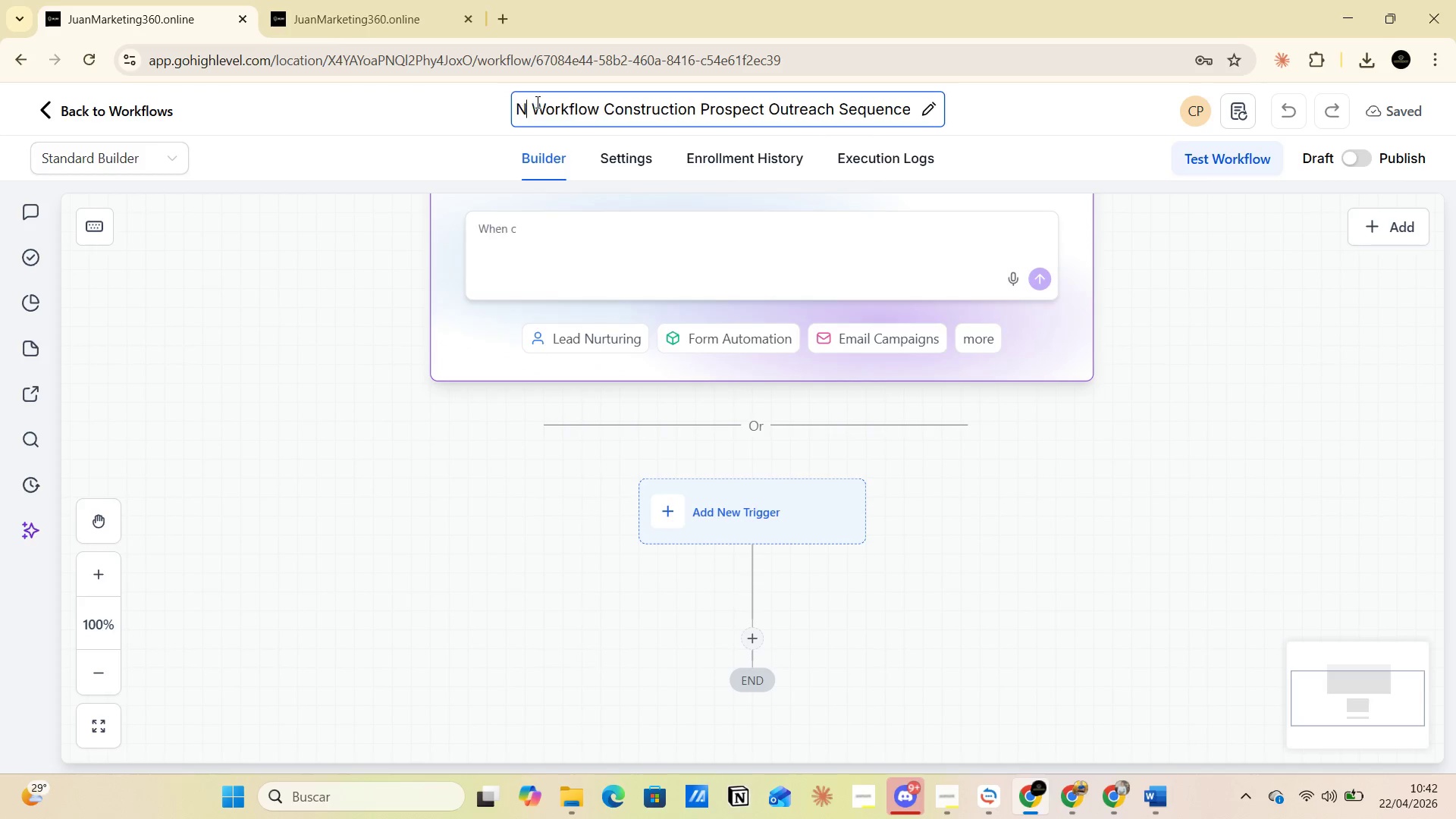 
key(Backspace)
 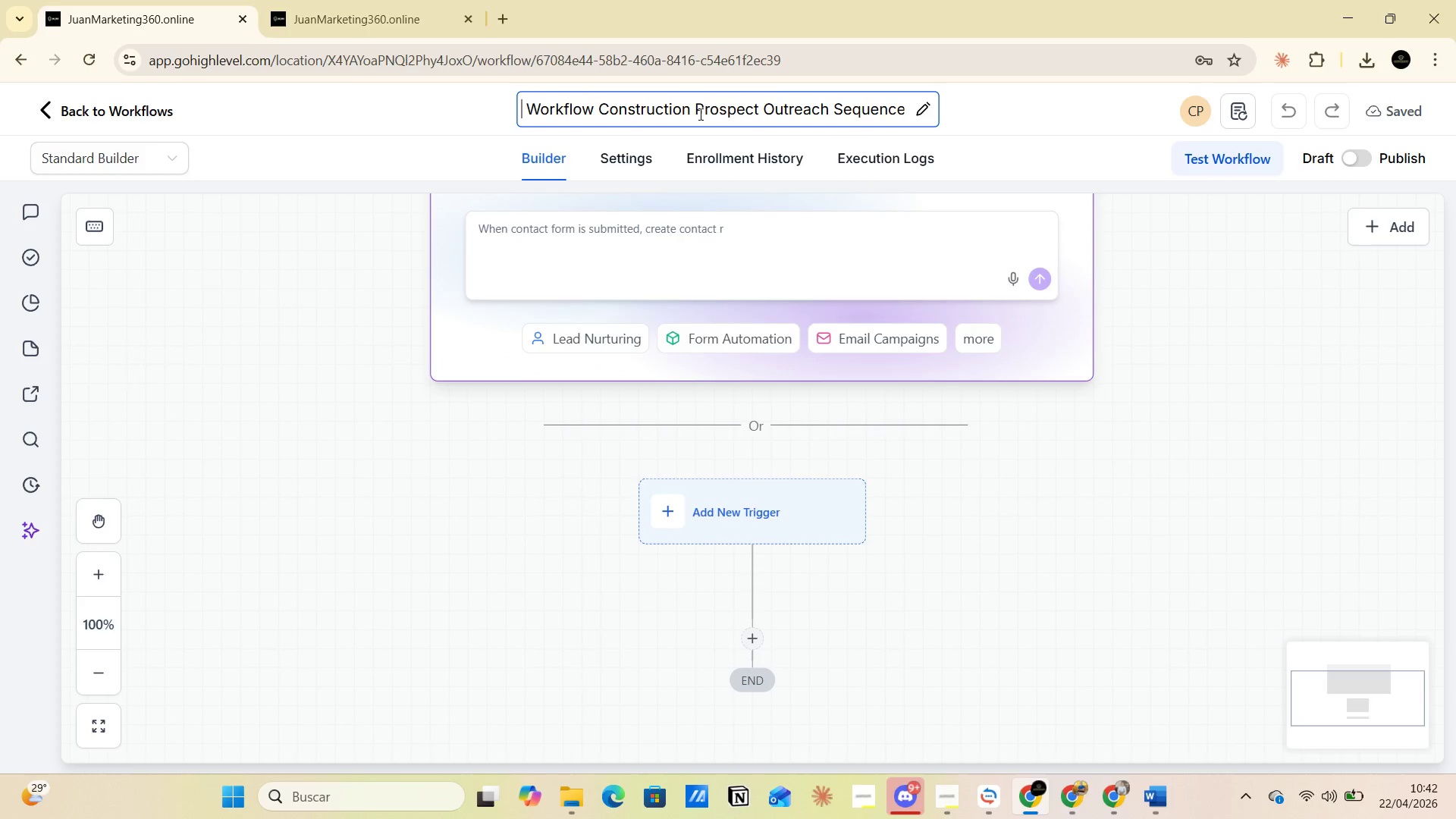 
double_click([698, 114])
 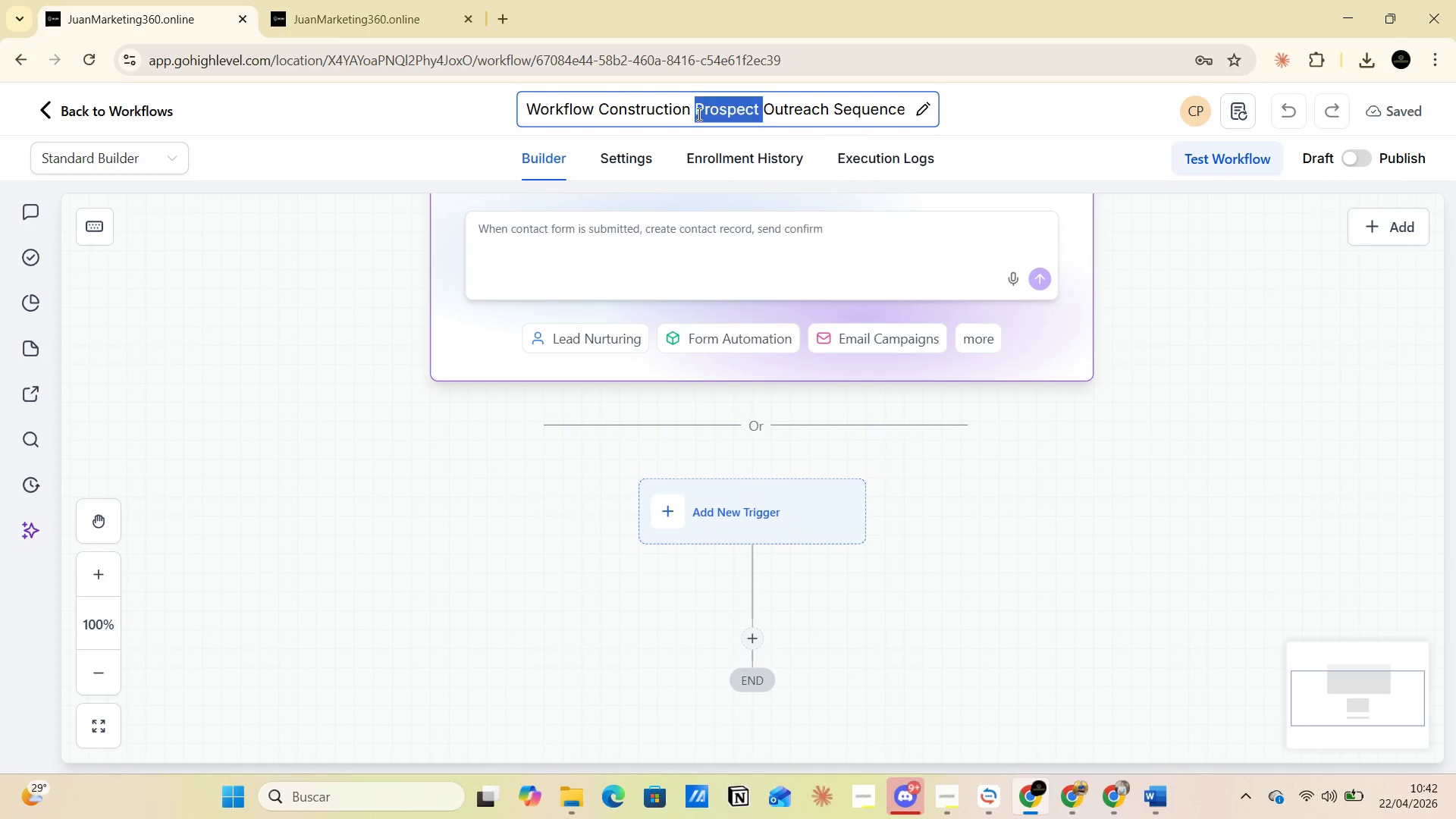 
triple_click([698, 114])
 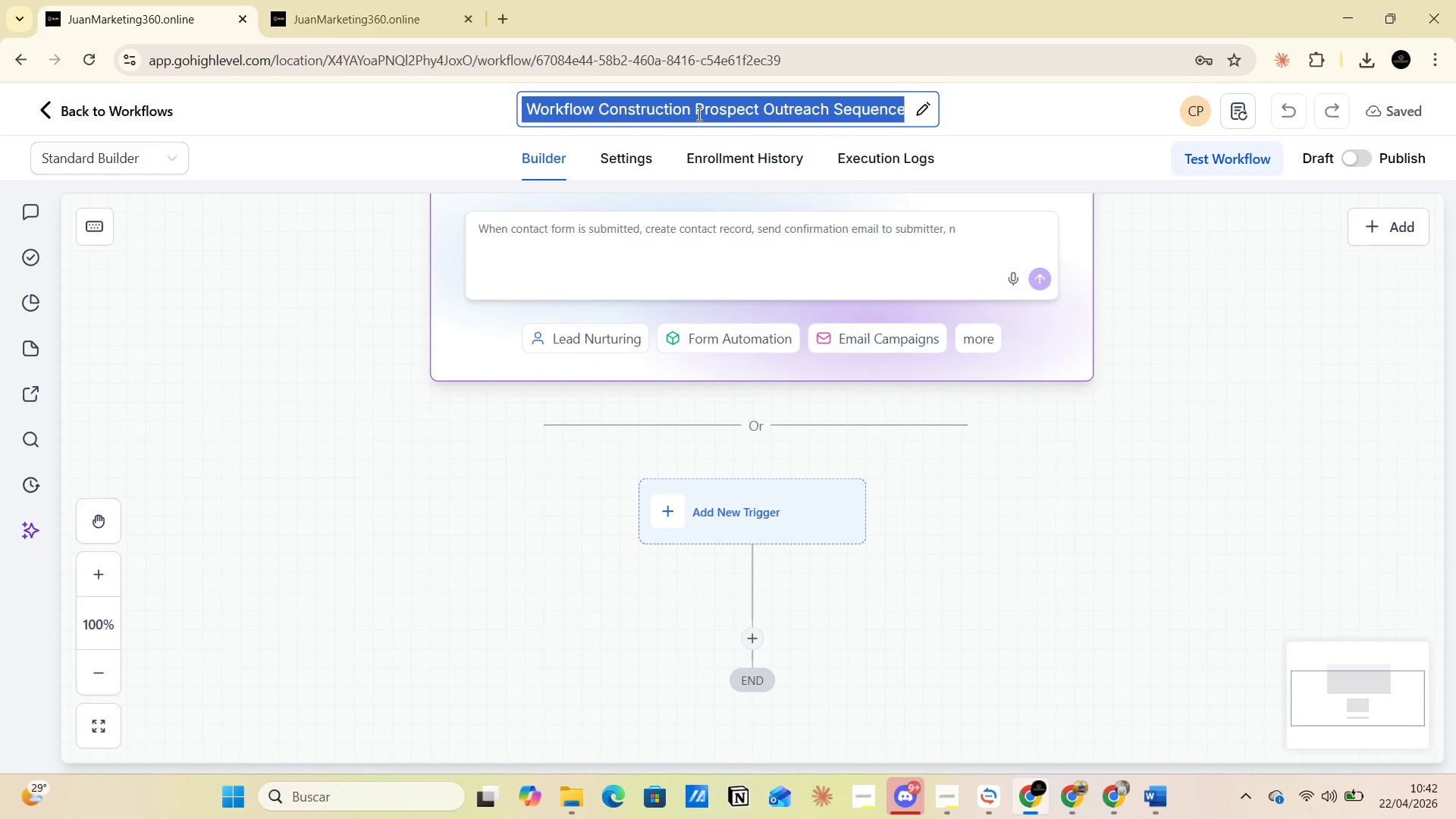 
key(Control+C)
 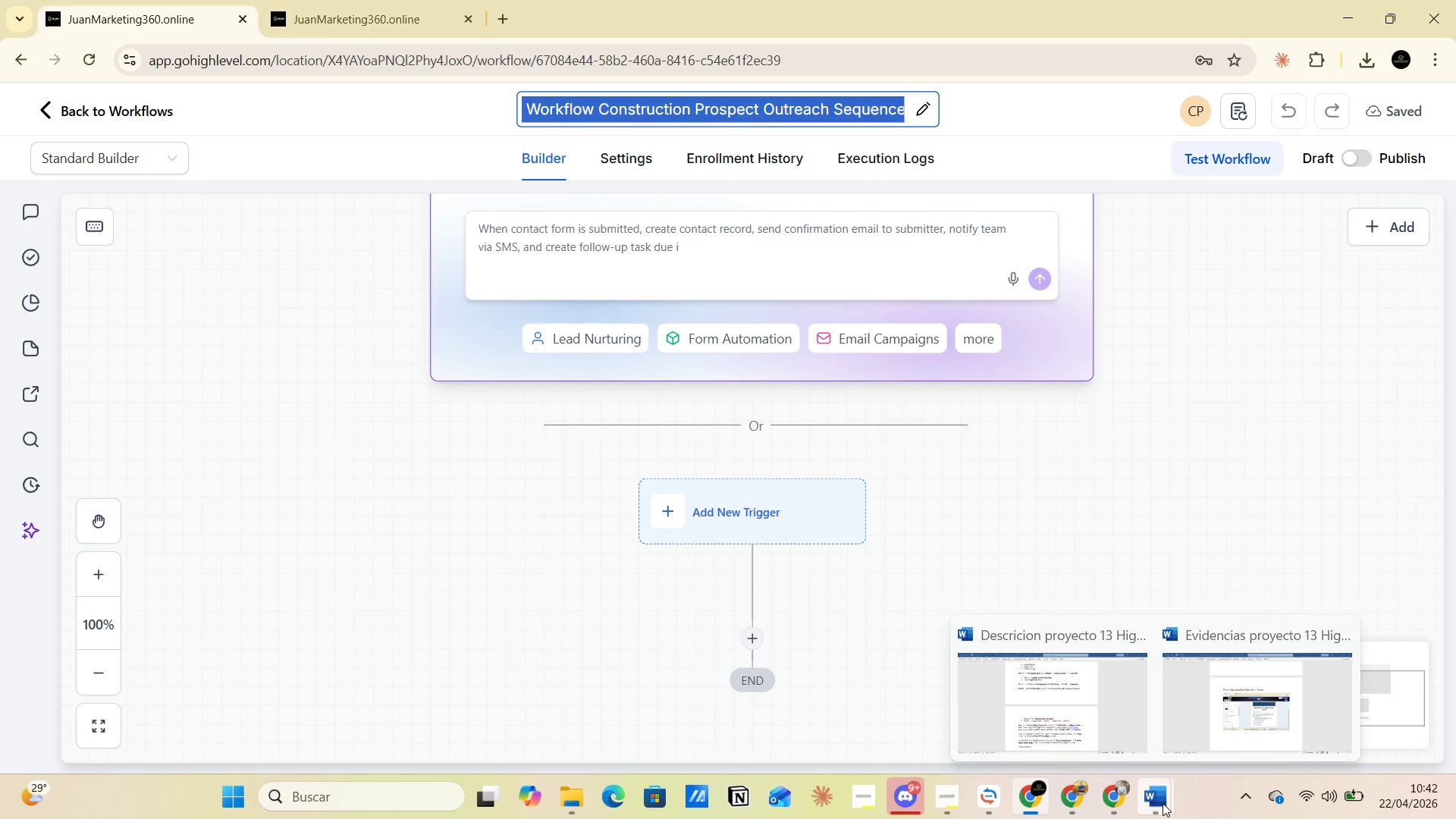 
left_click([1191, 695])
 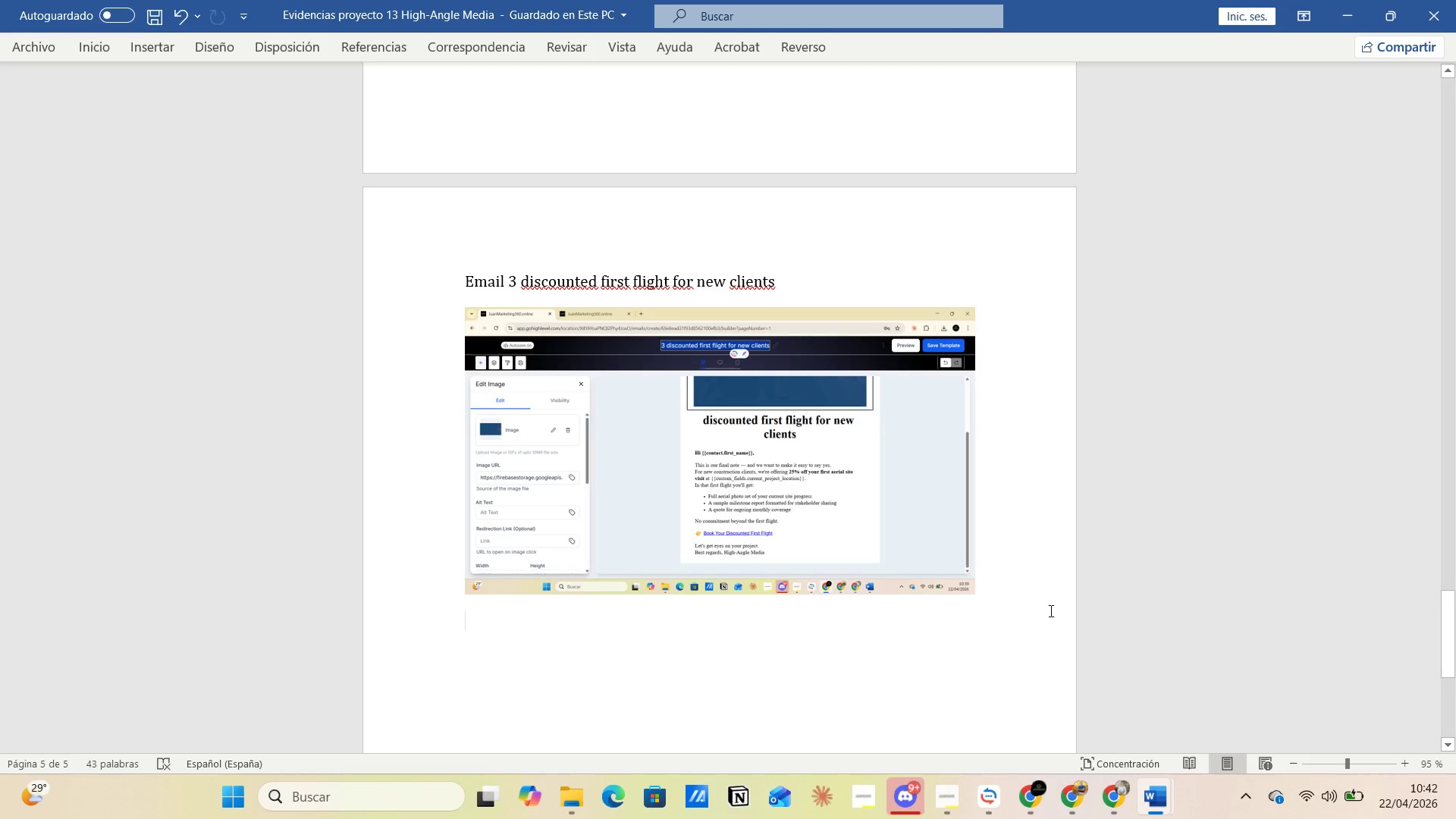 
left_click([1042, 594])
 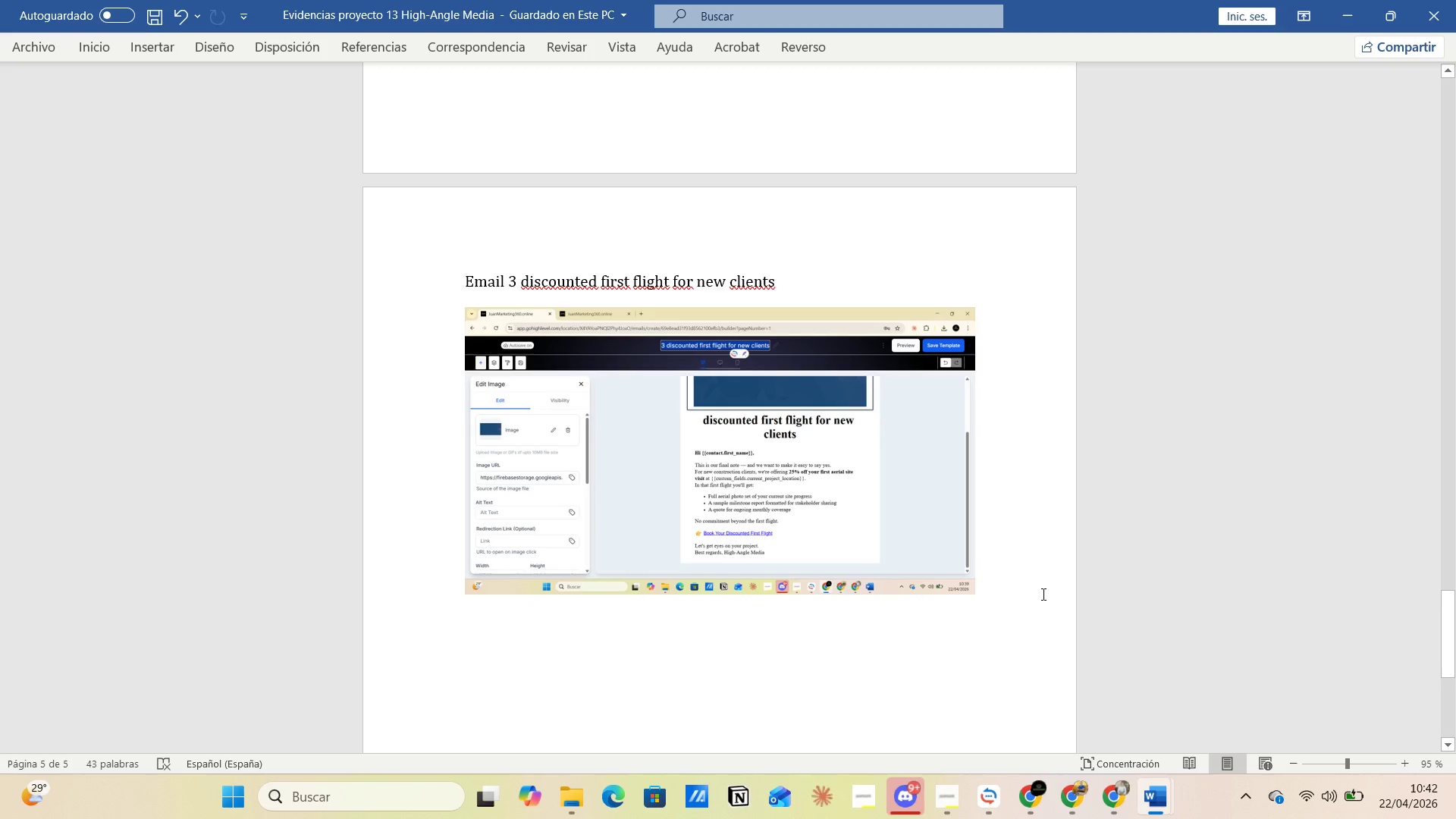 
key(Enter)
 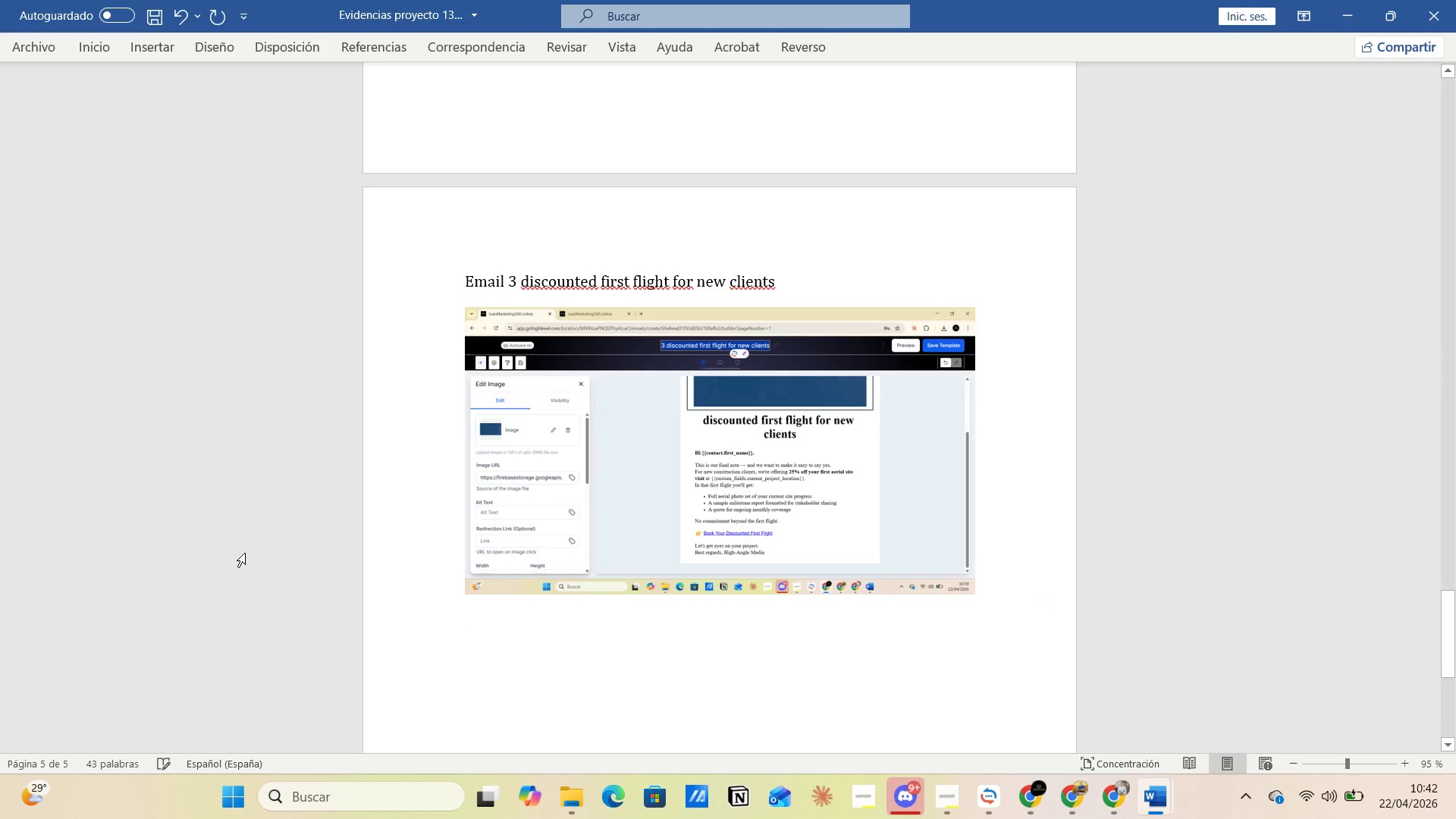 
key(Control+V)
 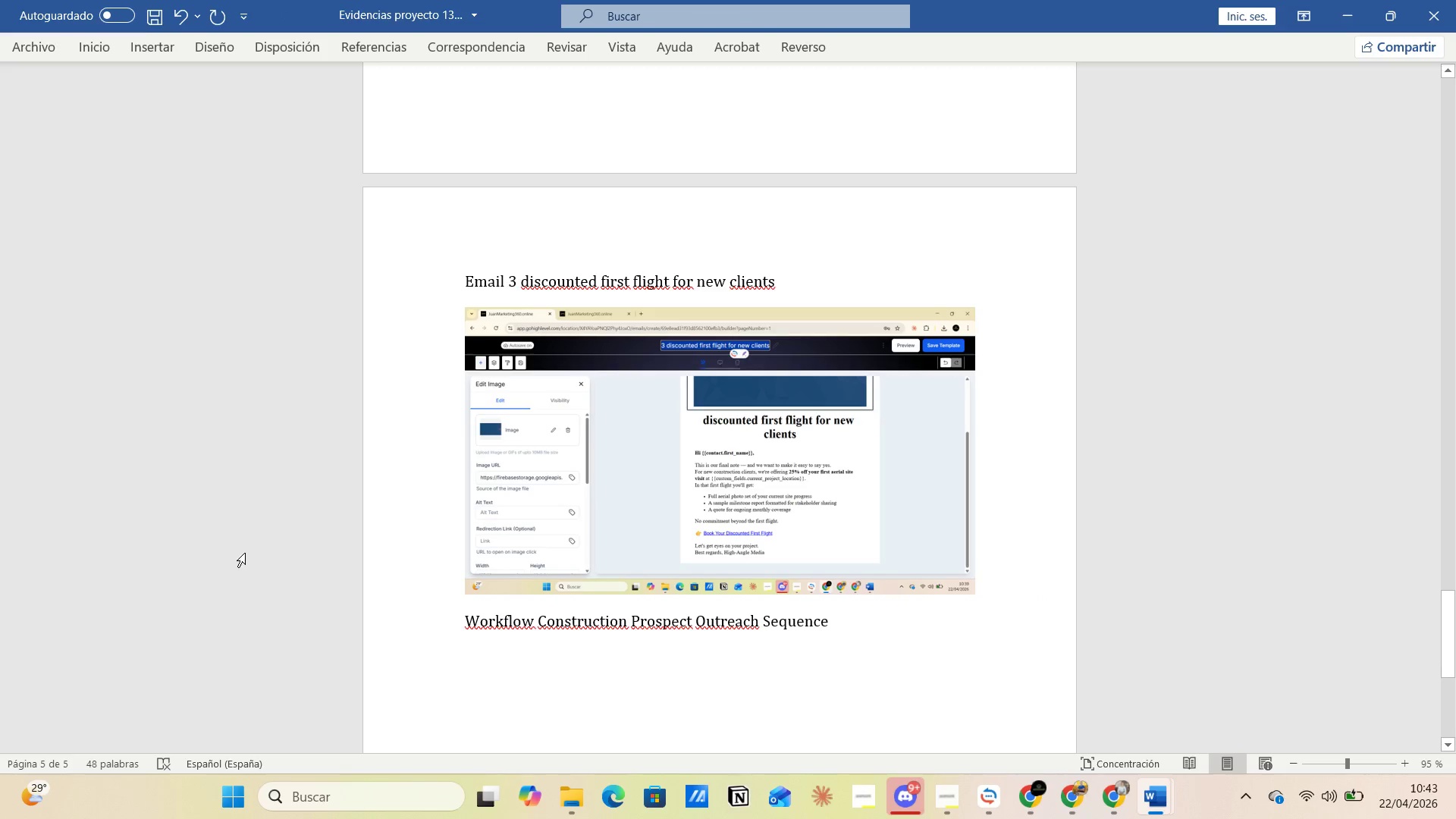 
key(Enter)
 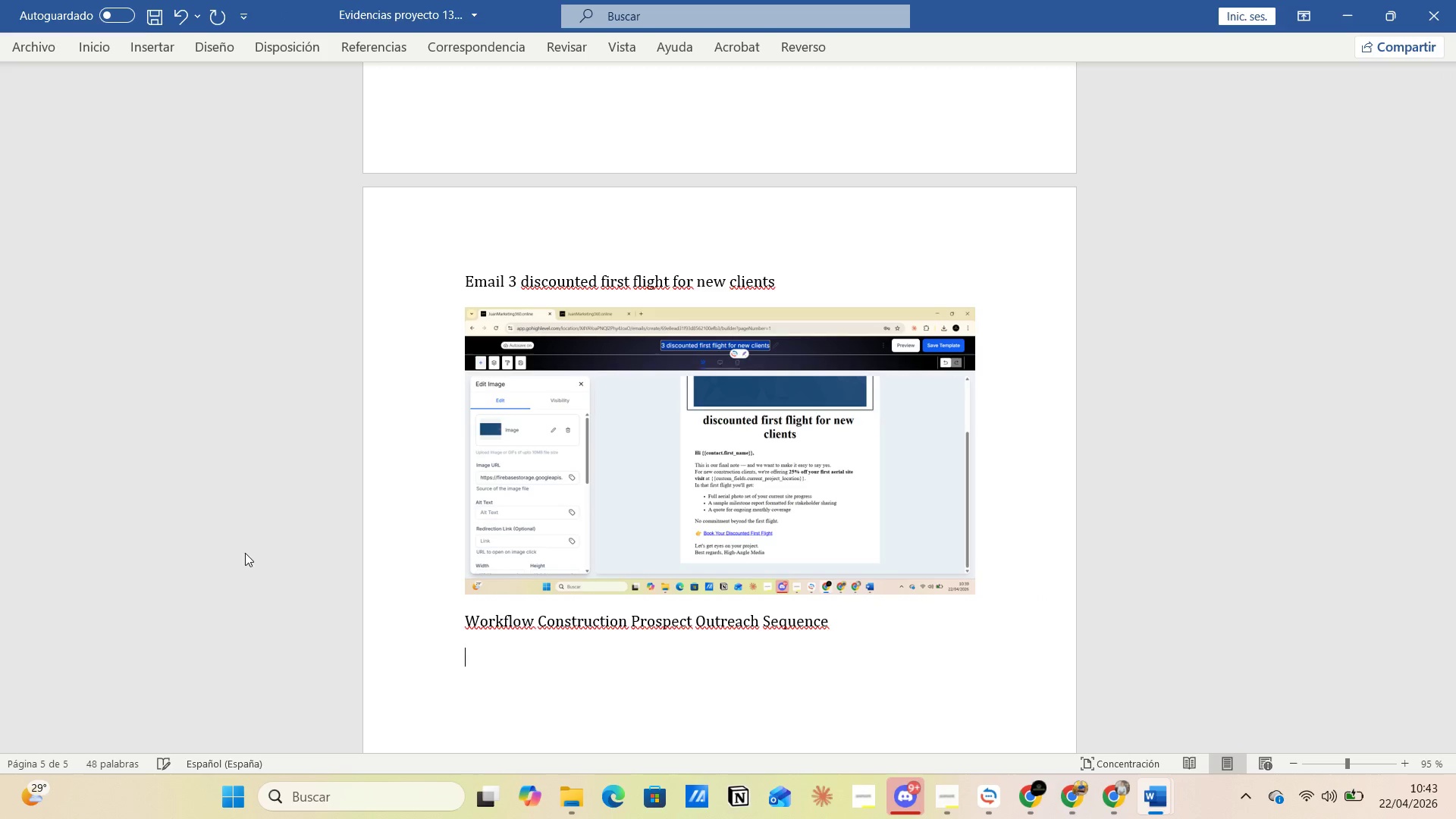 
key(Alt+AltLeft)
 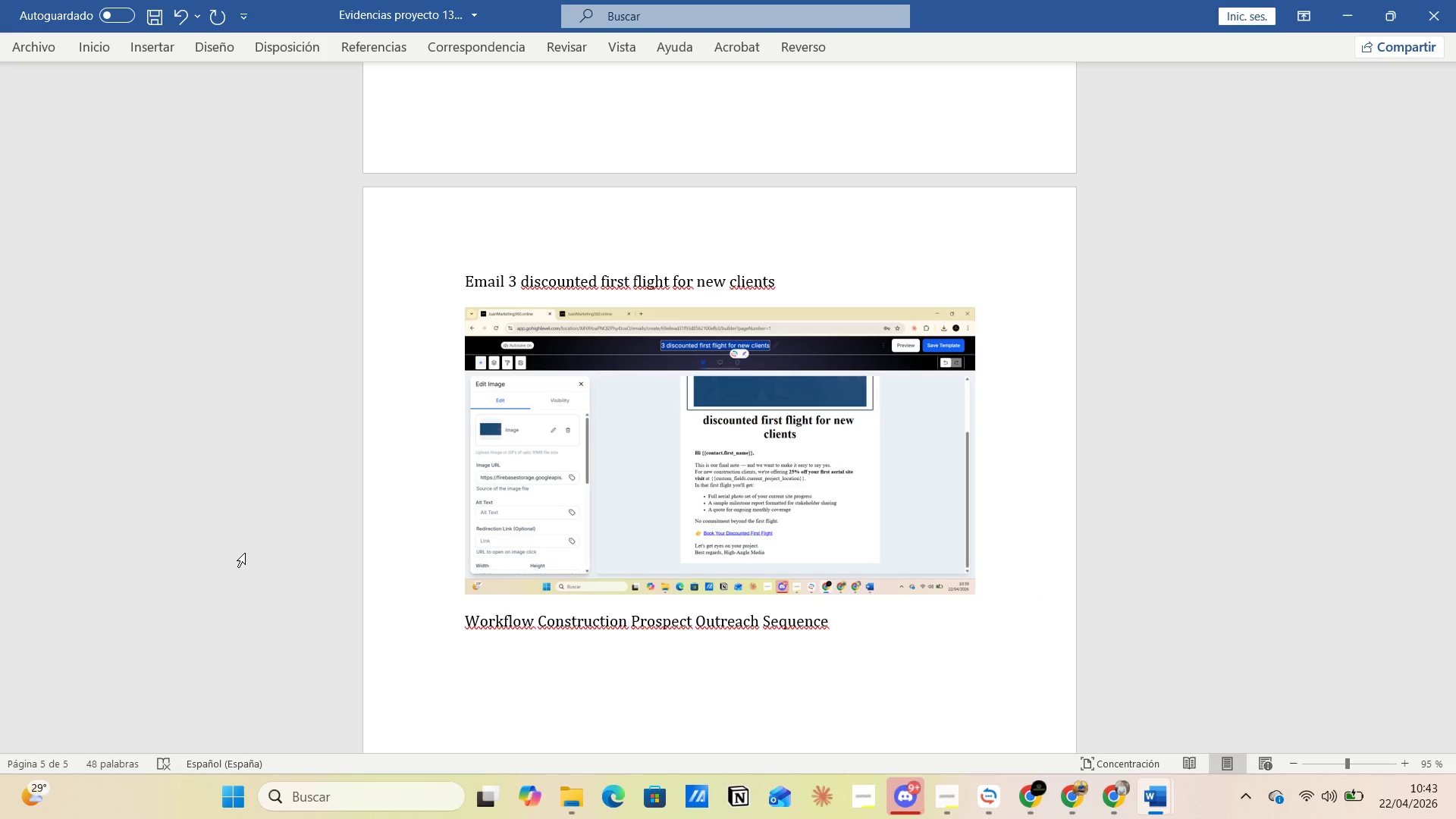 
key(Alt+Tab)
 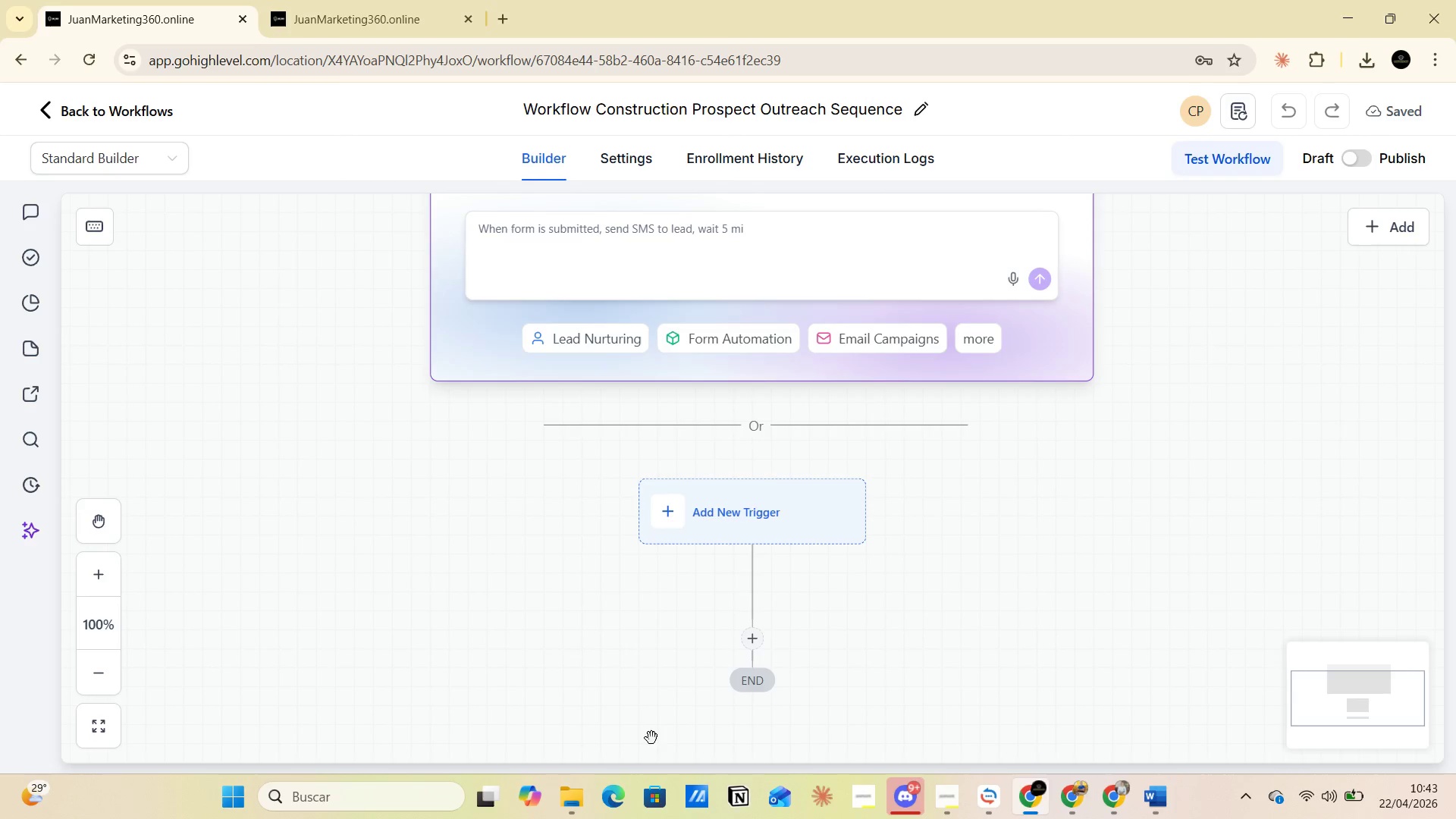 
left_click([592, 754])
 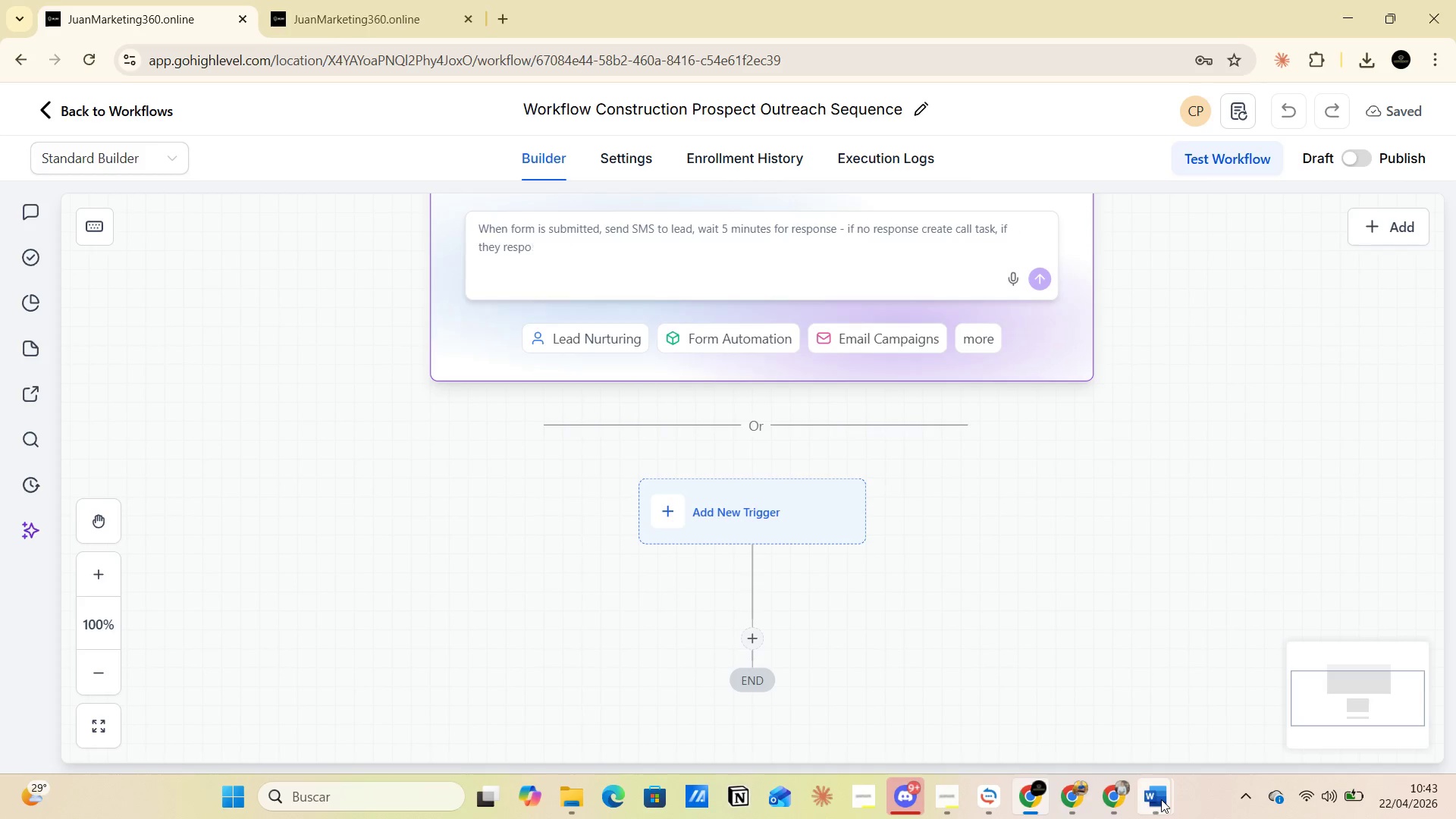 
left_click([1043, 720])
 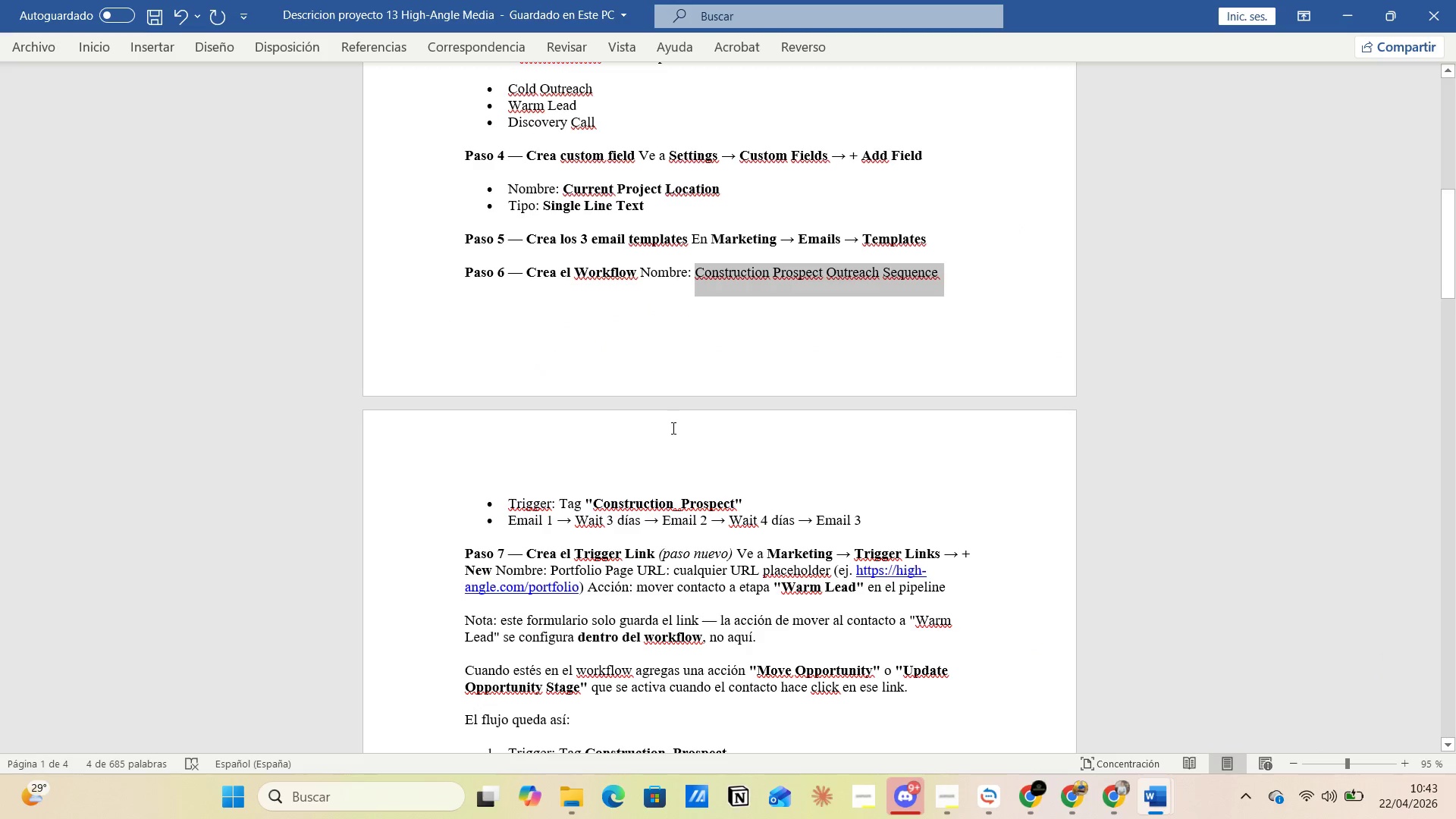 
scroll: coordinate [672, 428], scroll_direction: down, amount: 2.0
 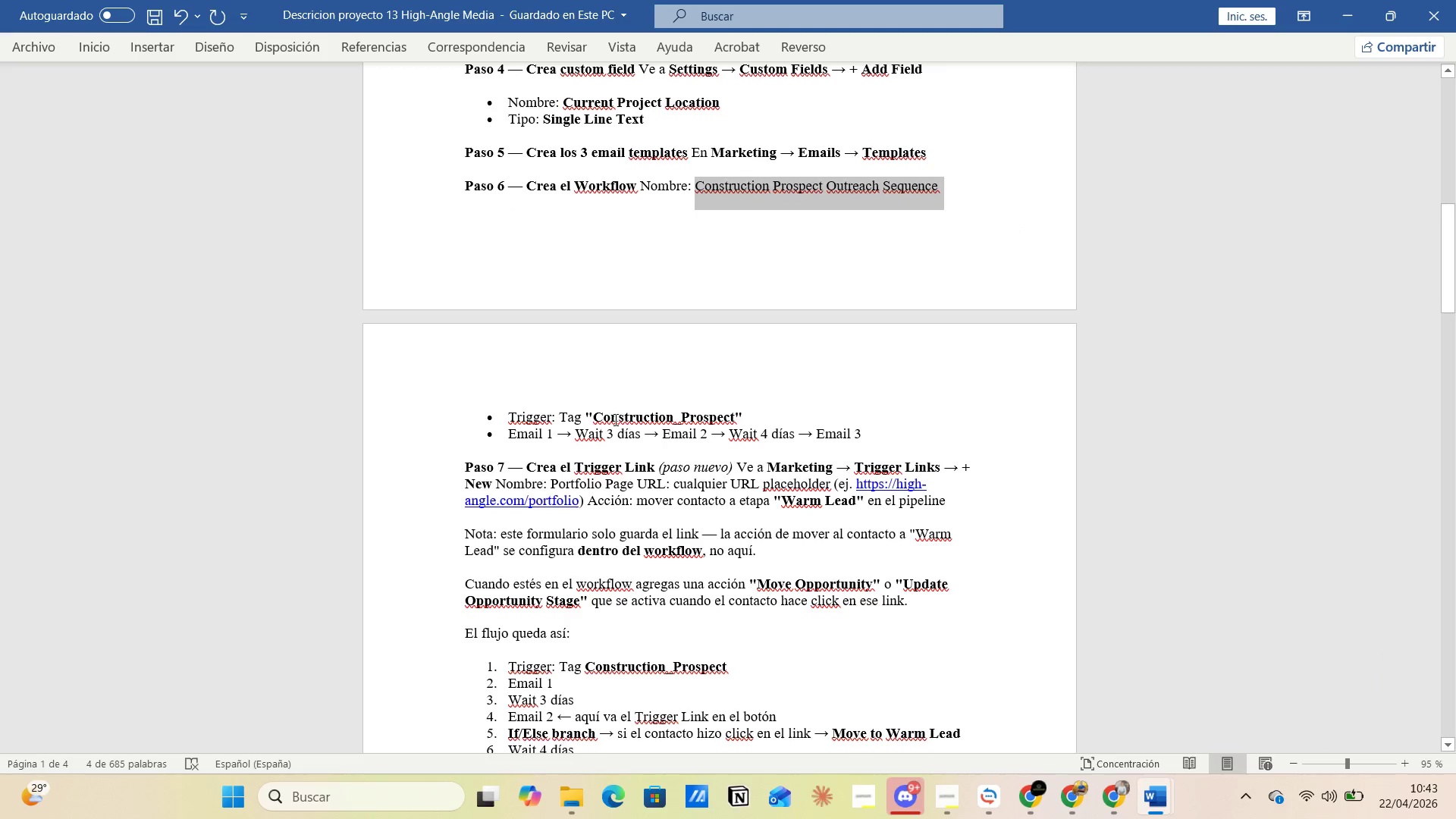 
left_click([616, 413])
 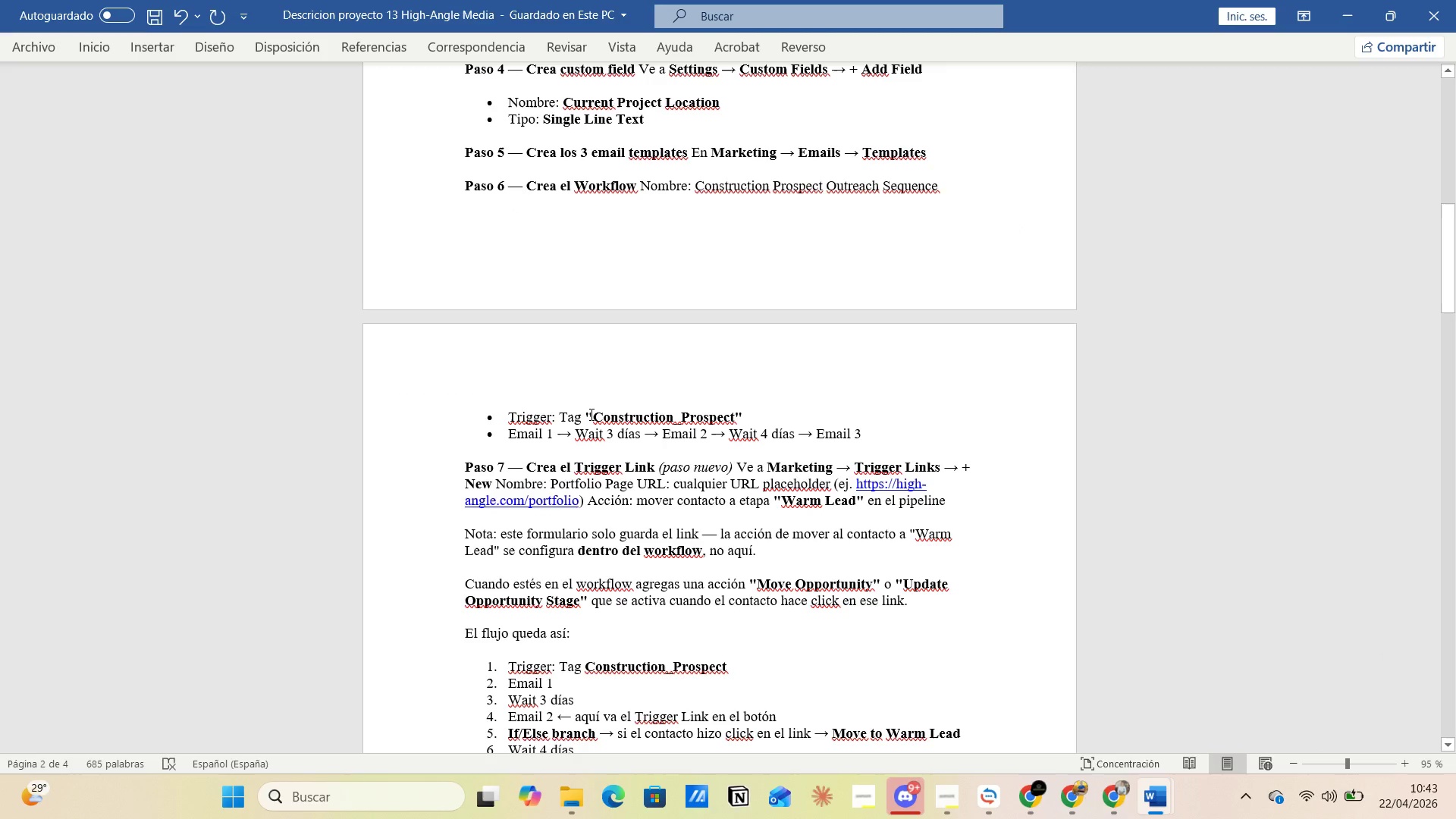 
left_click([592, 415])
 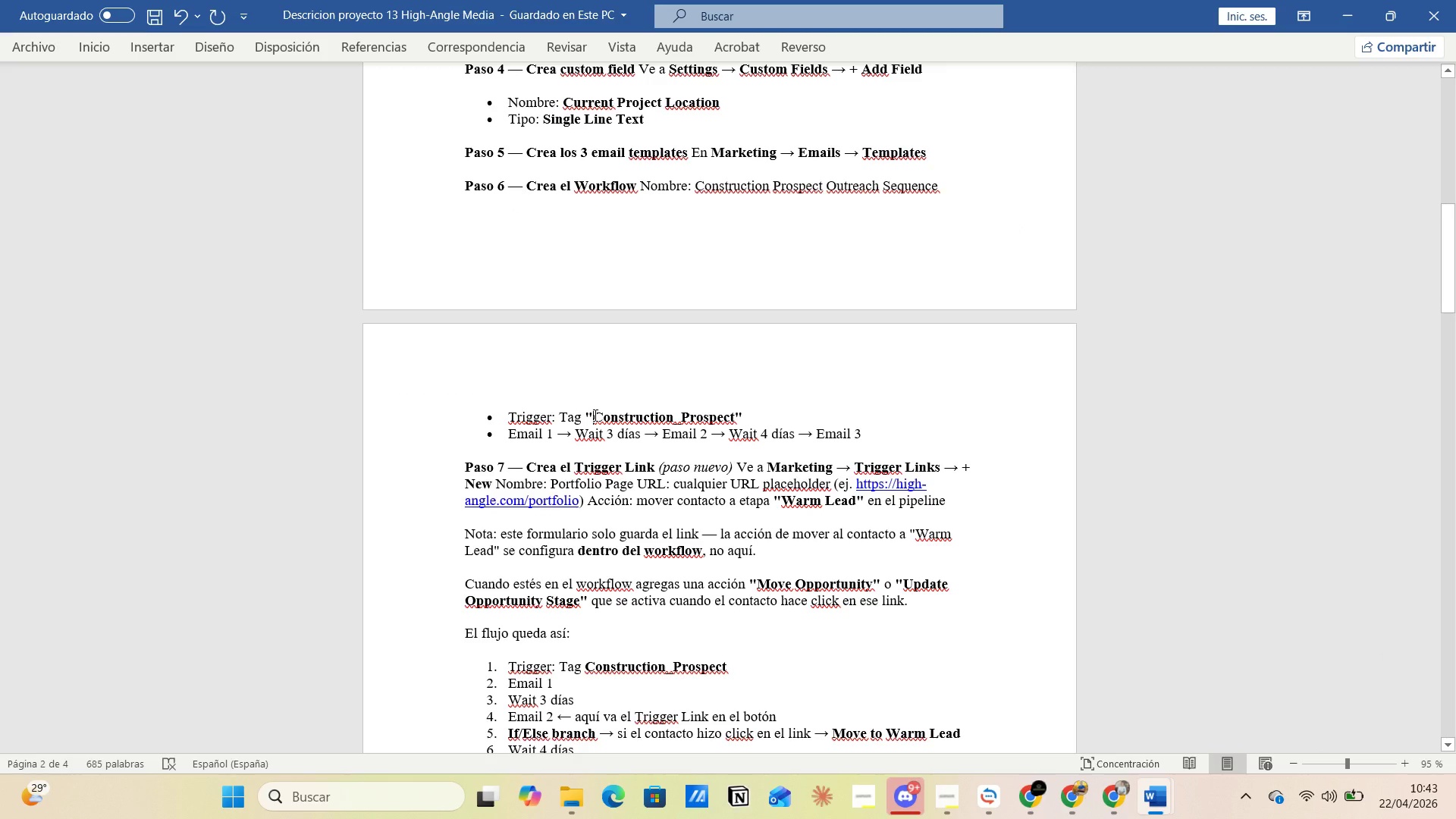 
left_click_drag(start_coordinate=[594, 415], to_coordinate=[726, 415])
 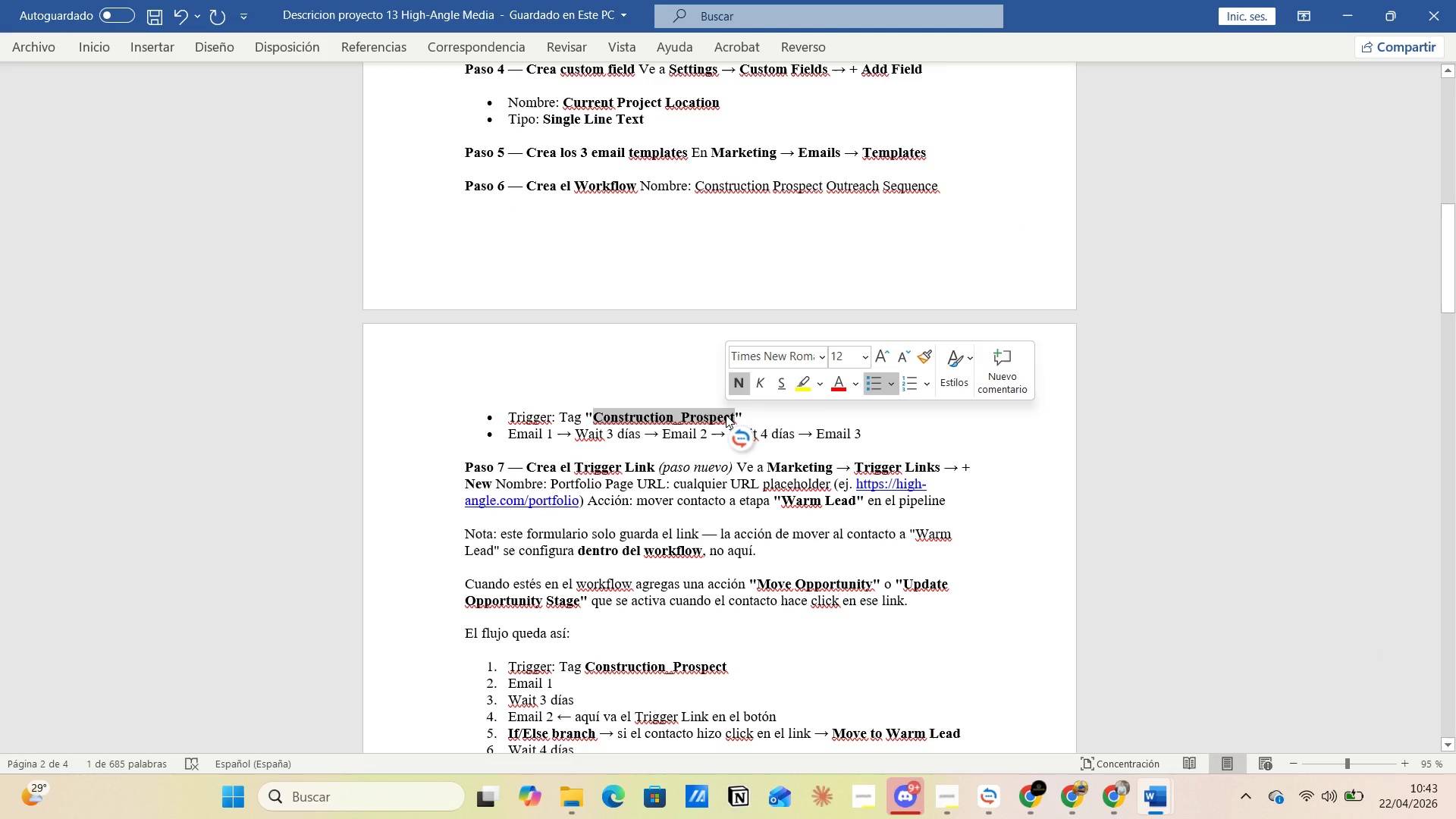 
key(Control+C)
 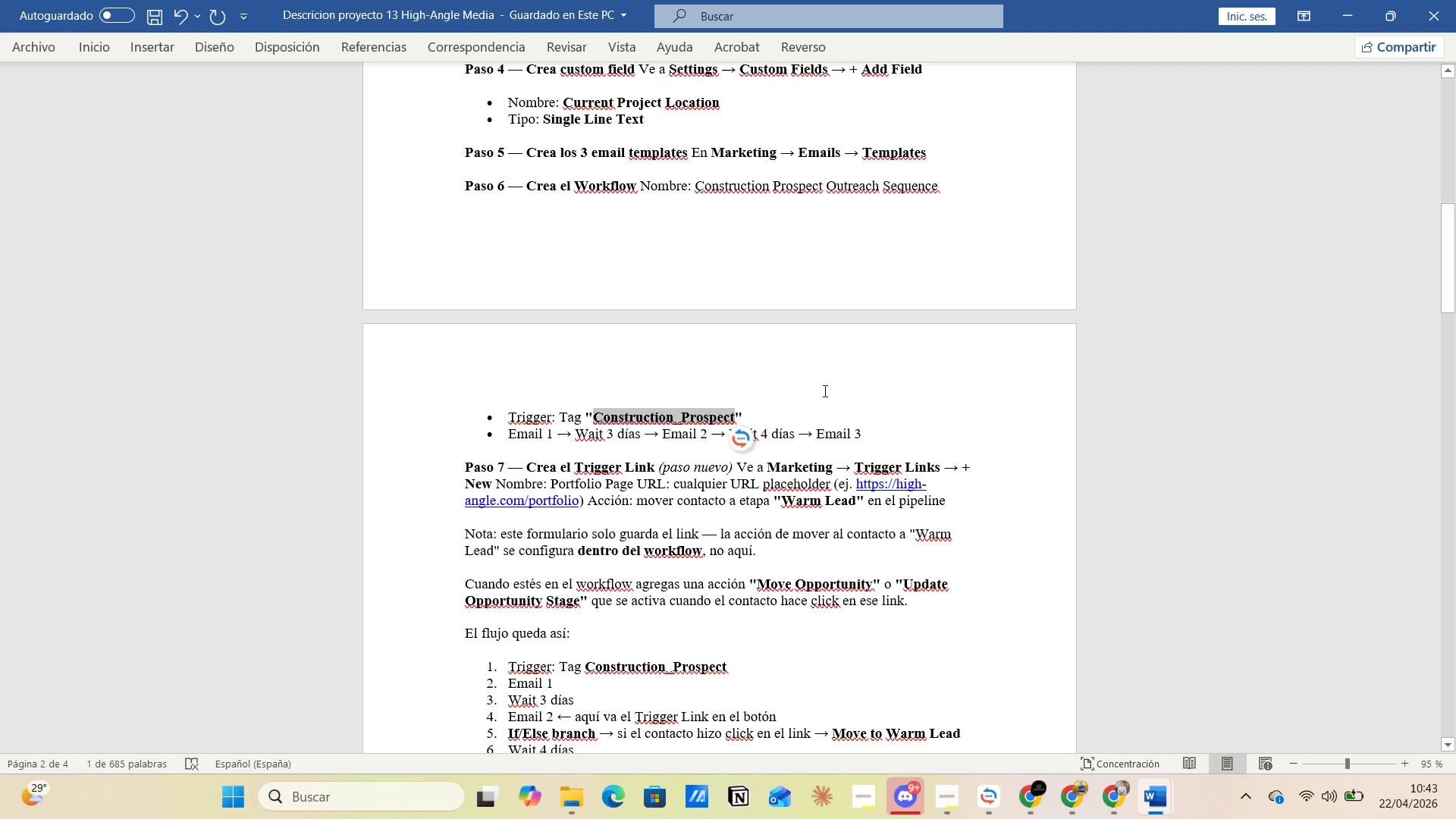 
key(Alt+AltLeft)
 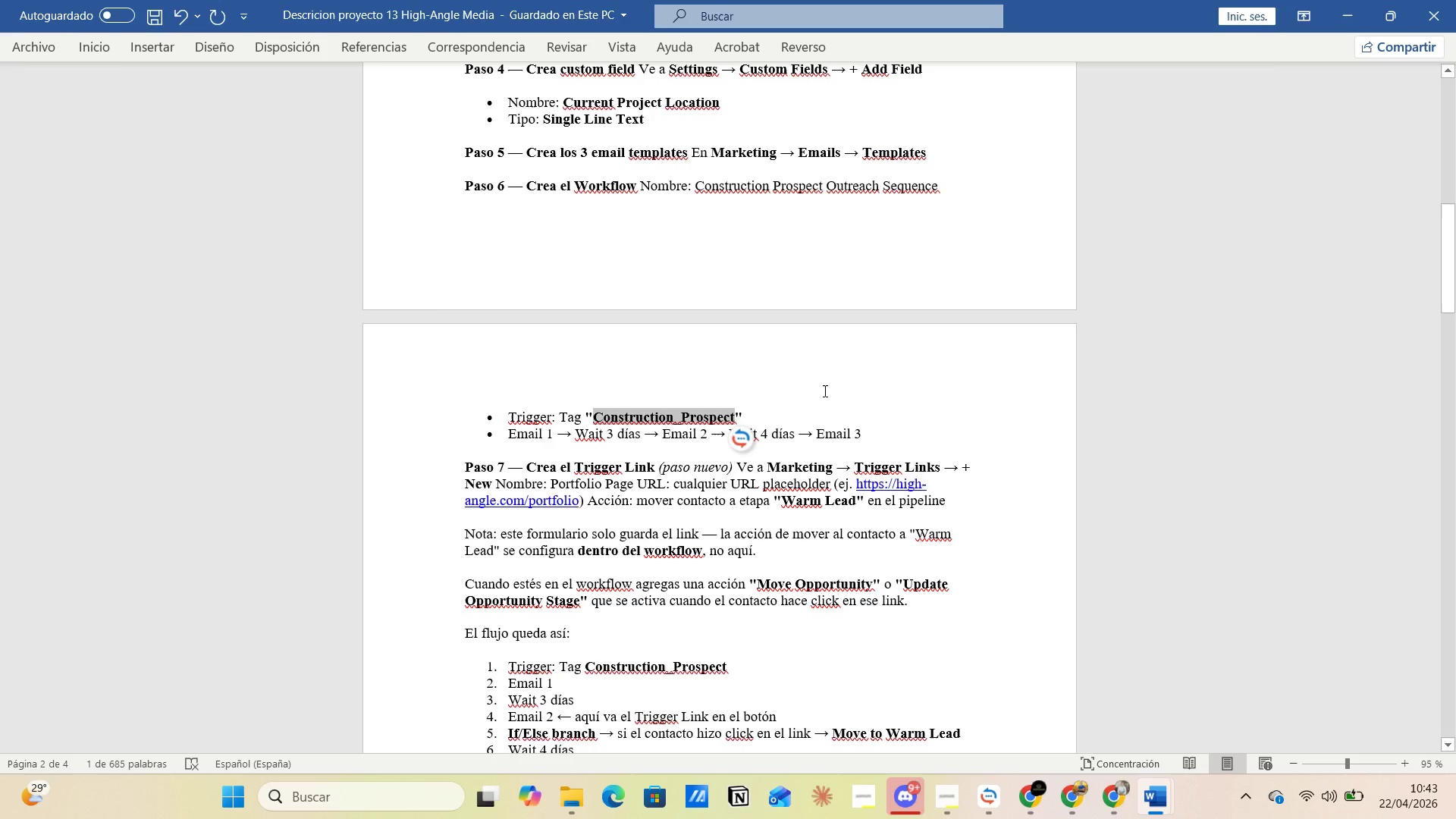 
key(Alt+Tab)
 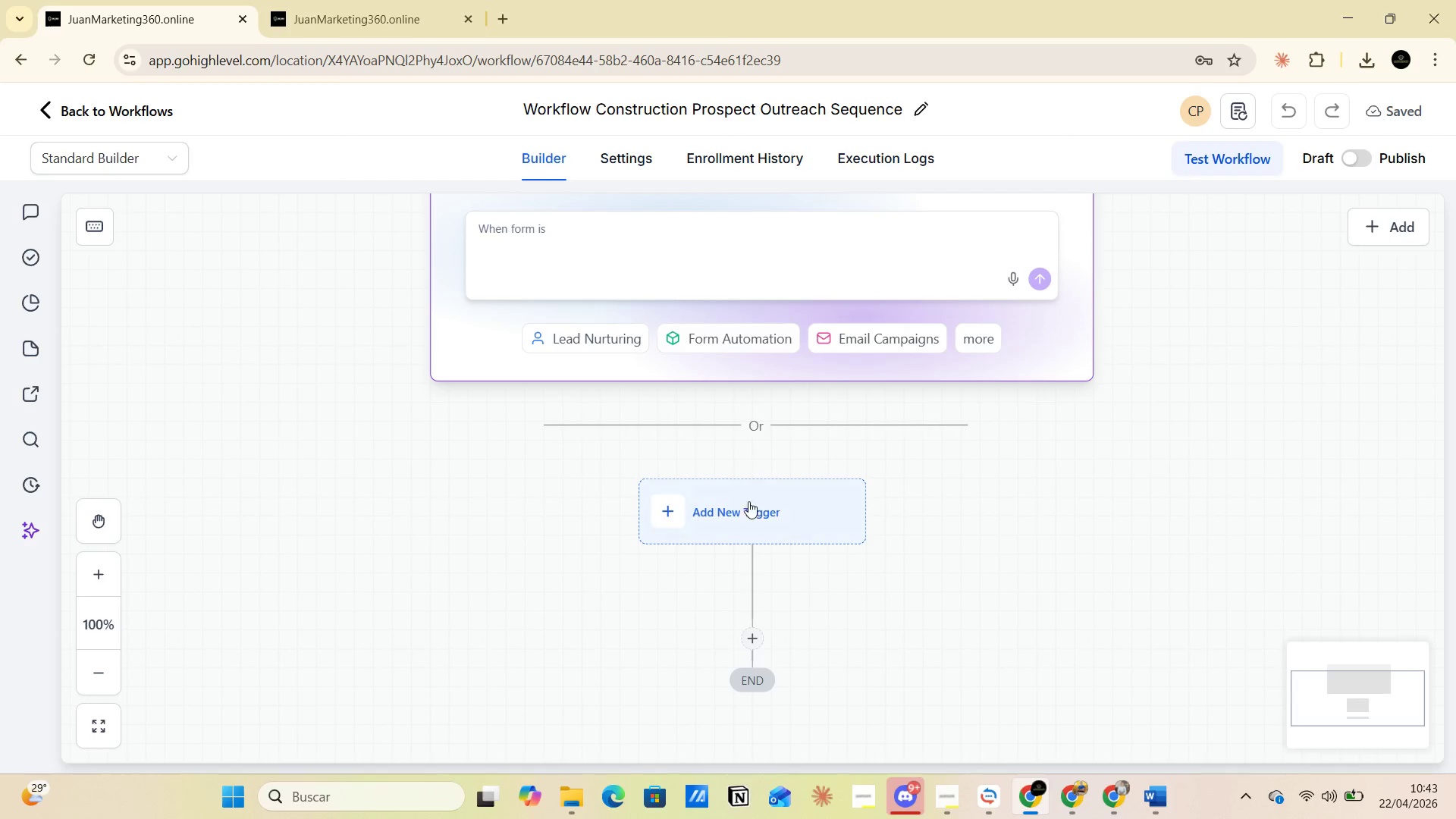 
left_click([753, 509])
 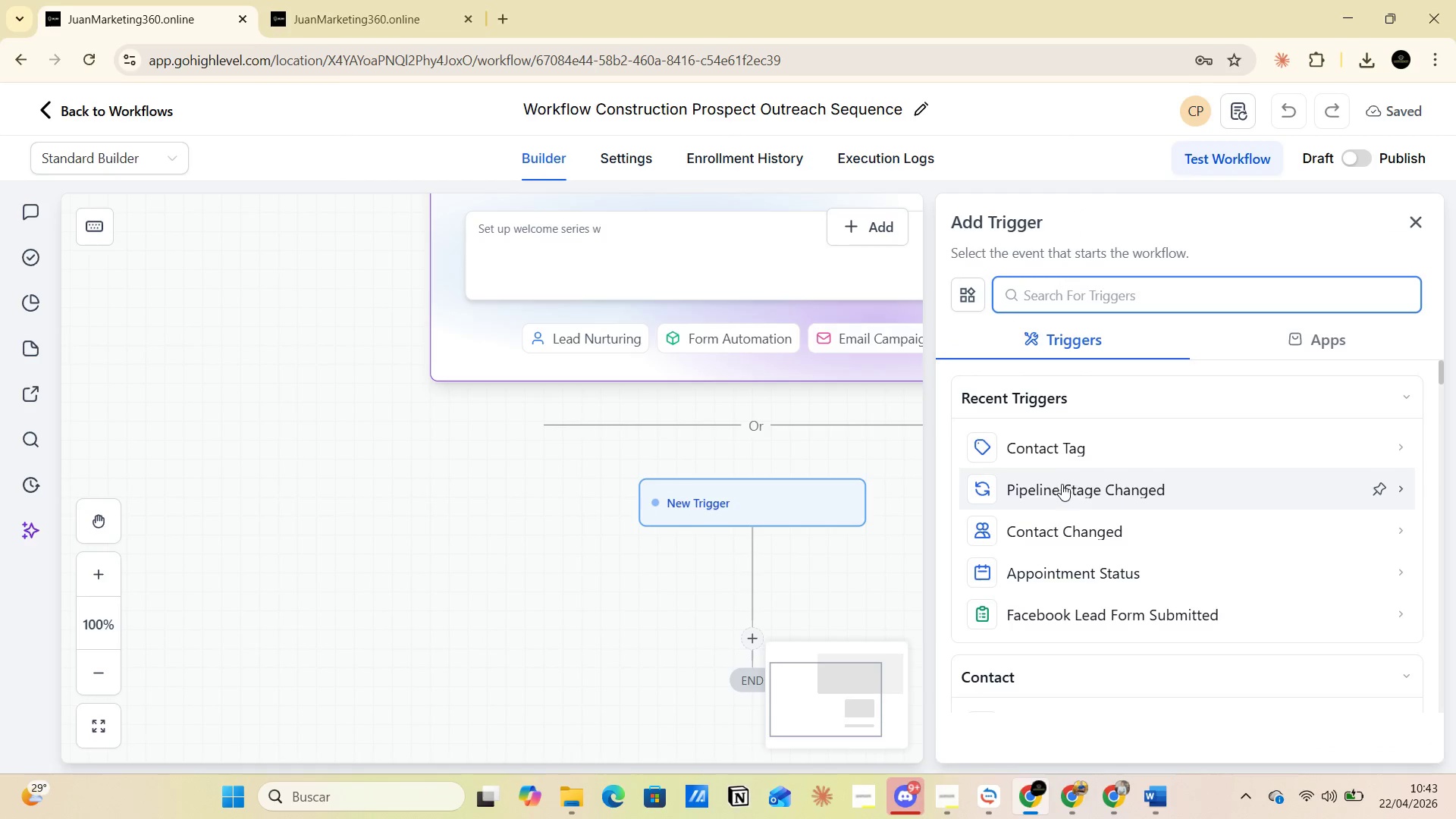 
left_click([1053, 447])
 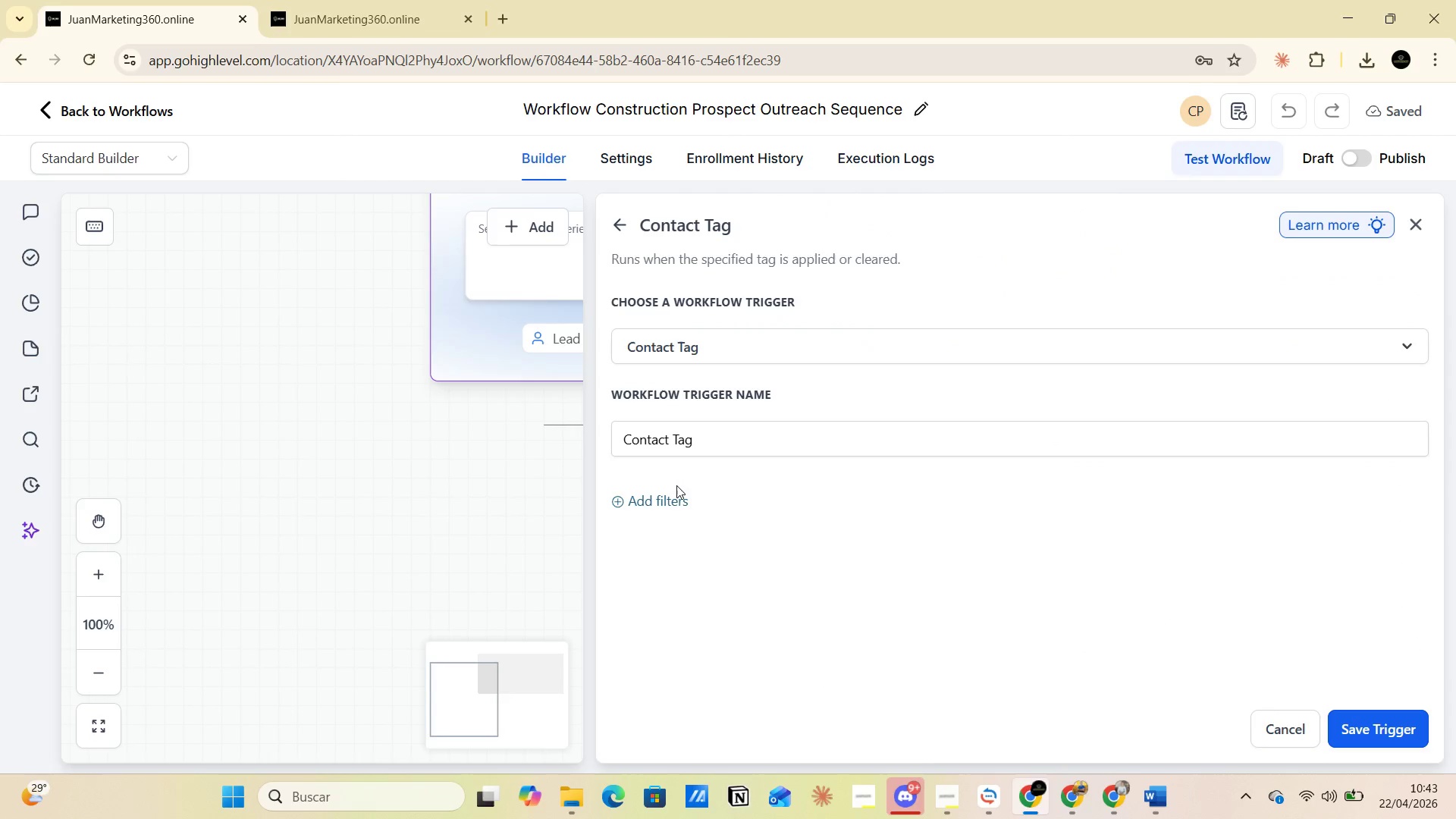 
left_click([675, 506])
 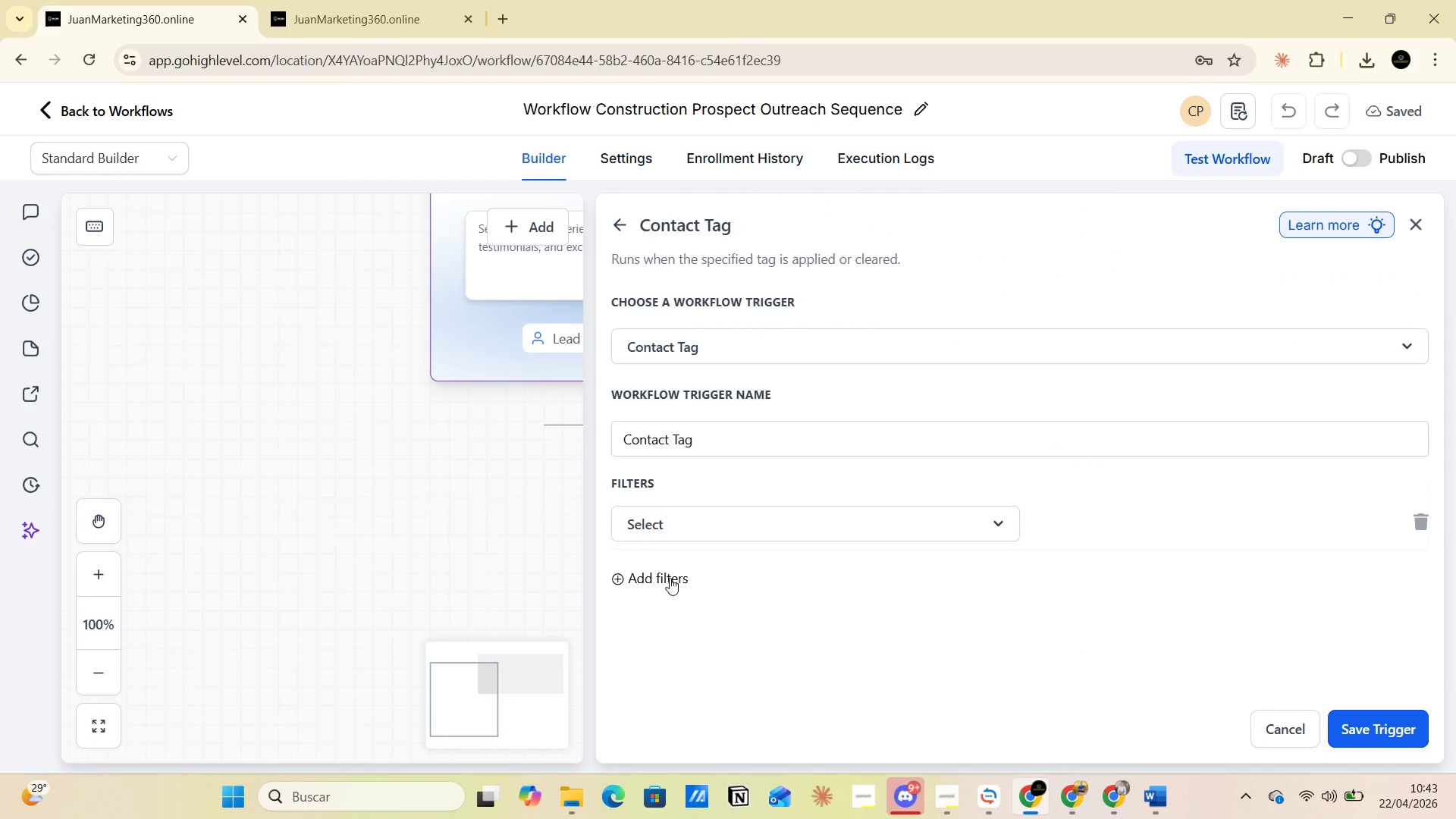 
left_click([670, 529])
 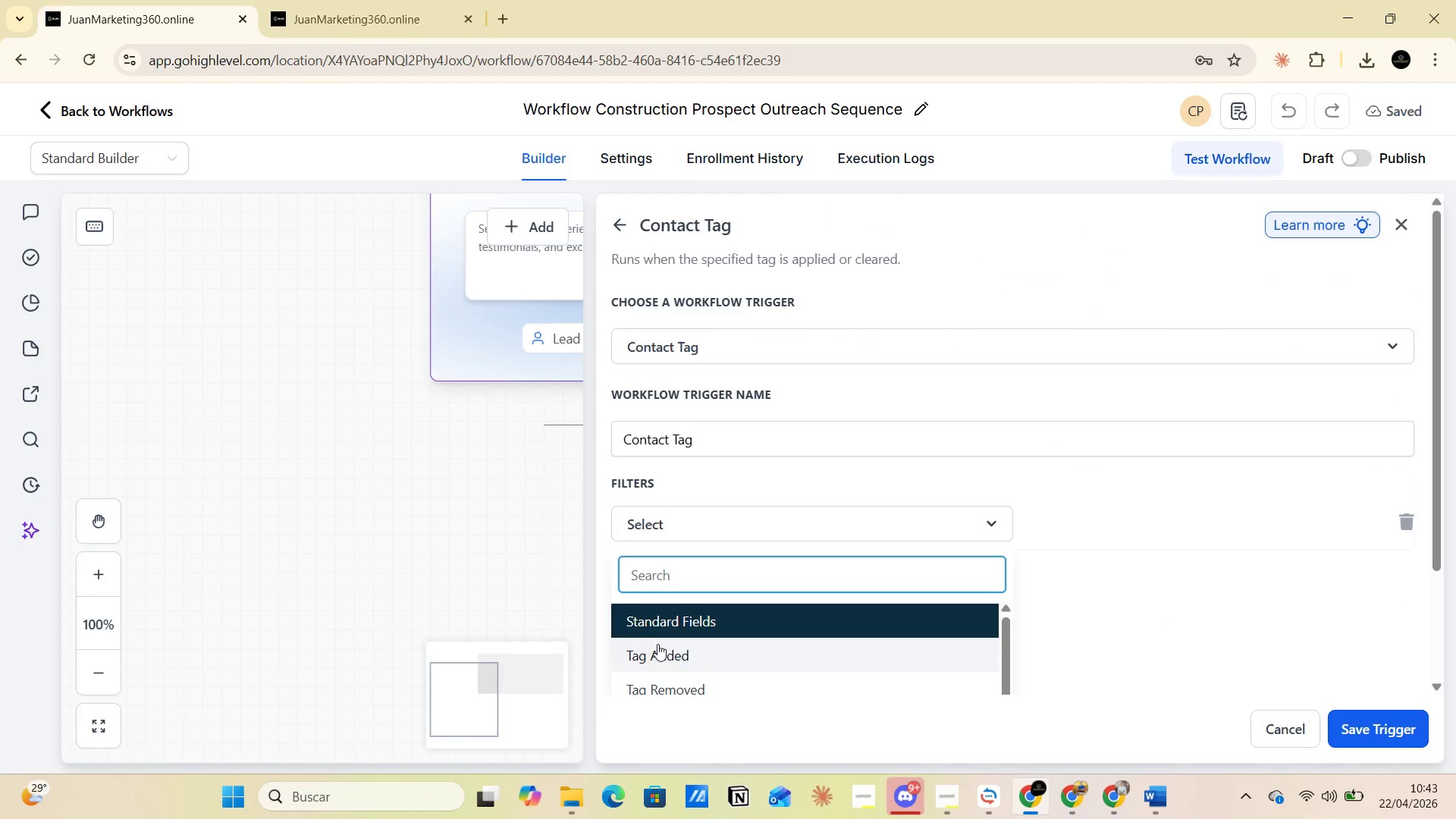 
left_click([662, 654])
 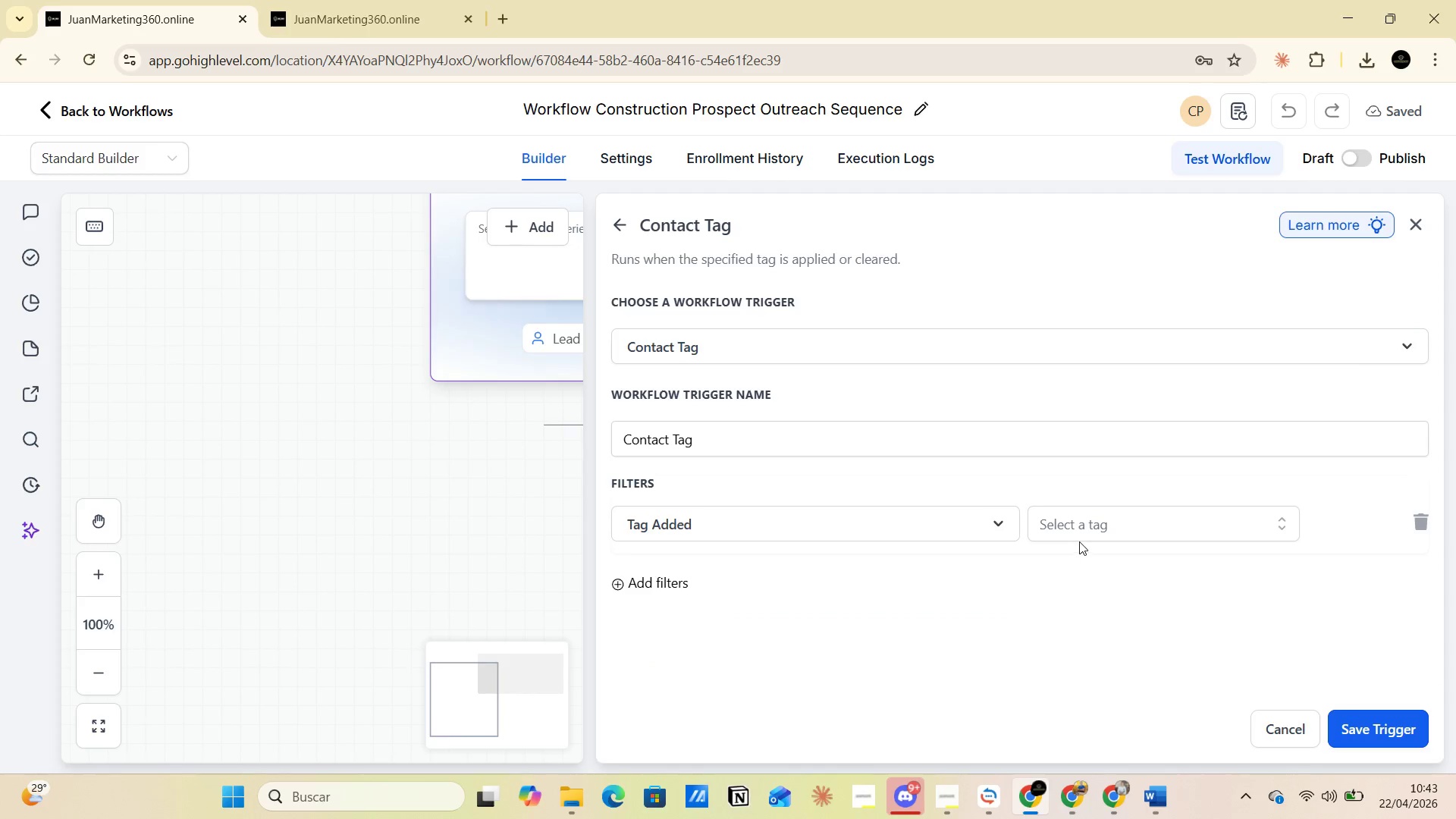 
left_click([1077, 523])
 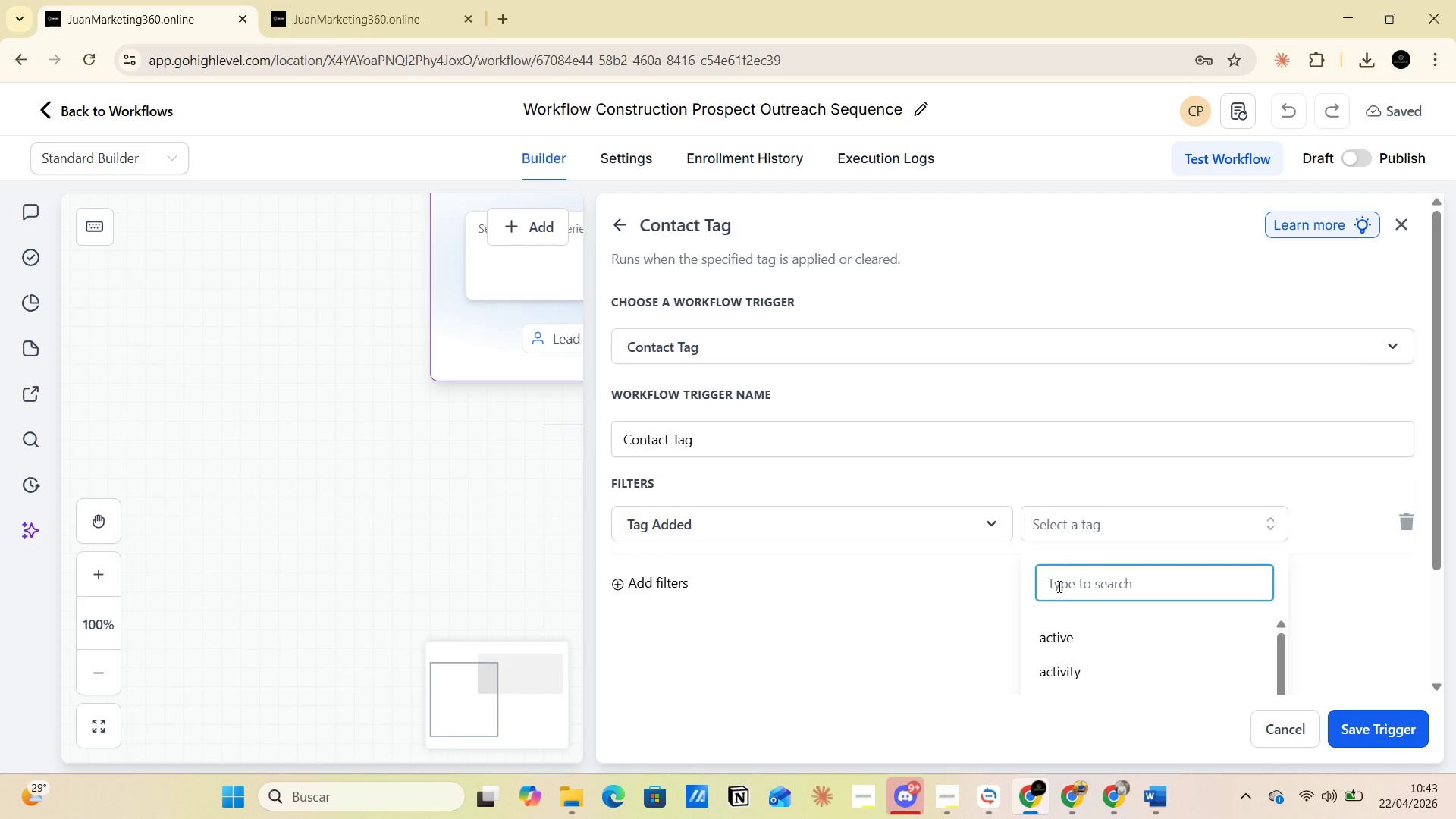 
left_click([1058, 588])
 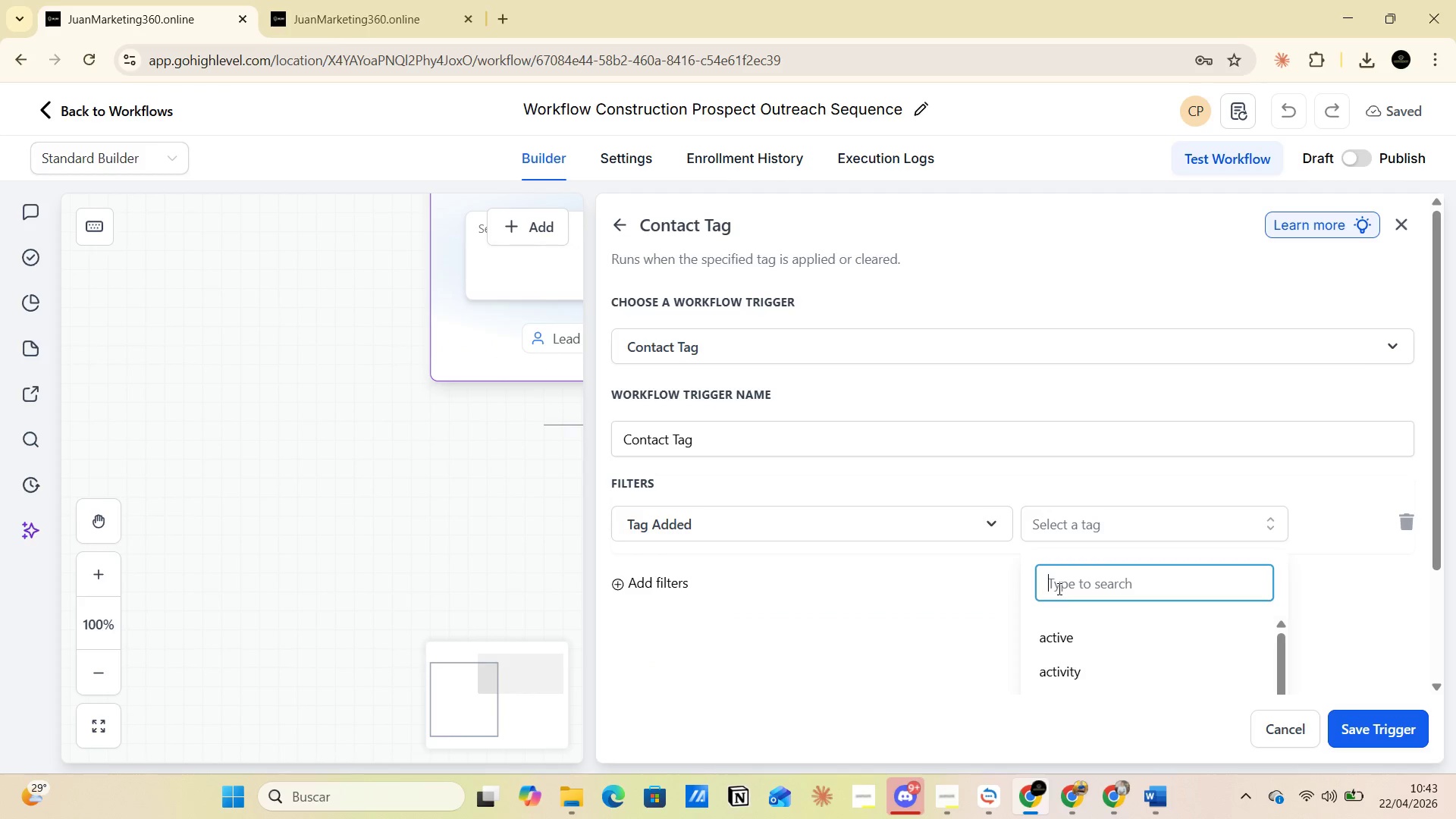 
key(Control+V)
 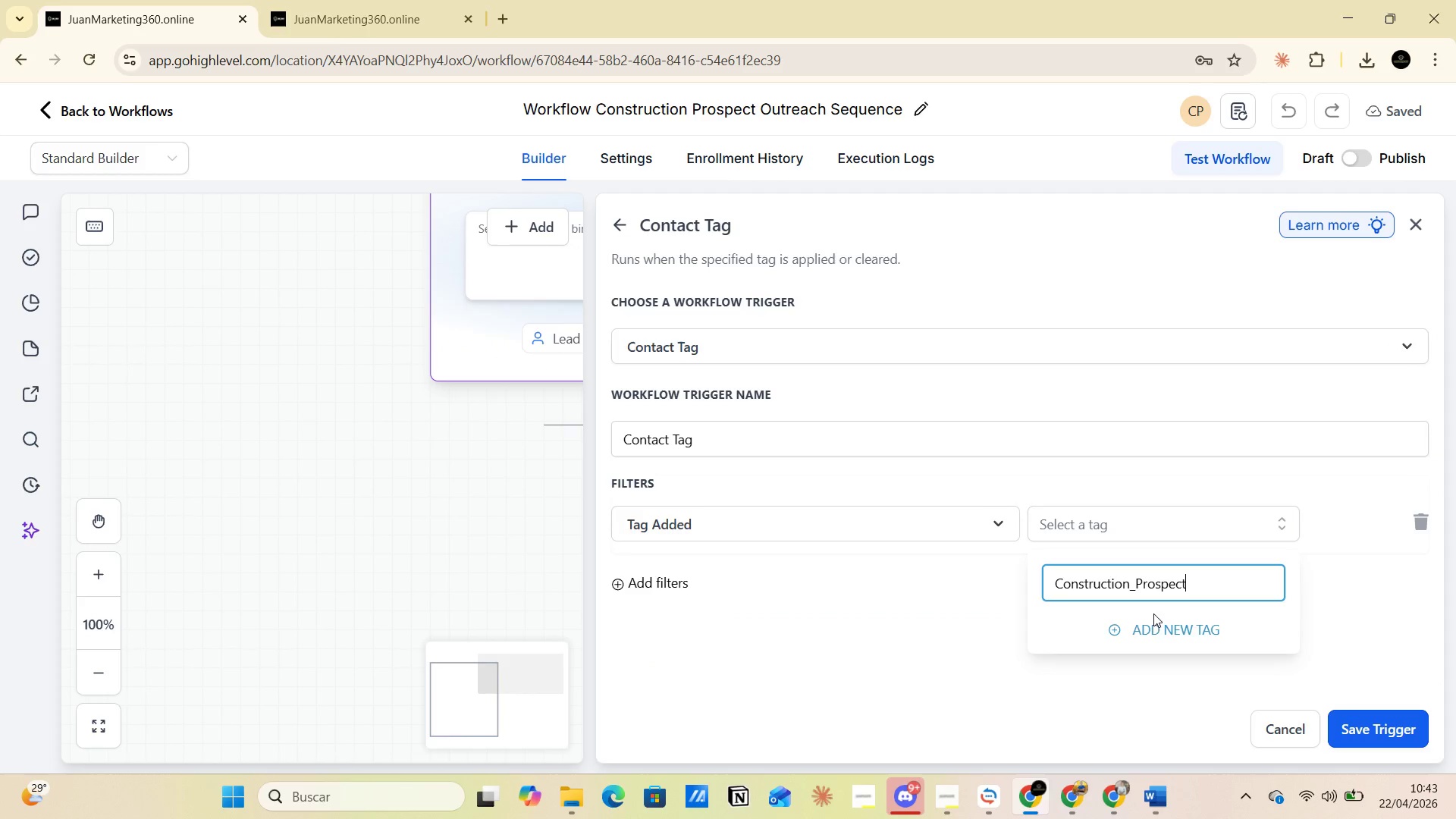 
left_click([1154, 625])
 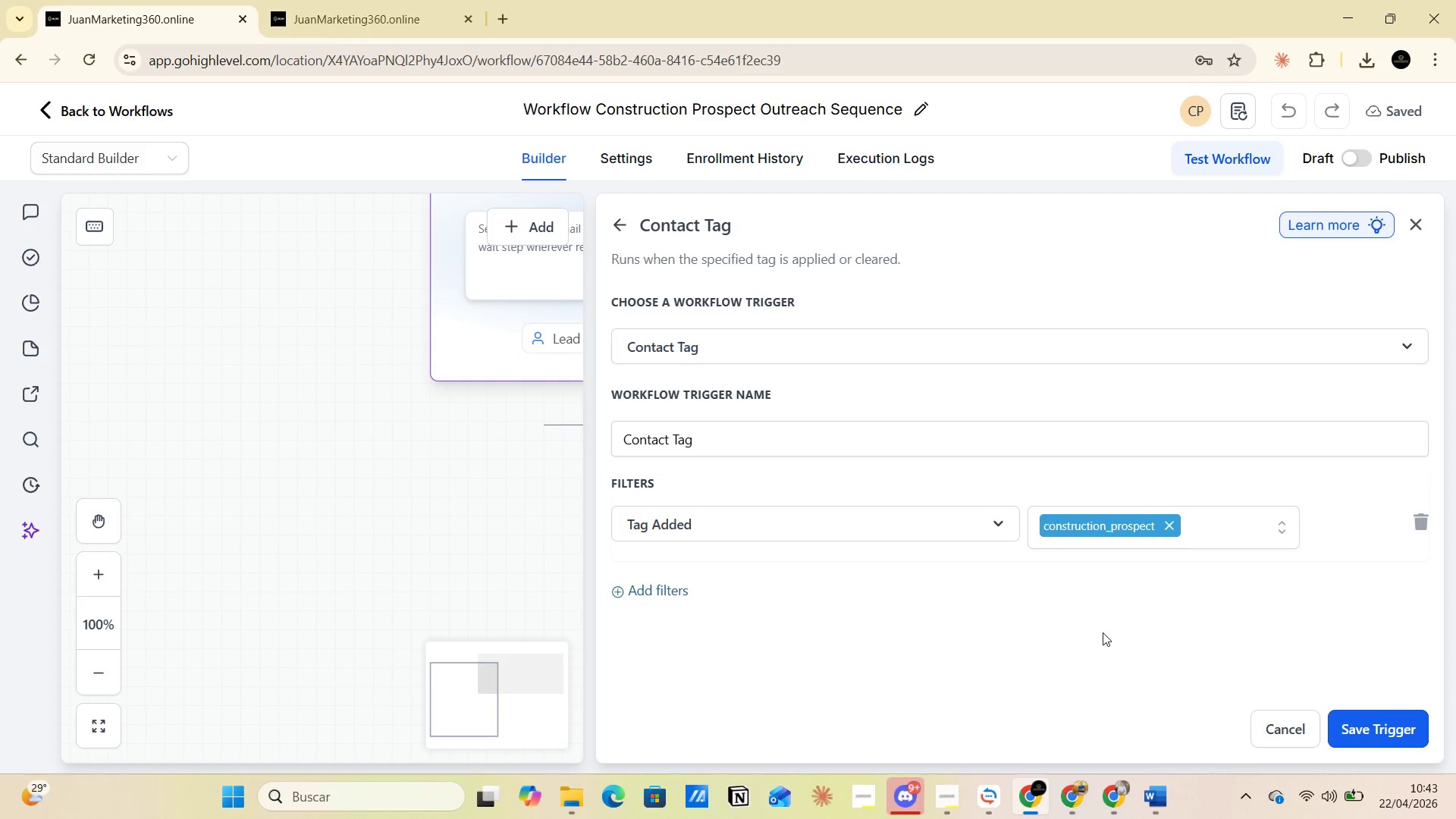 
wait(13.8)
 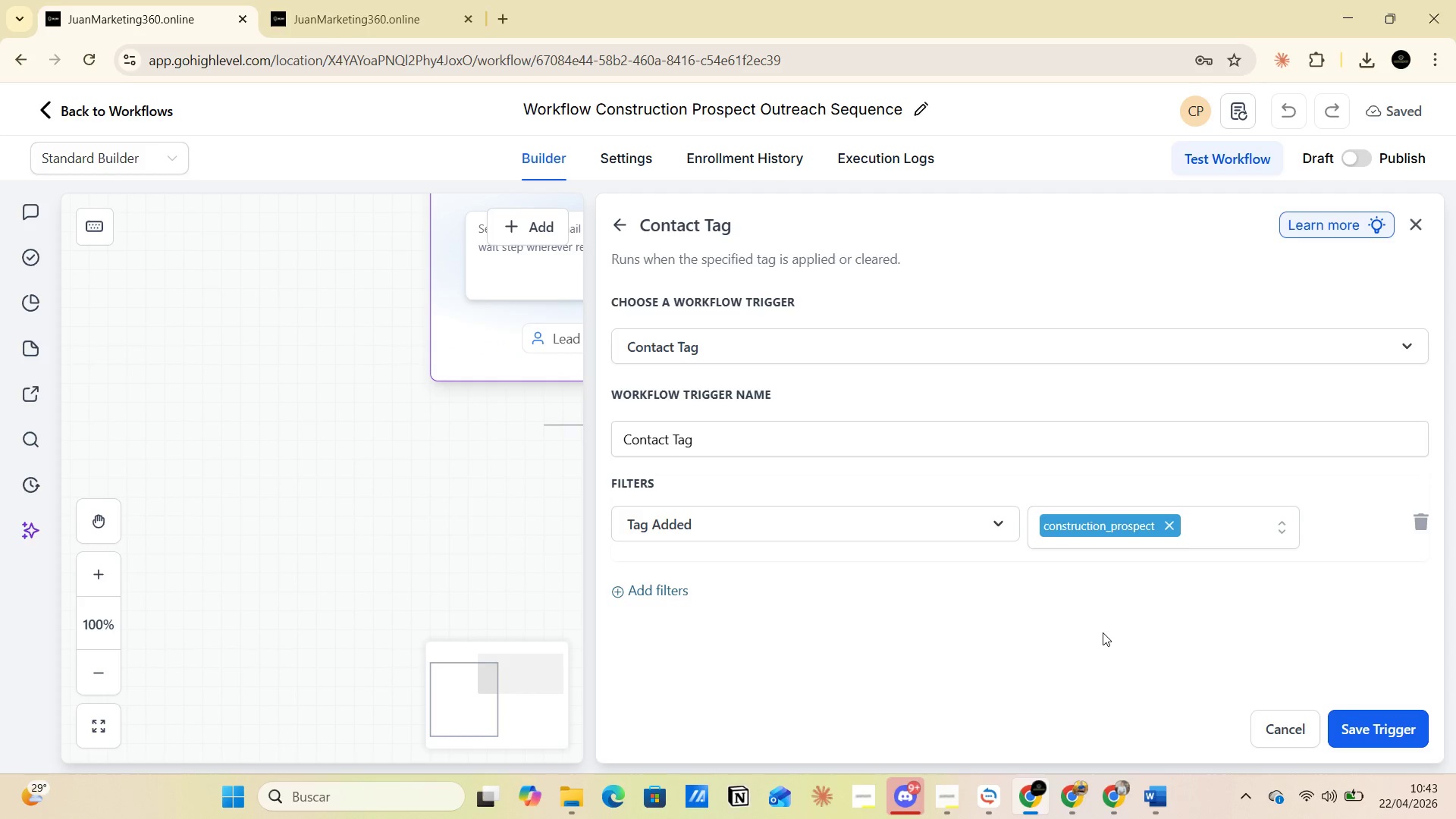 
left_click([1356, 725])
 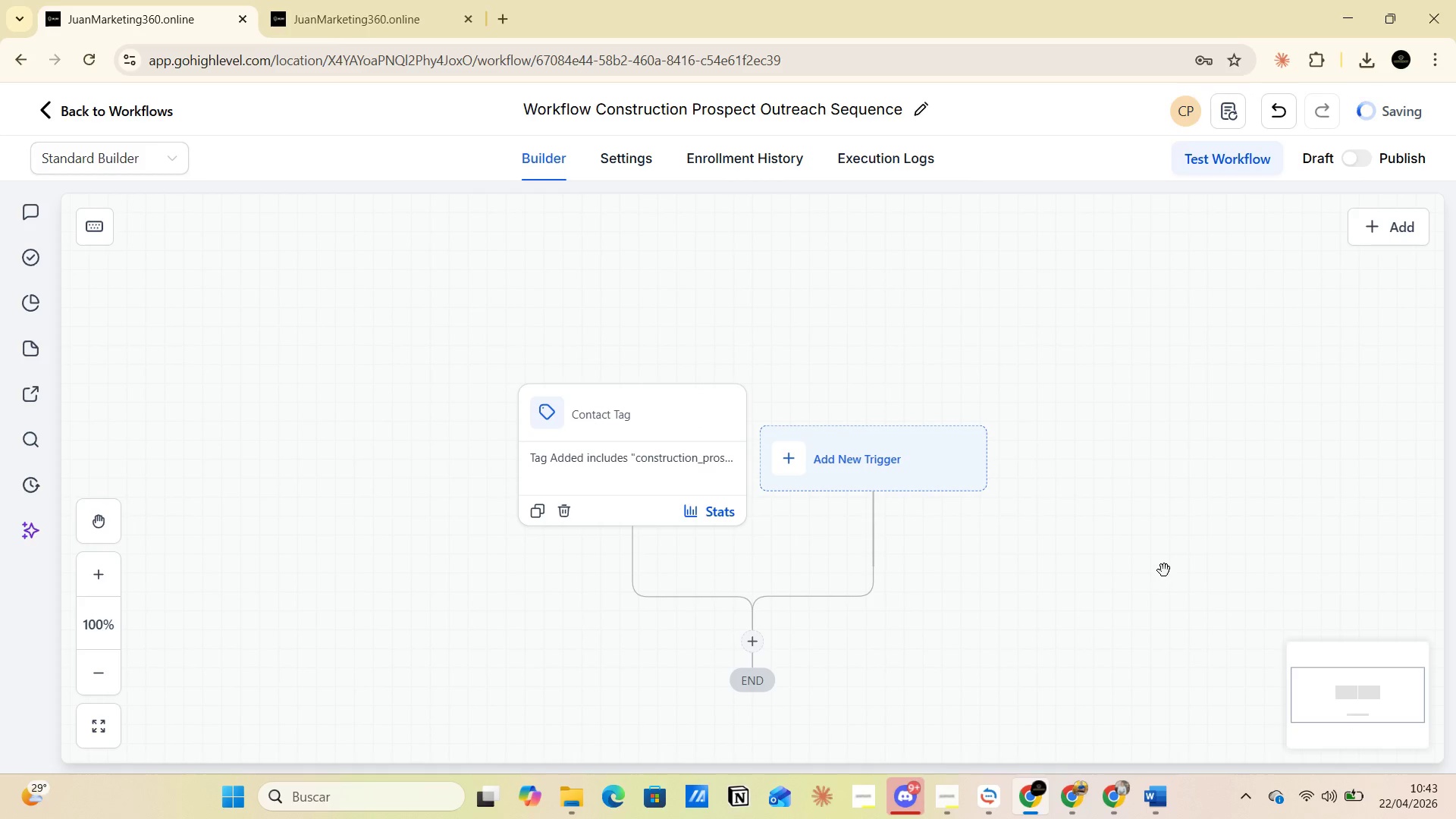 
scroll: coordinate [1164, 565], scroll_direction: down, amount: 3.0
 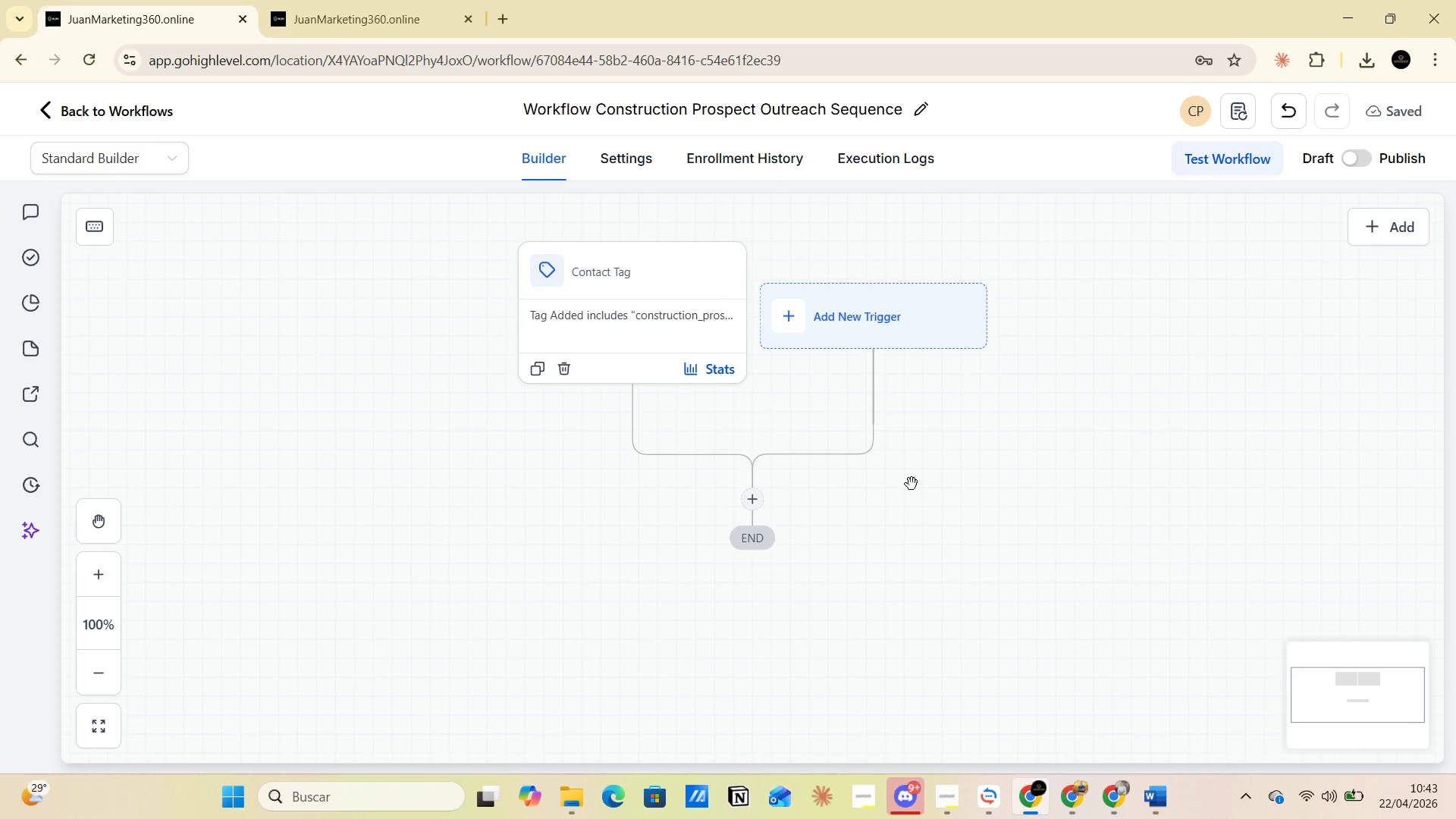 
key(Alt+AltLeft)
 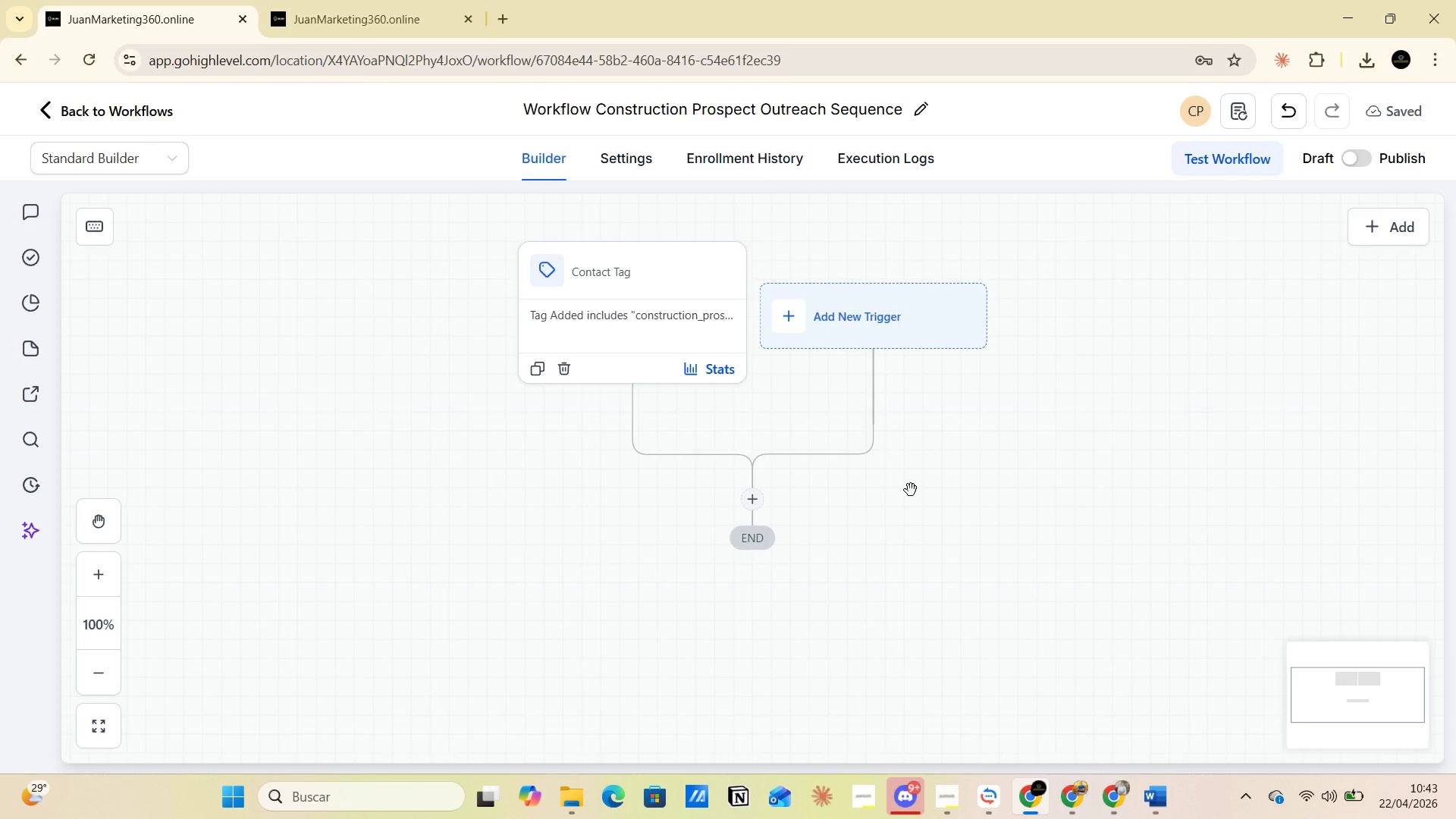 
hold_key(key=Tab, duration=4.81)
 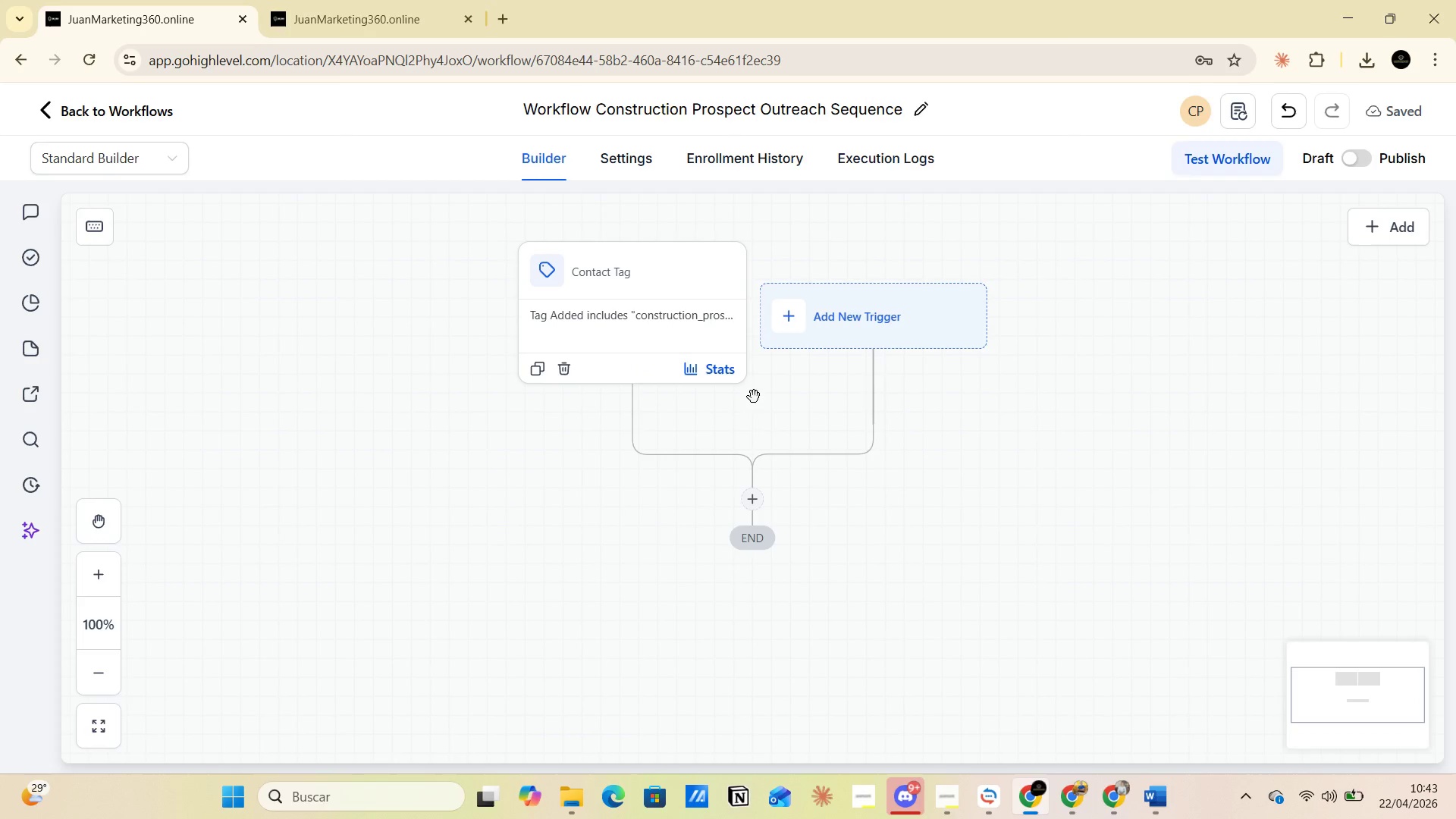 
scroll: coordinate [743, 410], scroll_direction: down, amount: 3.0
 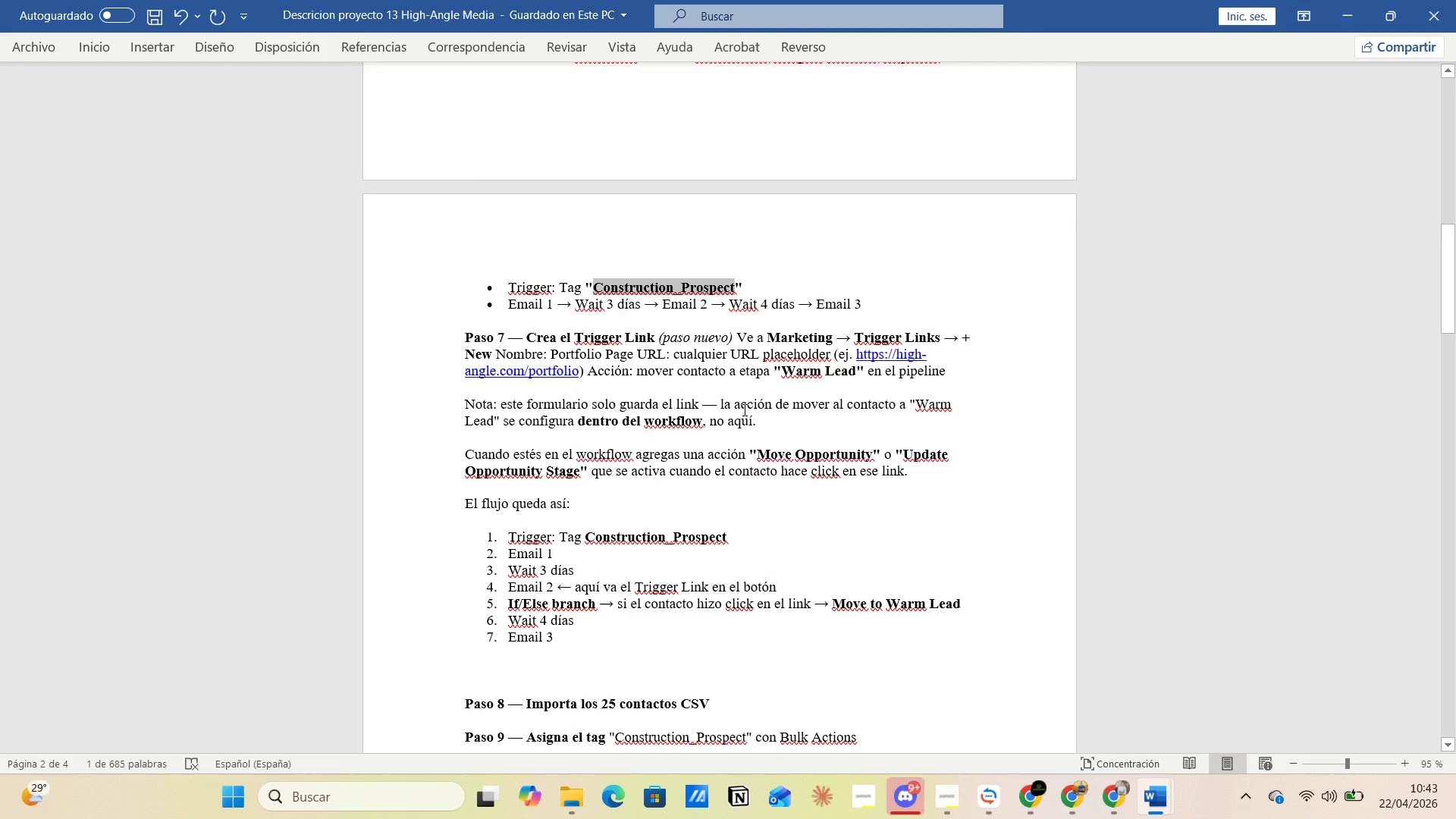 
scroll: coordinate [743, 410], scroll_direction: up, amount: 1.0
 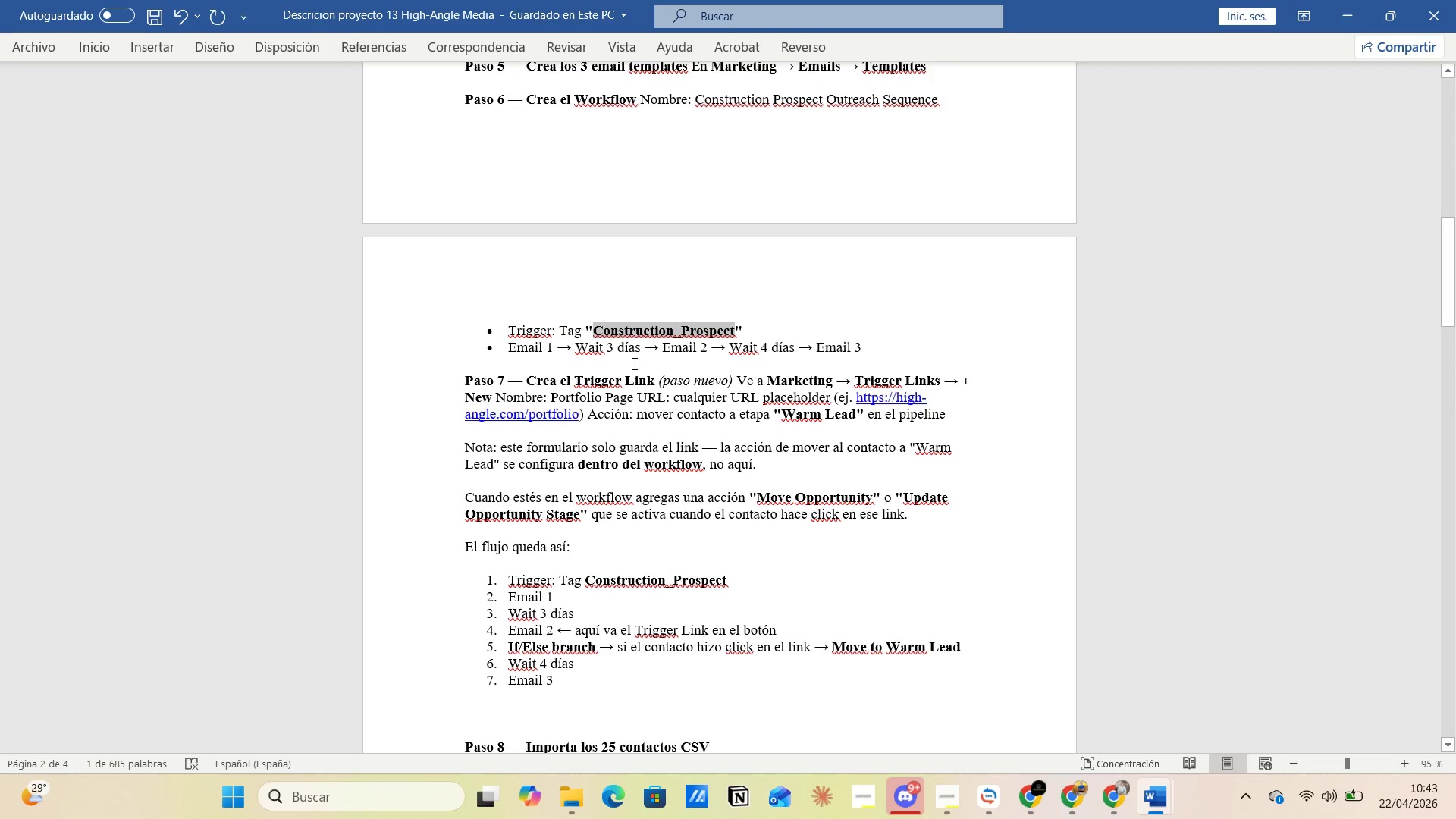 
key(Alt+AltLeft)
 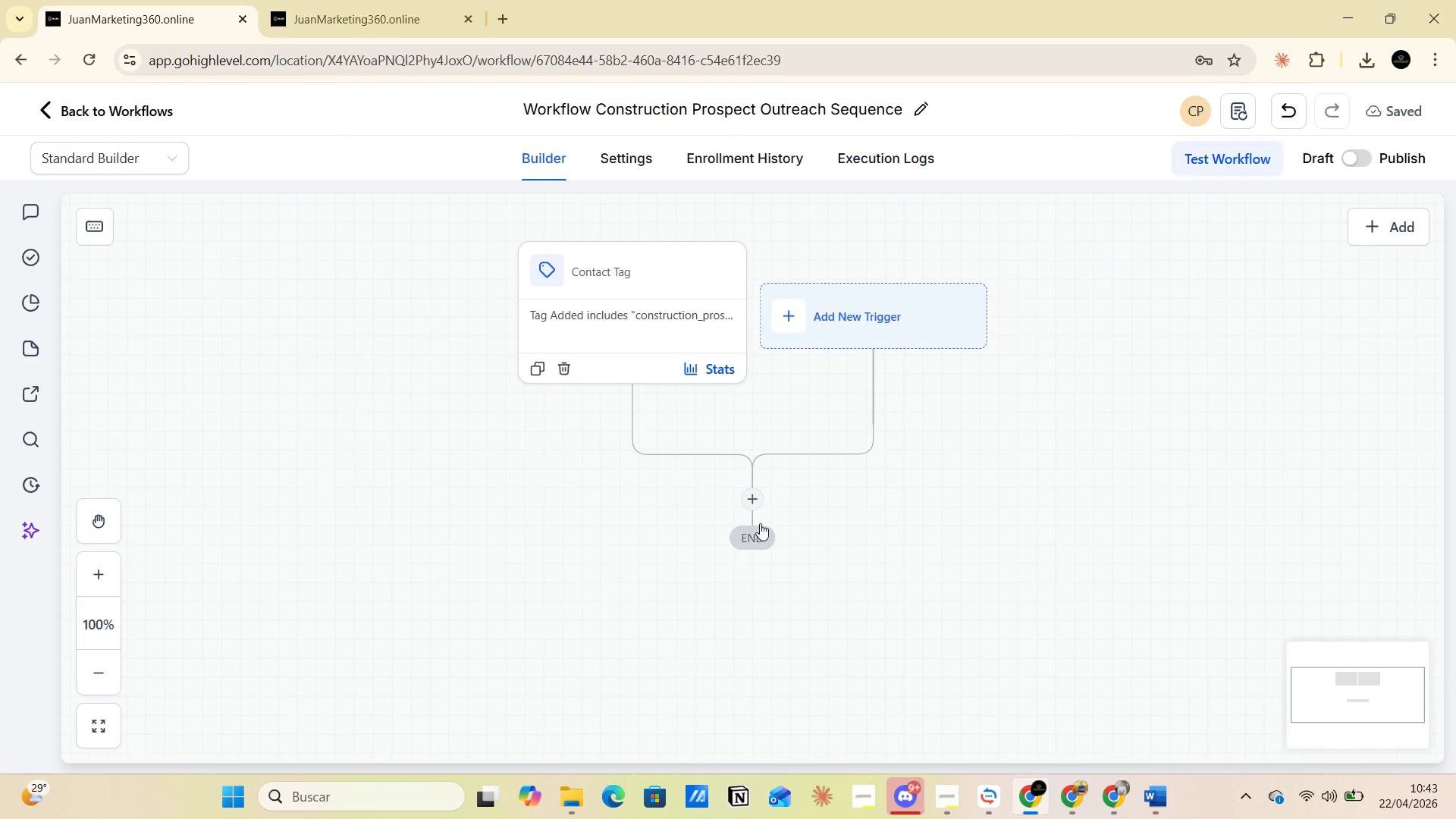 
left_click([755, 499])
 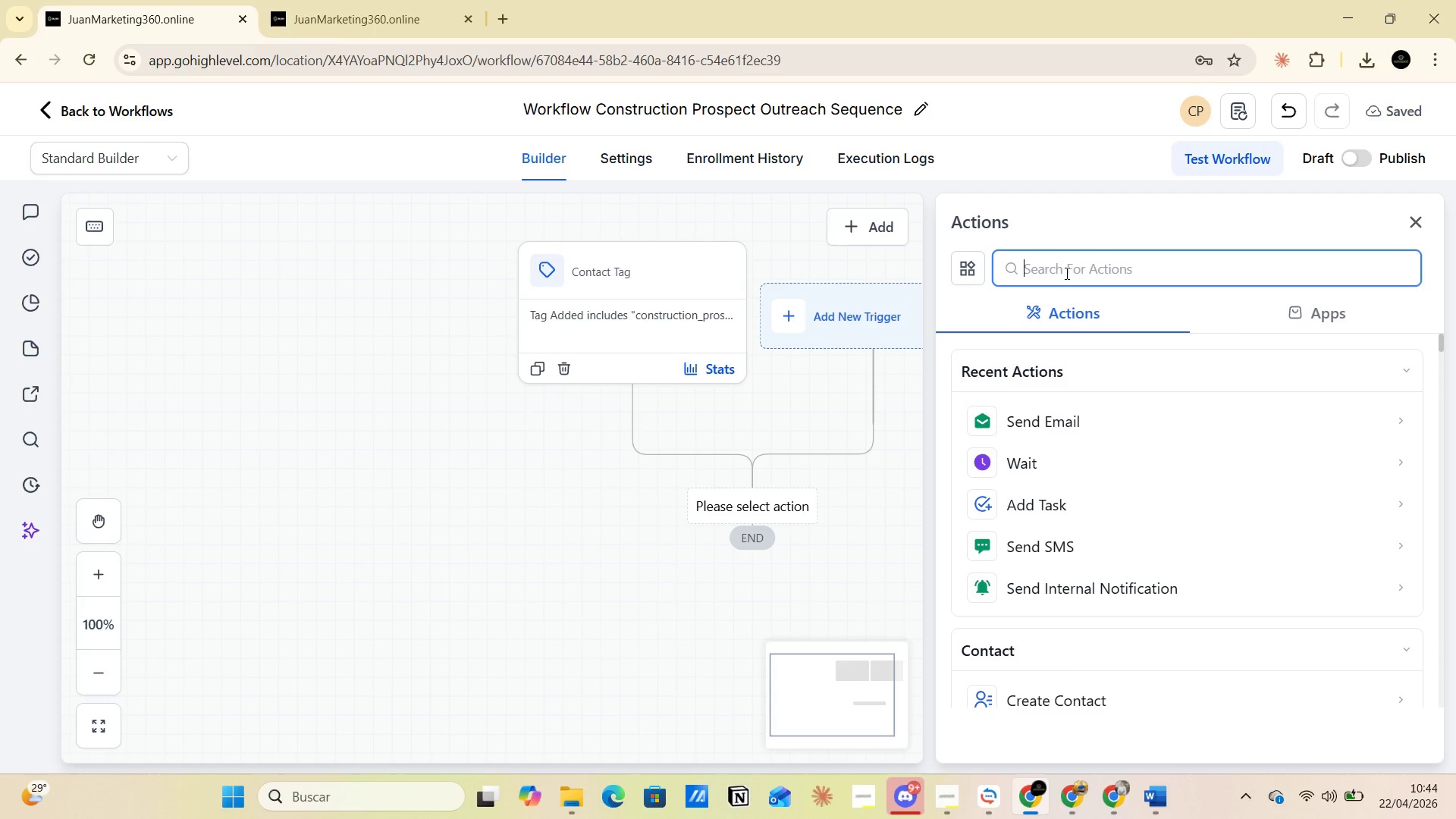 
wait(14.81)
 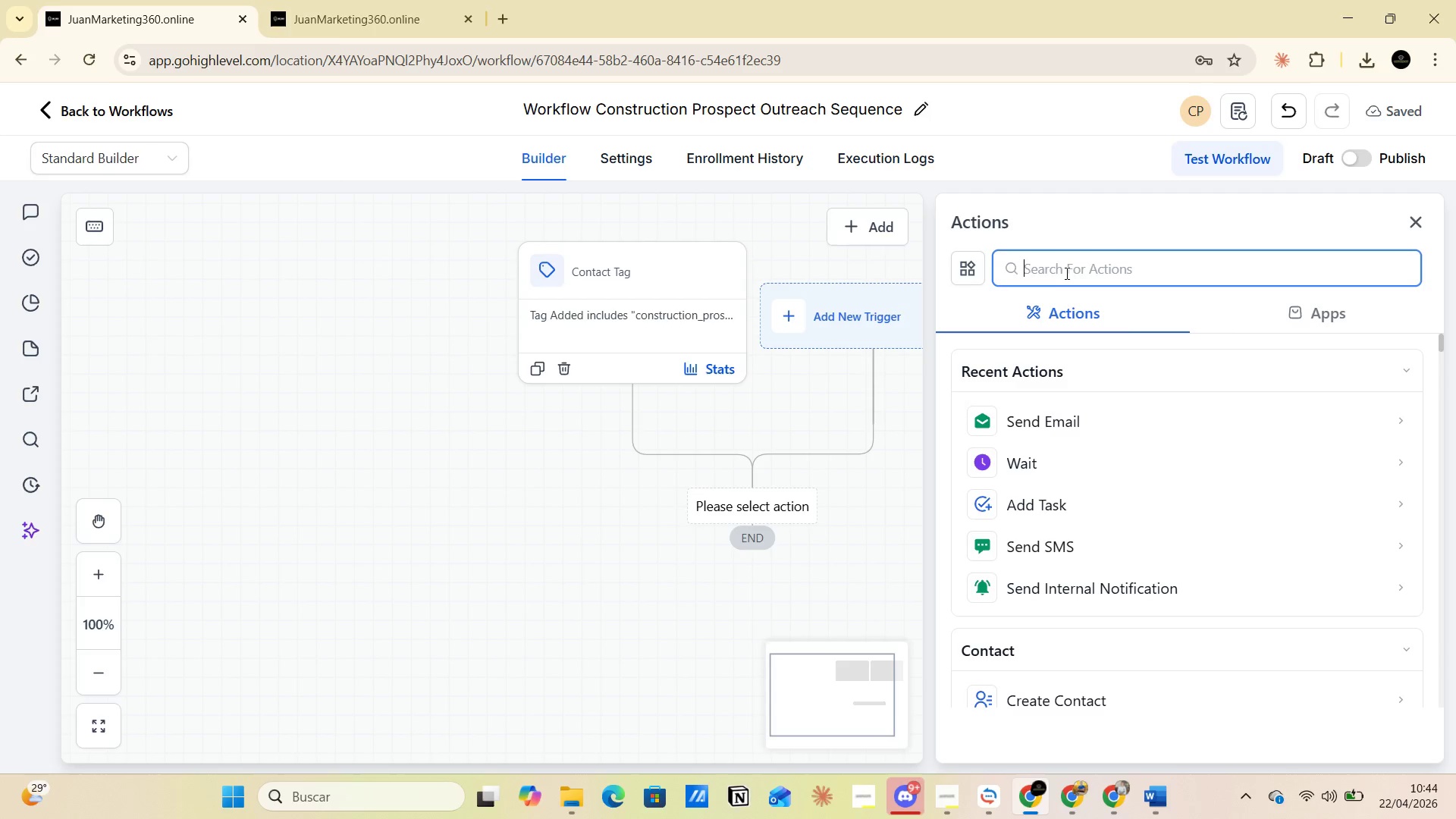 
left_click([1053, 426])
 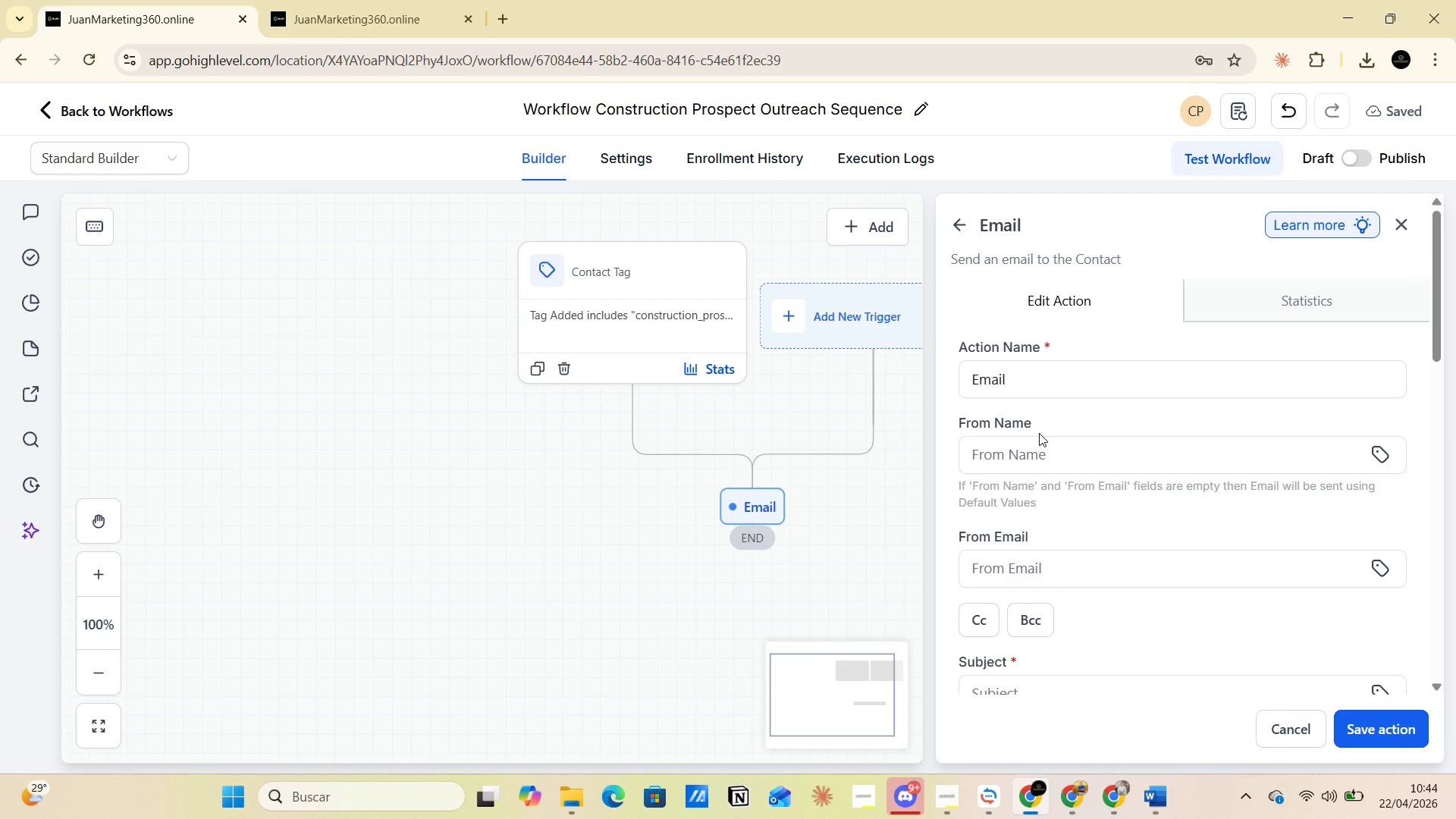 
left_click([1015, 382])
 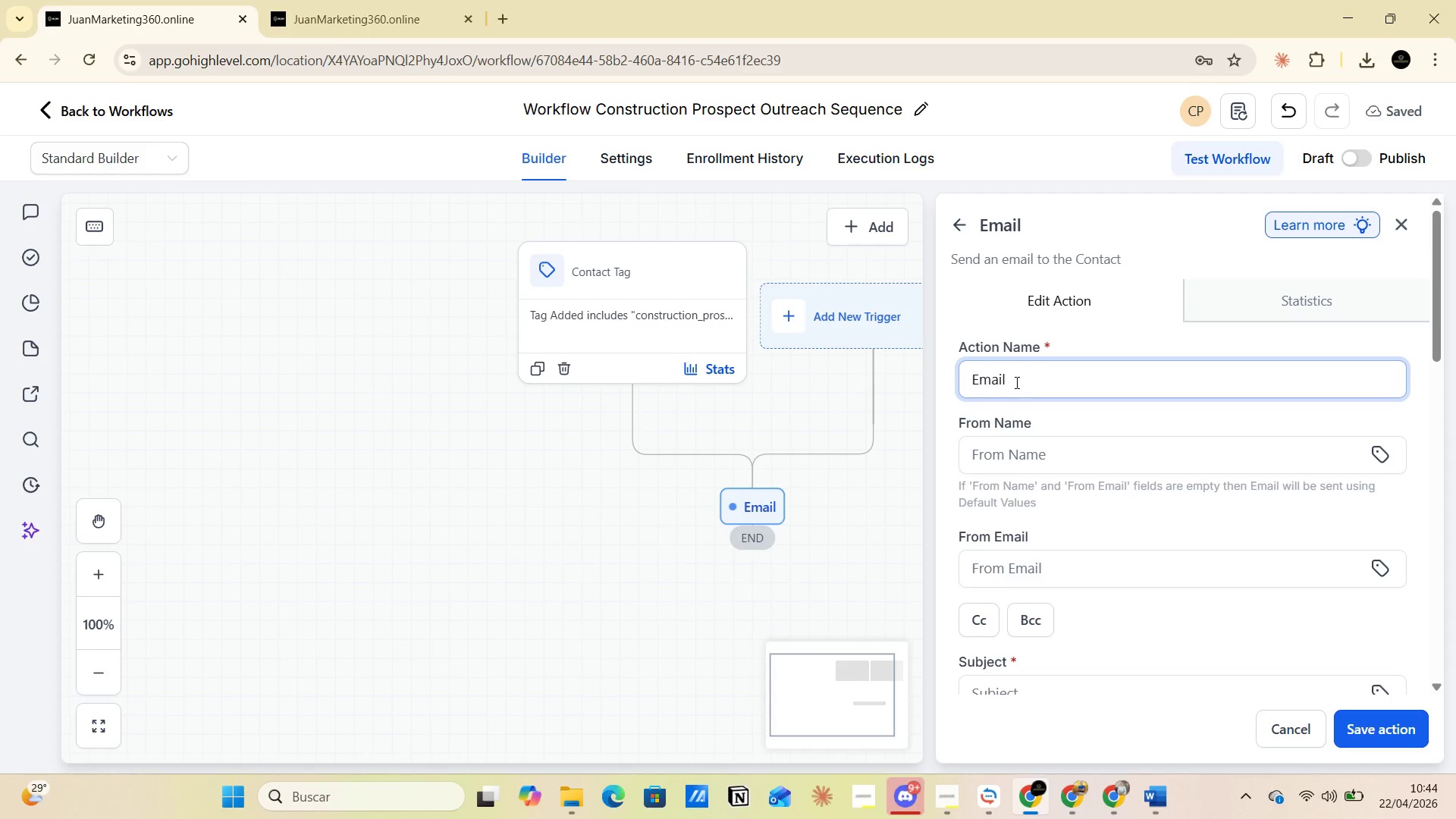 
key(Space)
 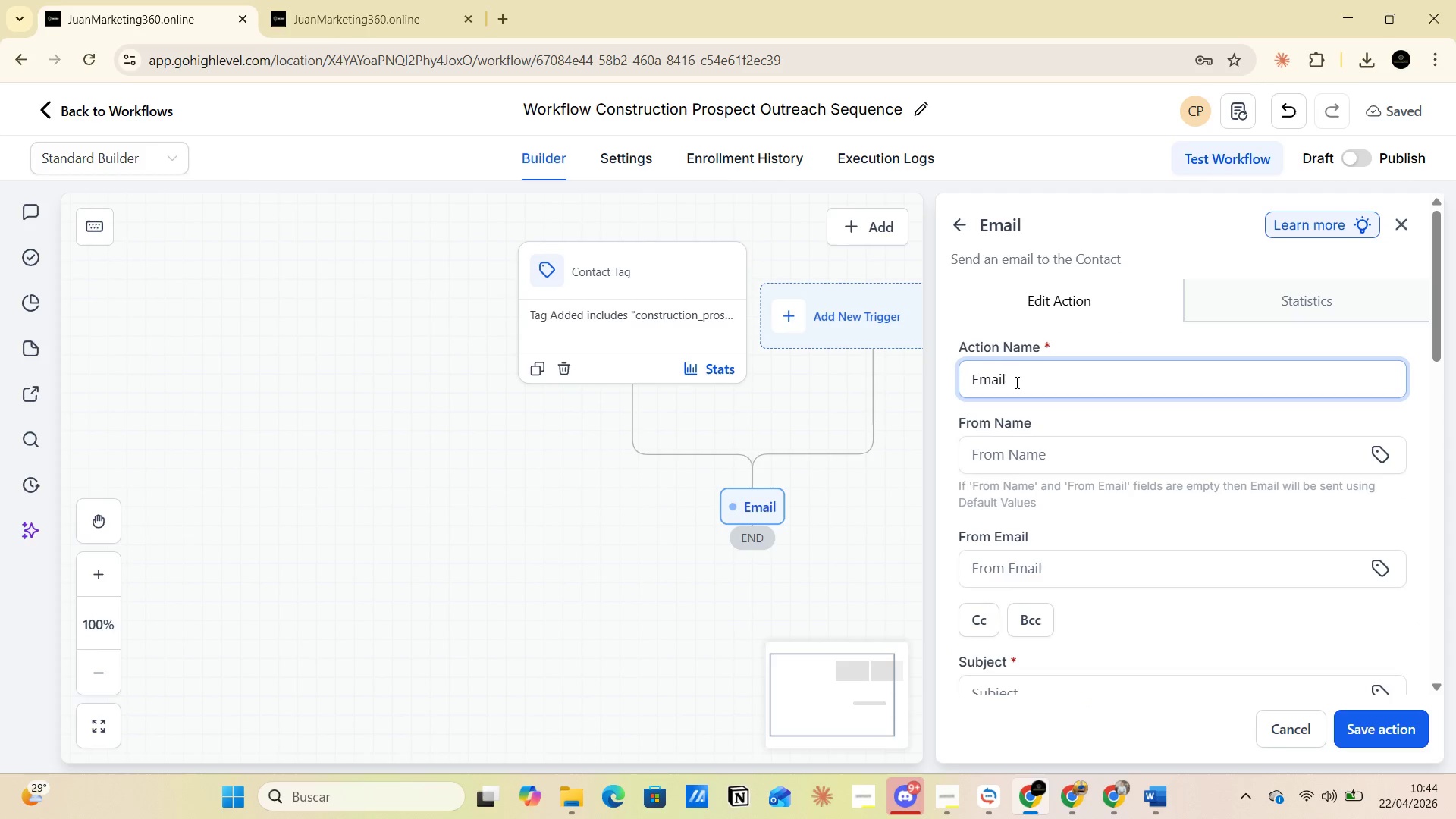 
key(Alt+AltLeft)
 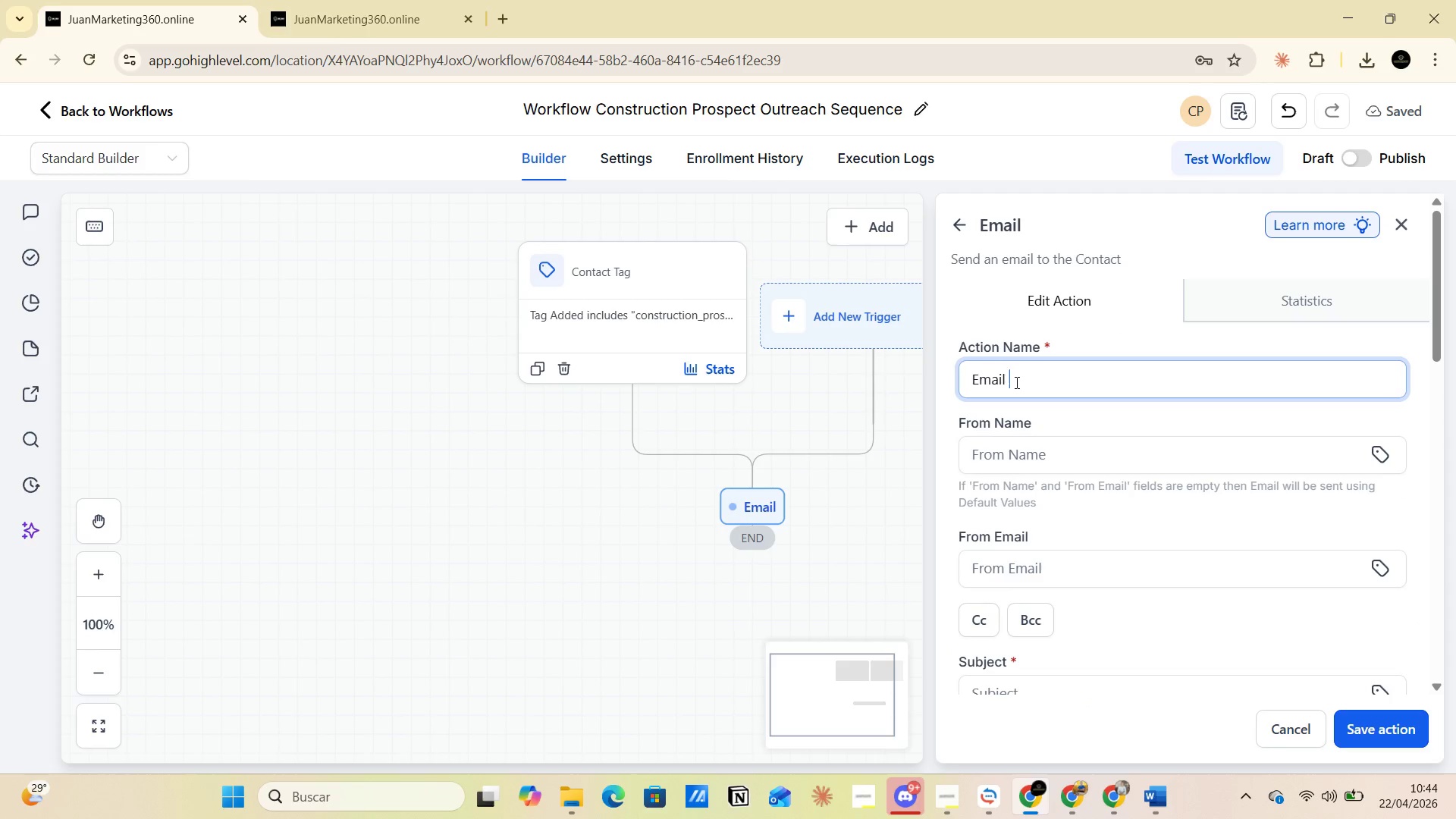 
key(Alt+Tab)
 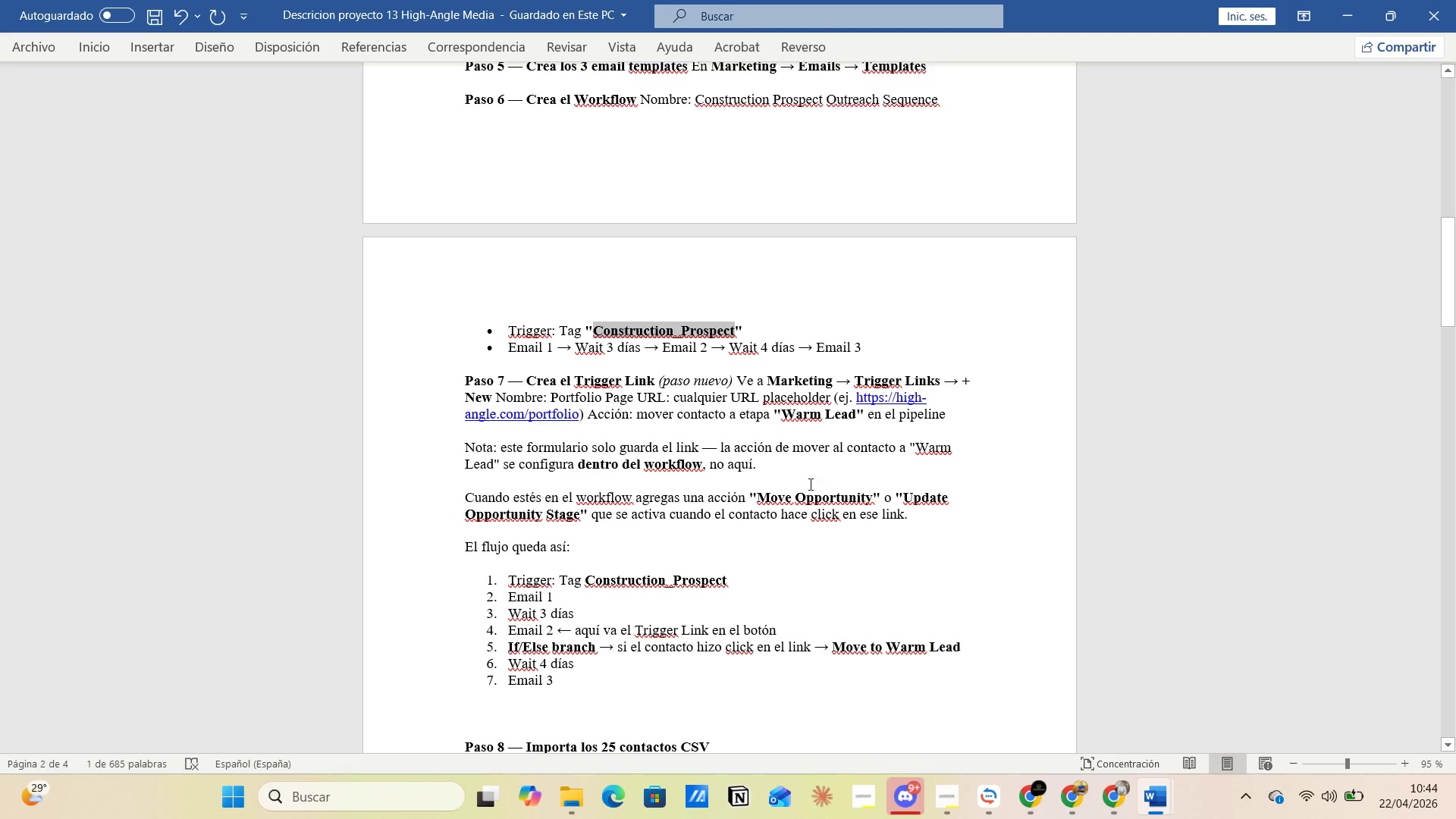 
mouse_move([1181, 783])
 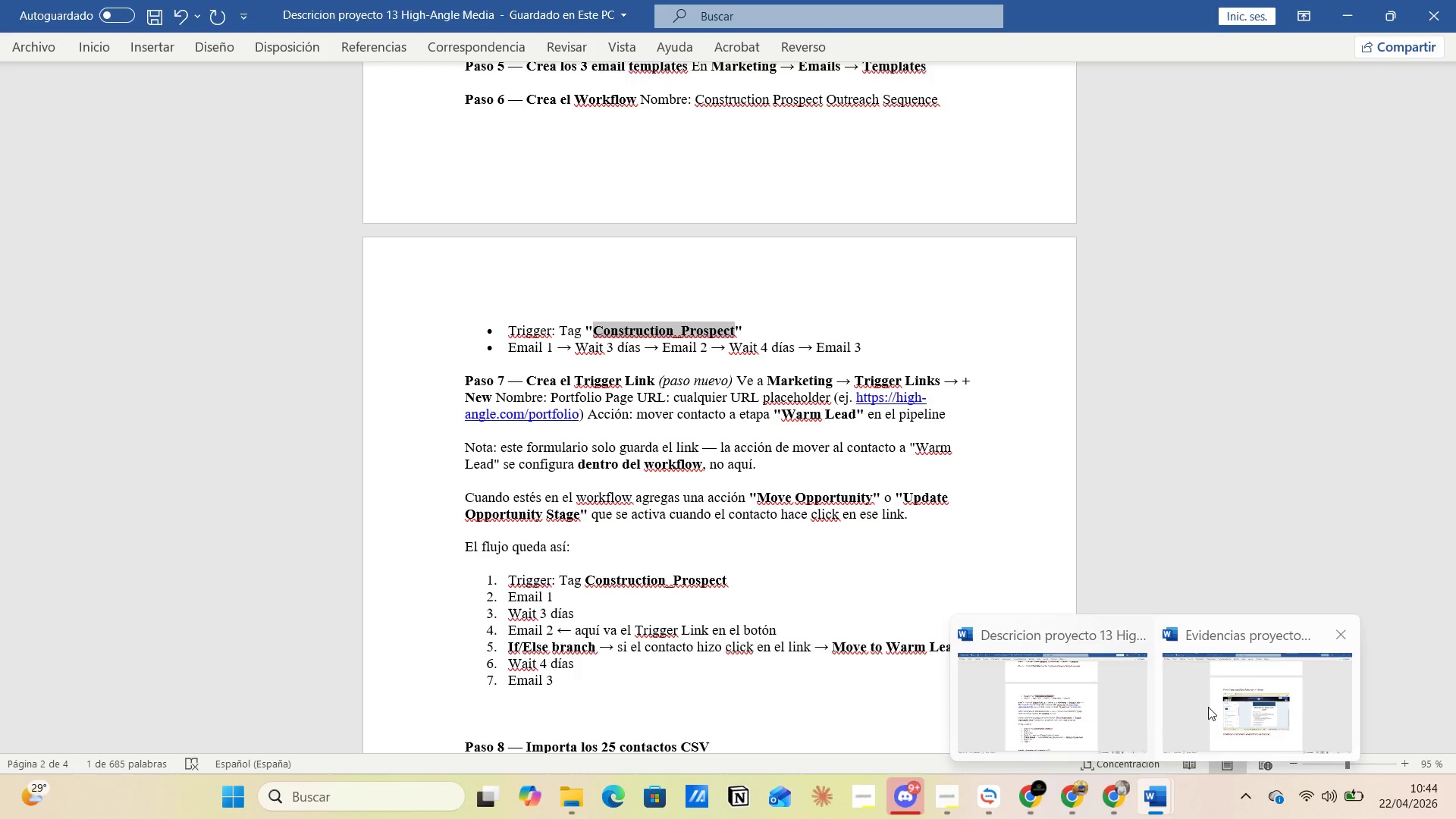 
left_click([1208, 704])
 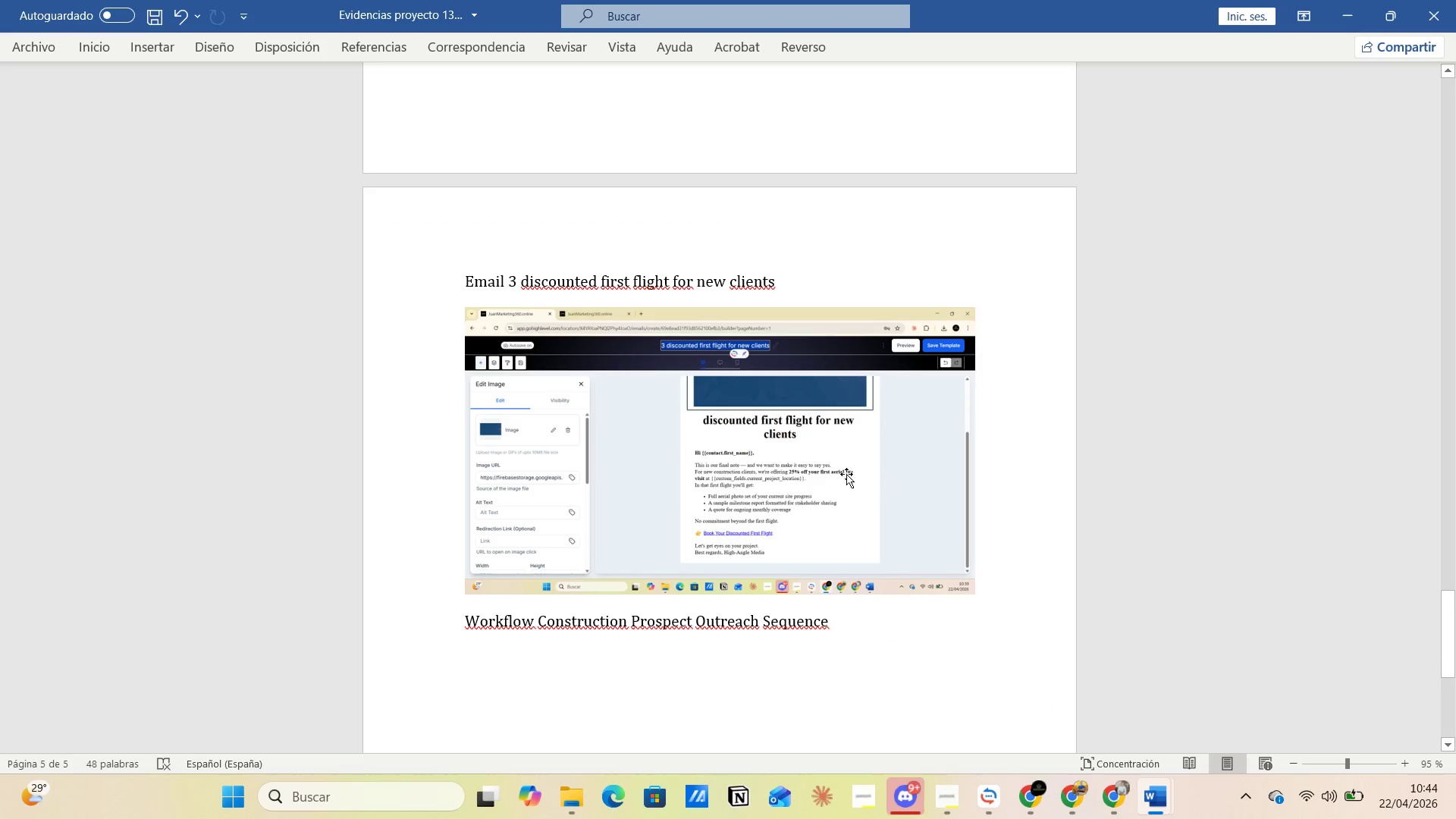 
key(Alt+AltLeft)
 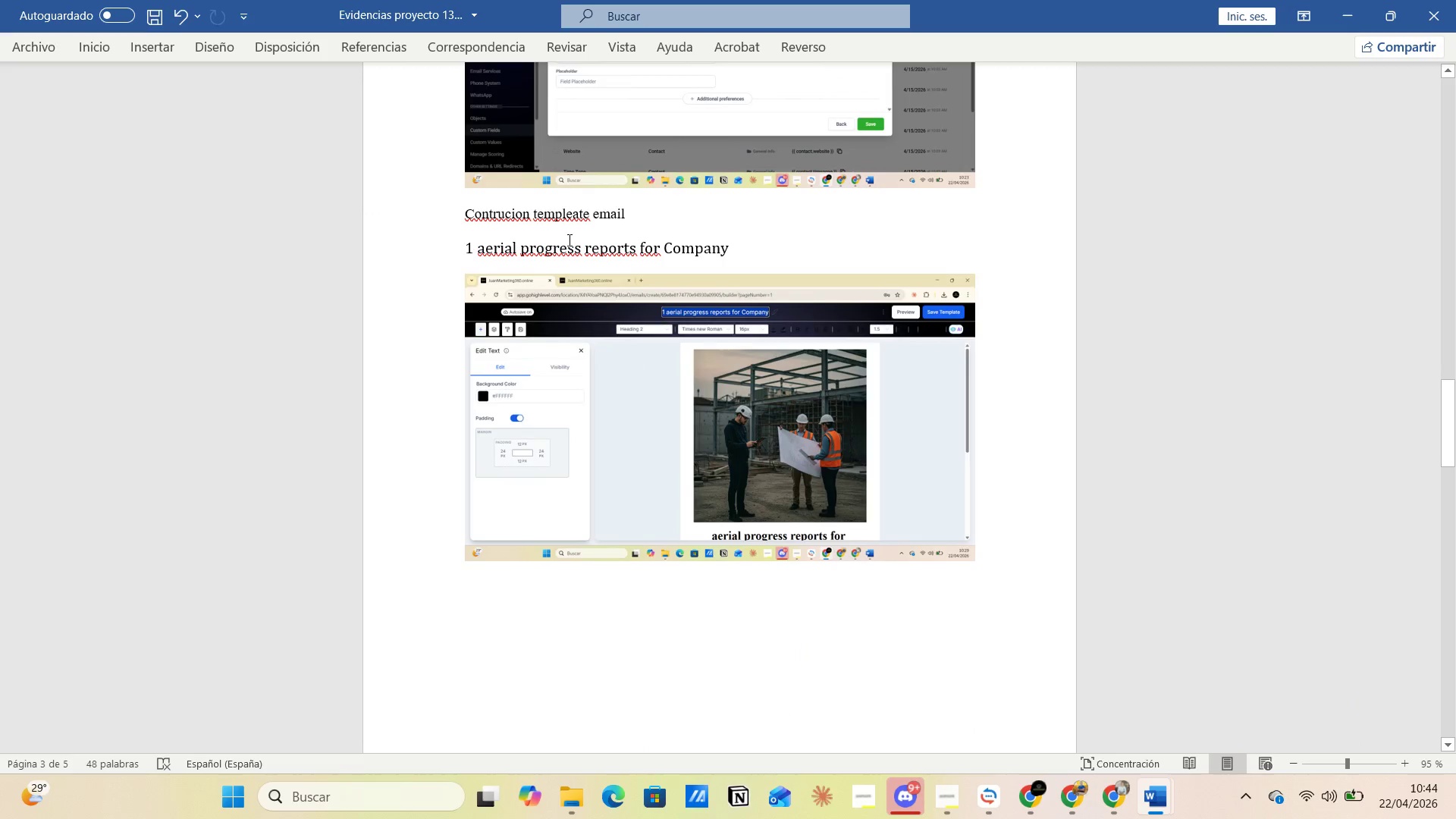 
scroll: coordinate [728, 444], scroll_direction: up, amount: 42.0
 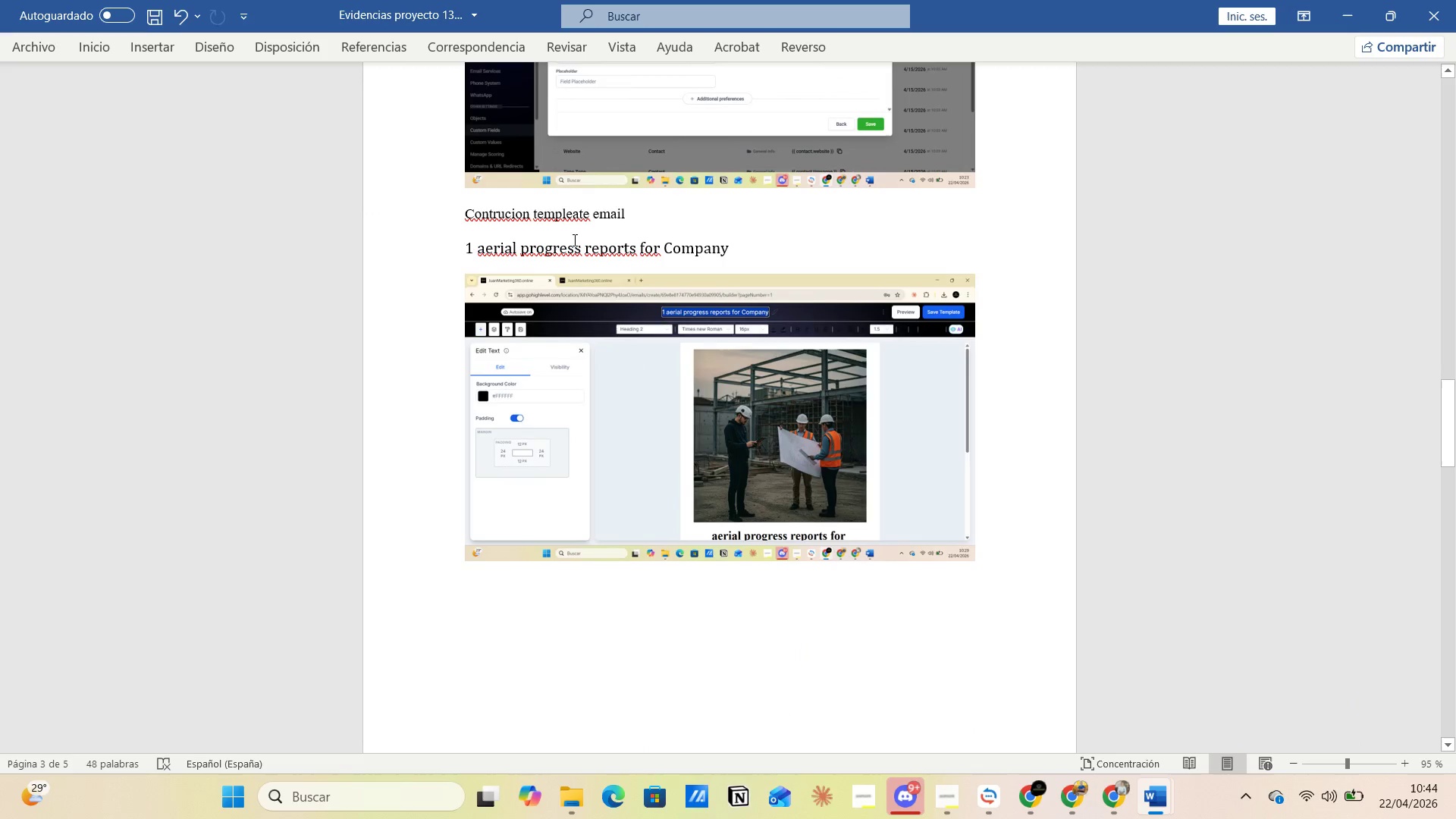 
left_click_drag(start_coordinate=[464, 253], to_coordinate=[770, 254])
 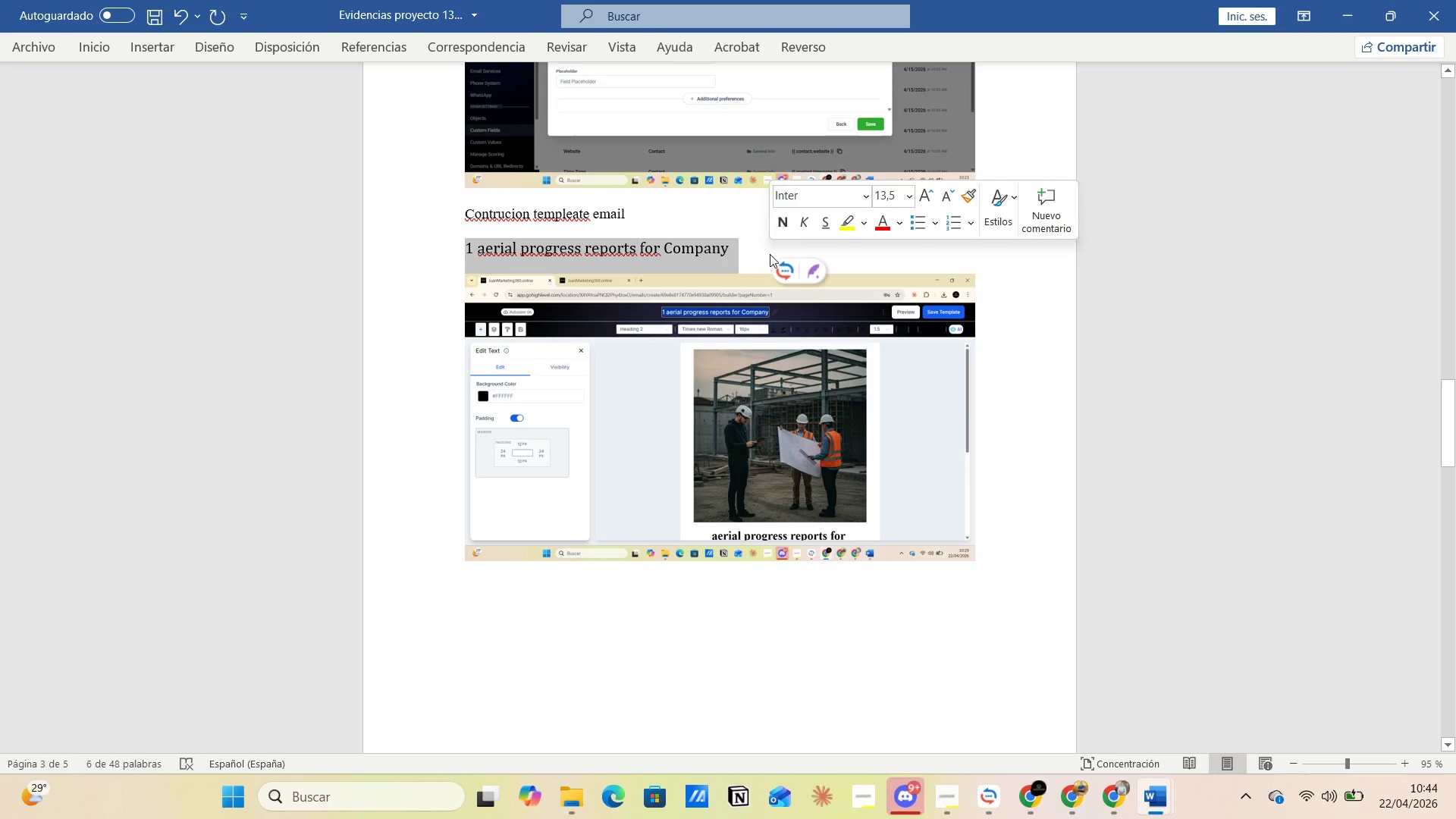 
key(Control+C)
 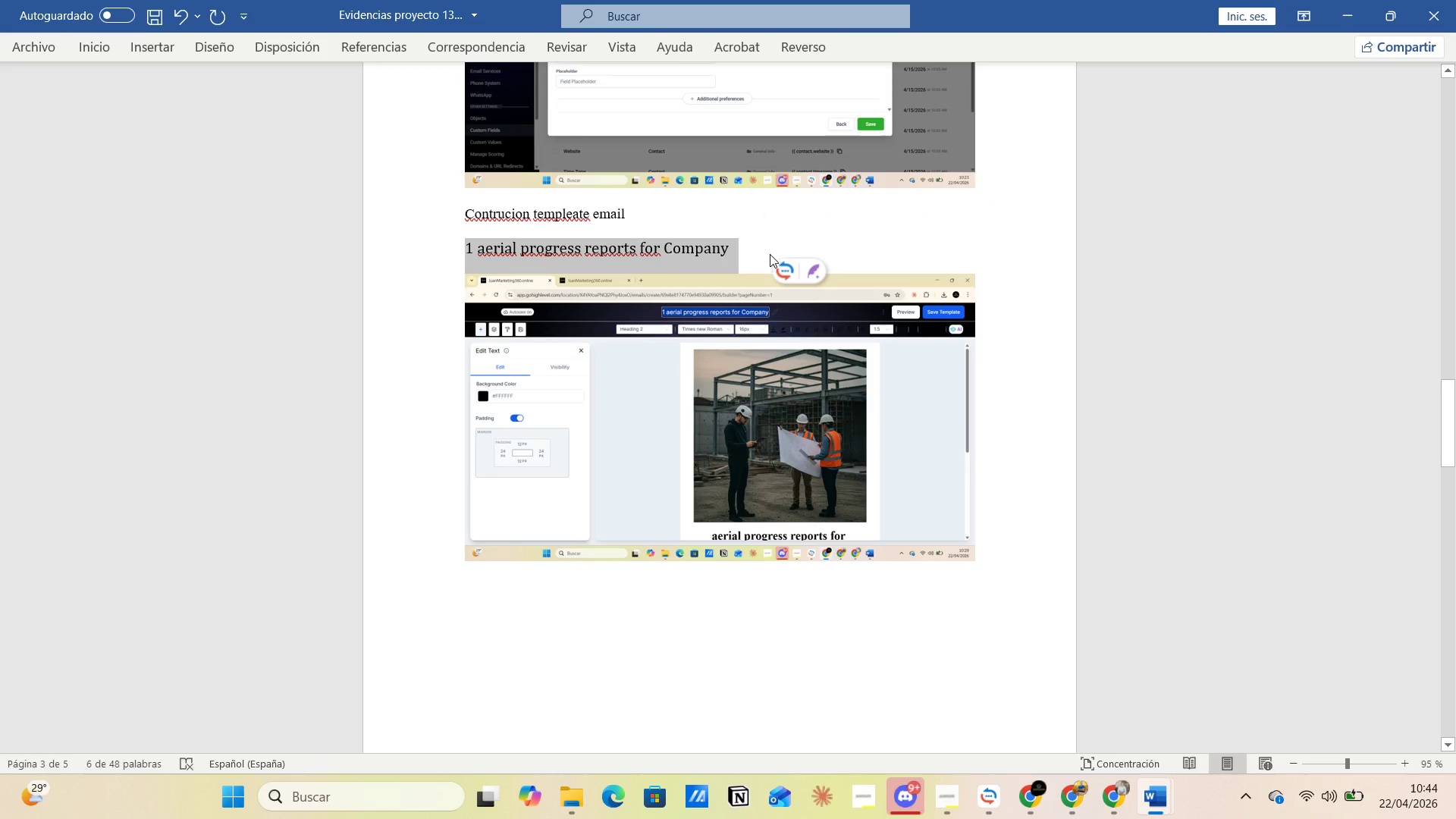 
key(Alt+AltLeft)
 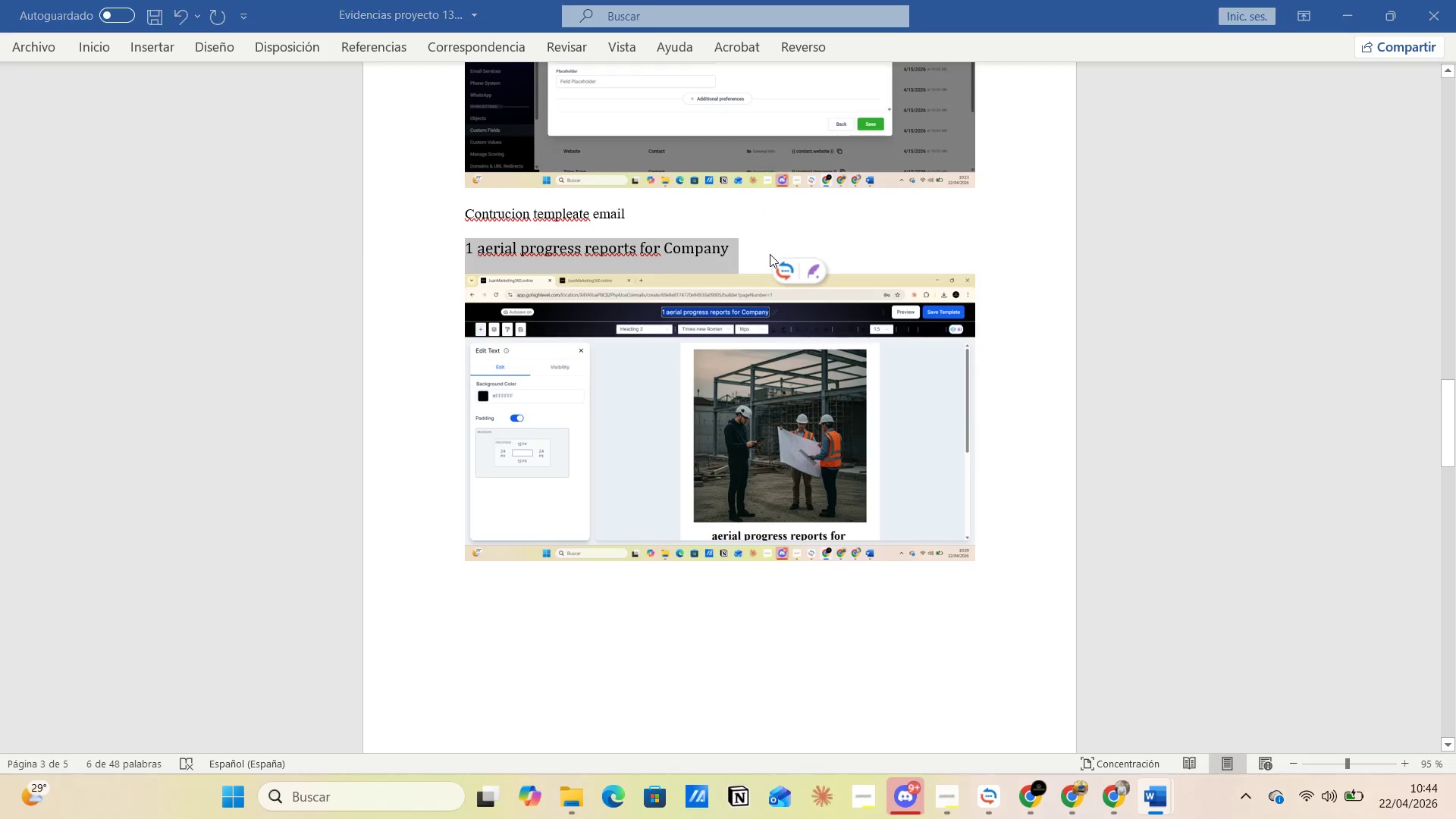 
key(Alt+Tab)
 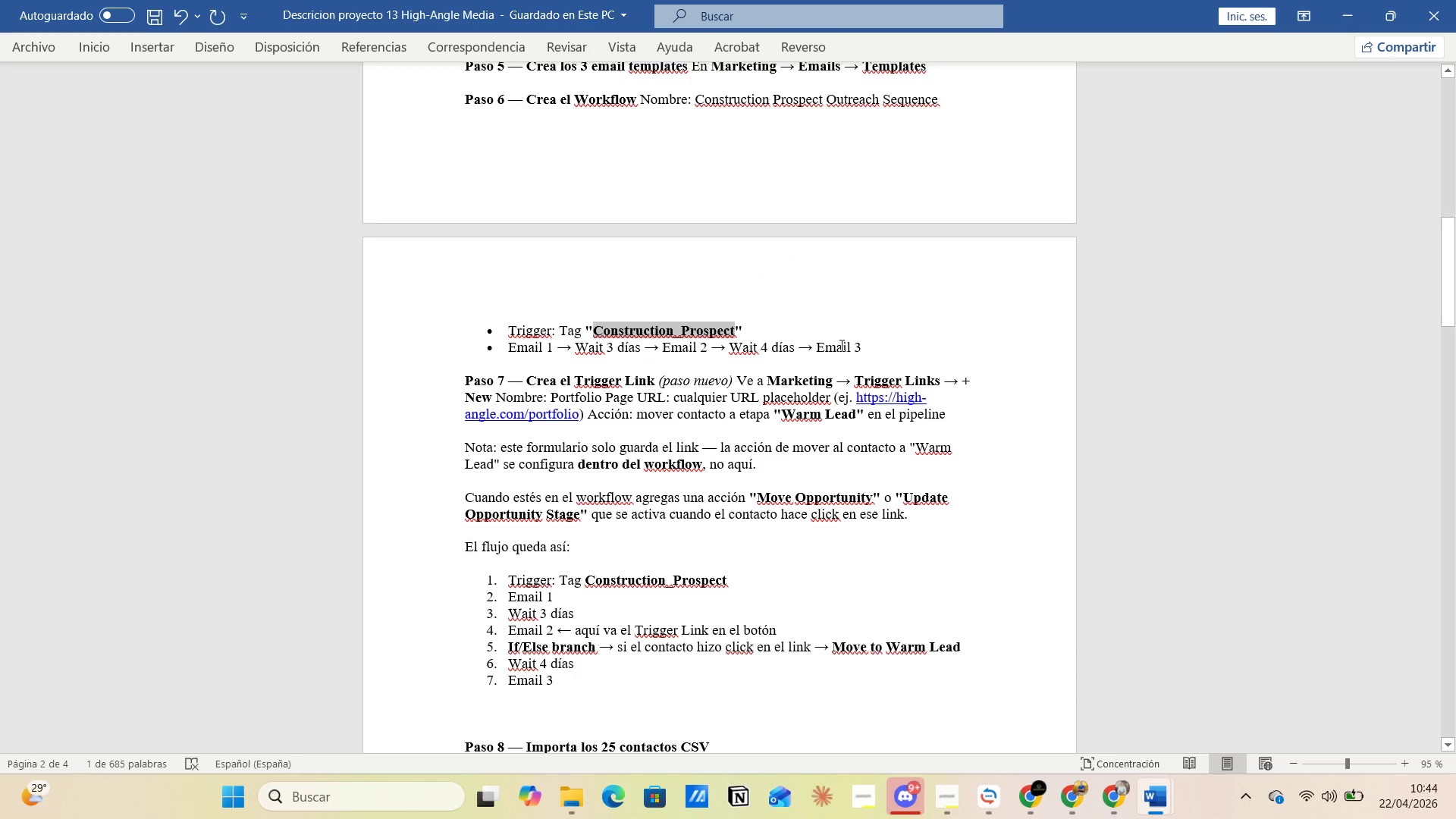 
key(Alt+AltLeft)
 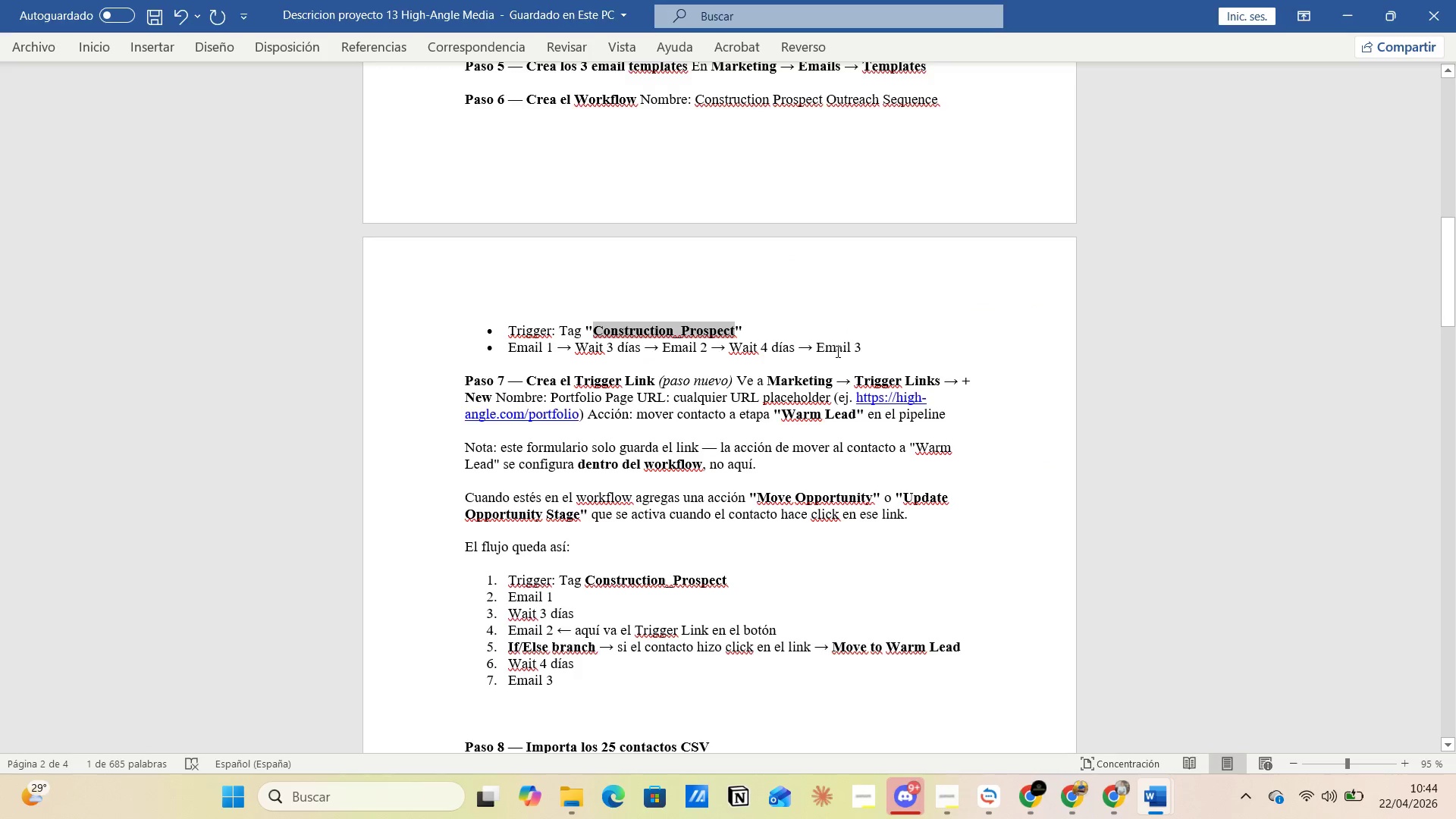 
key(Alt+Tab)
 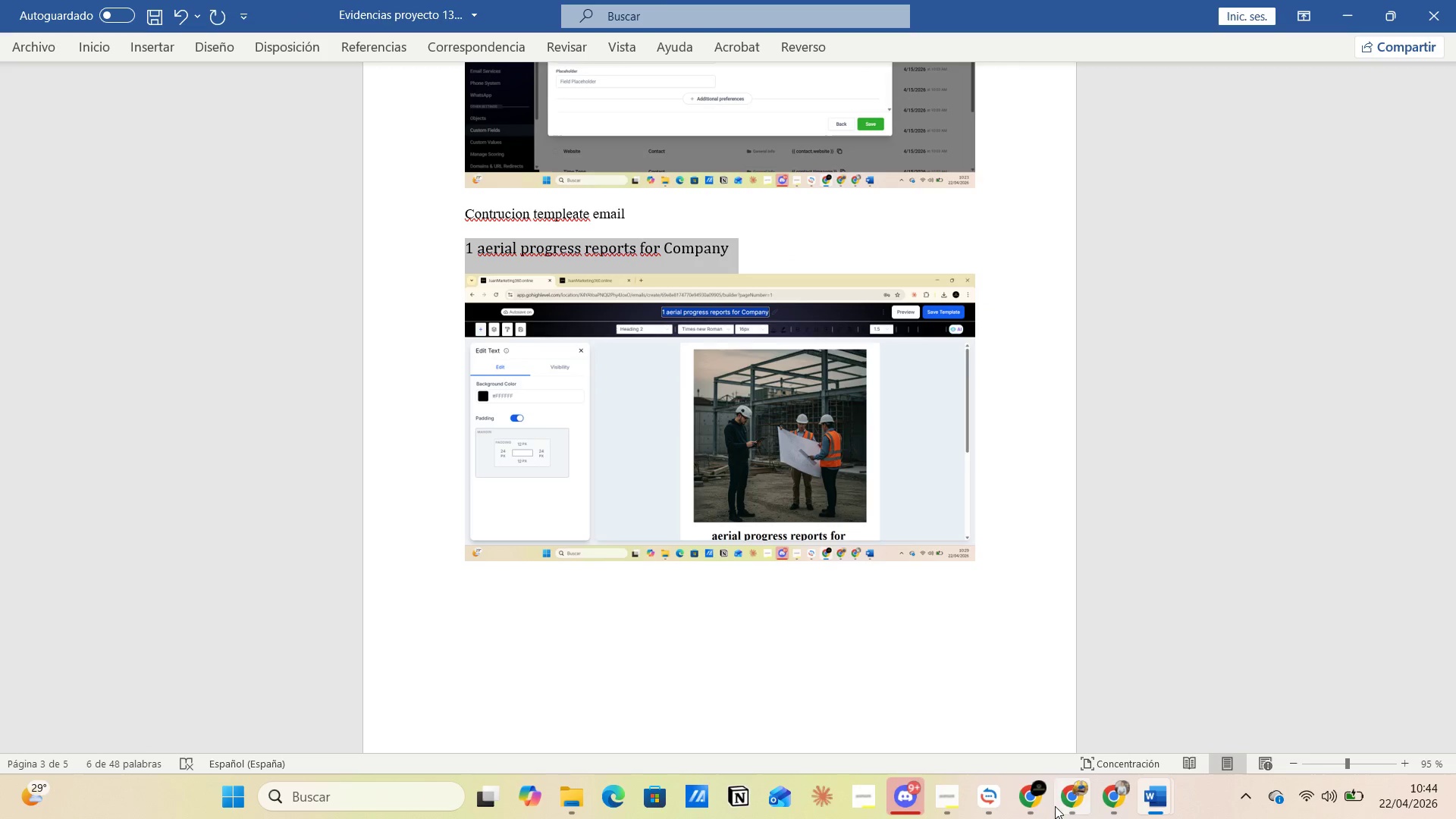 
left_click([1025, 799])
 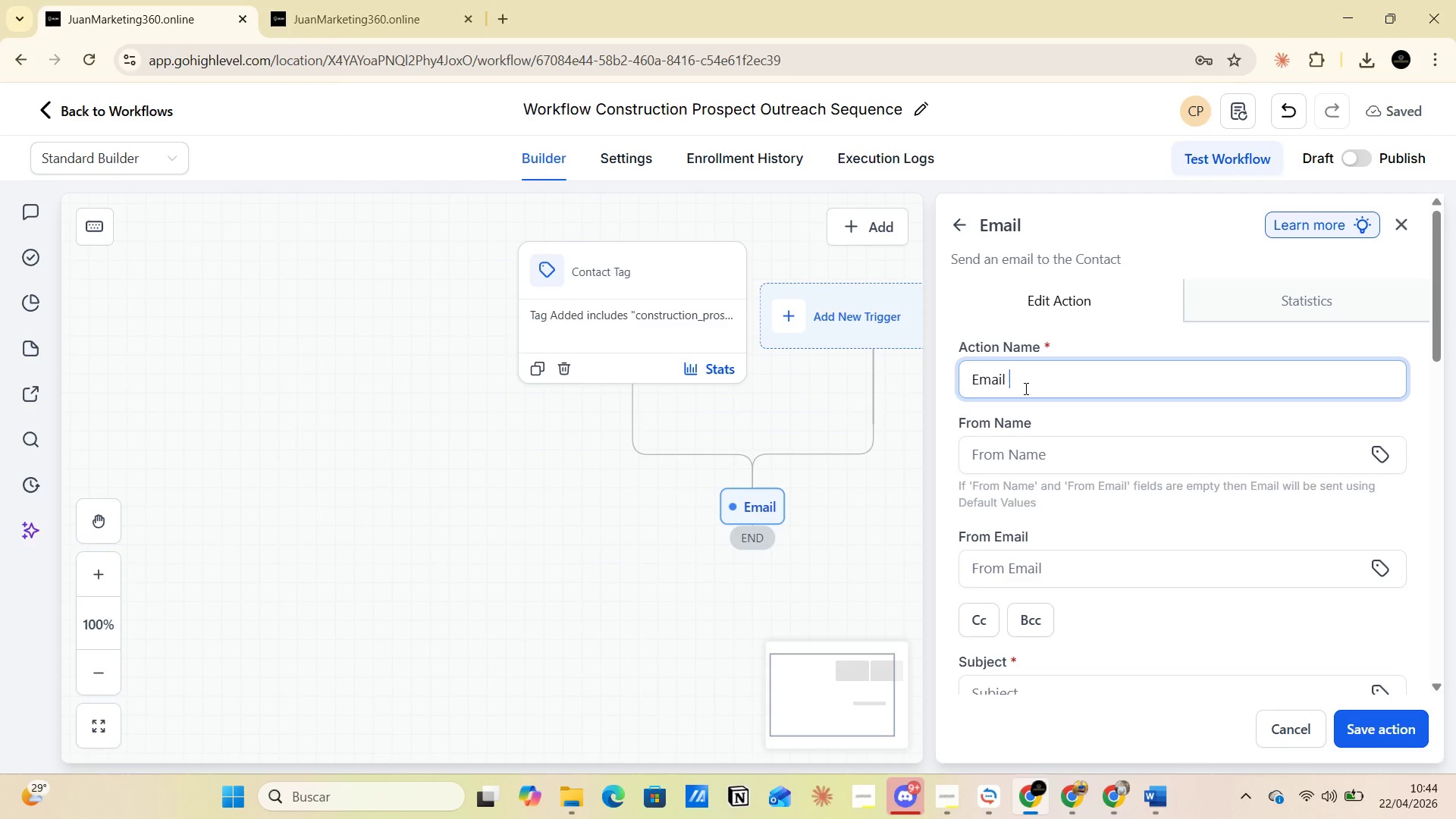 
key(Control+V)
 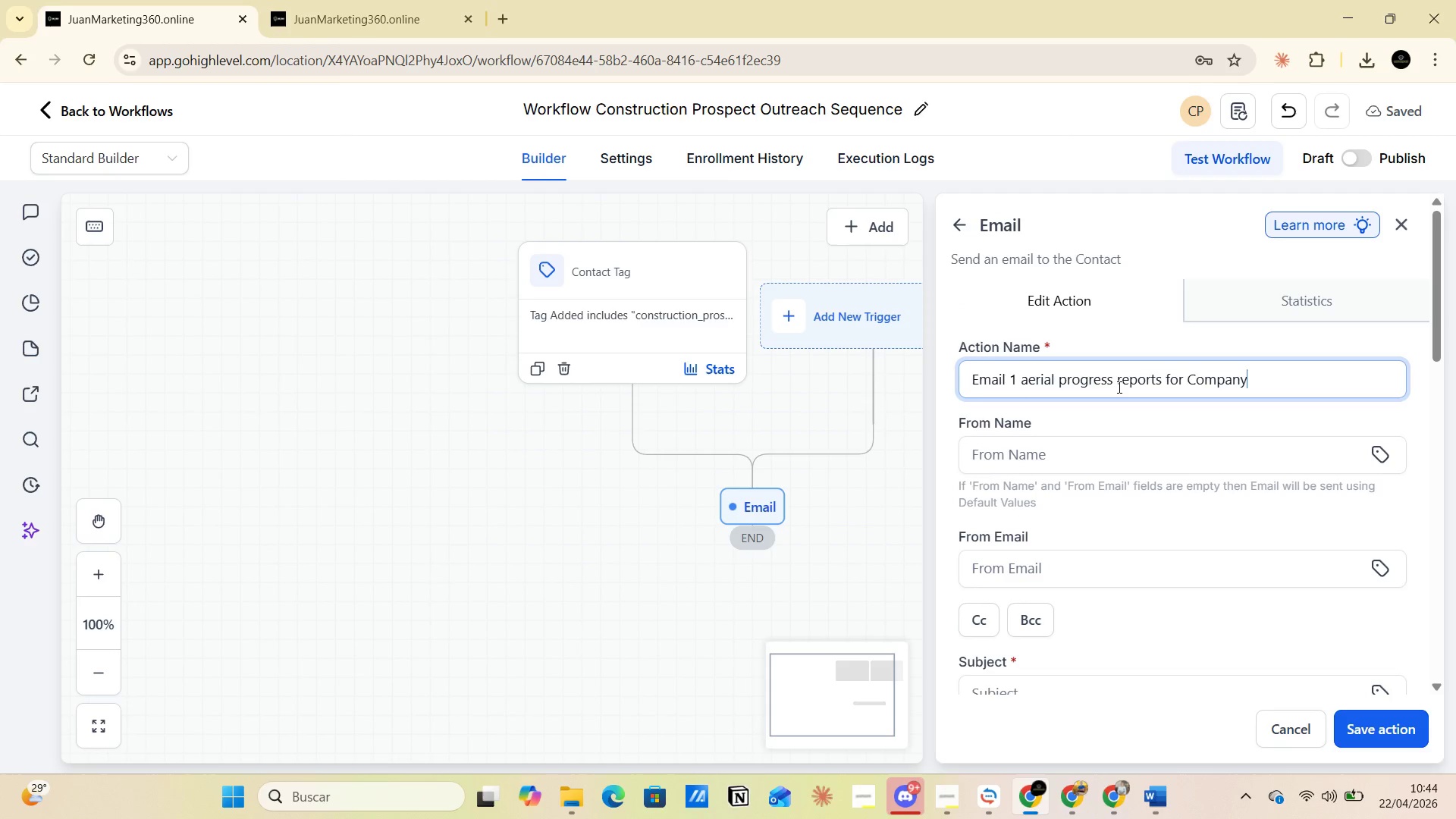 
scroll: coordinate [1116, 394], scroll_direction: down, amount: 1.0
 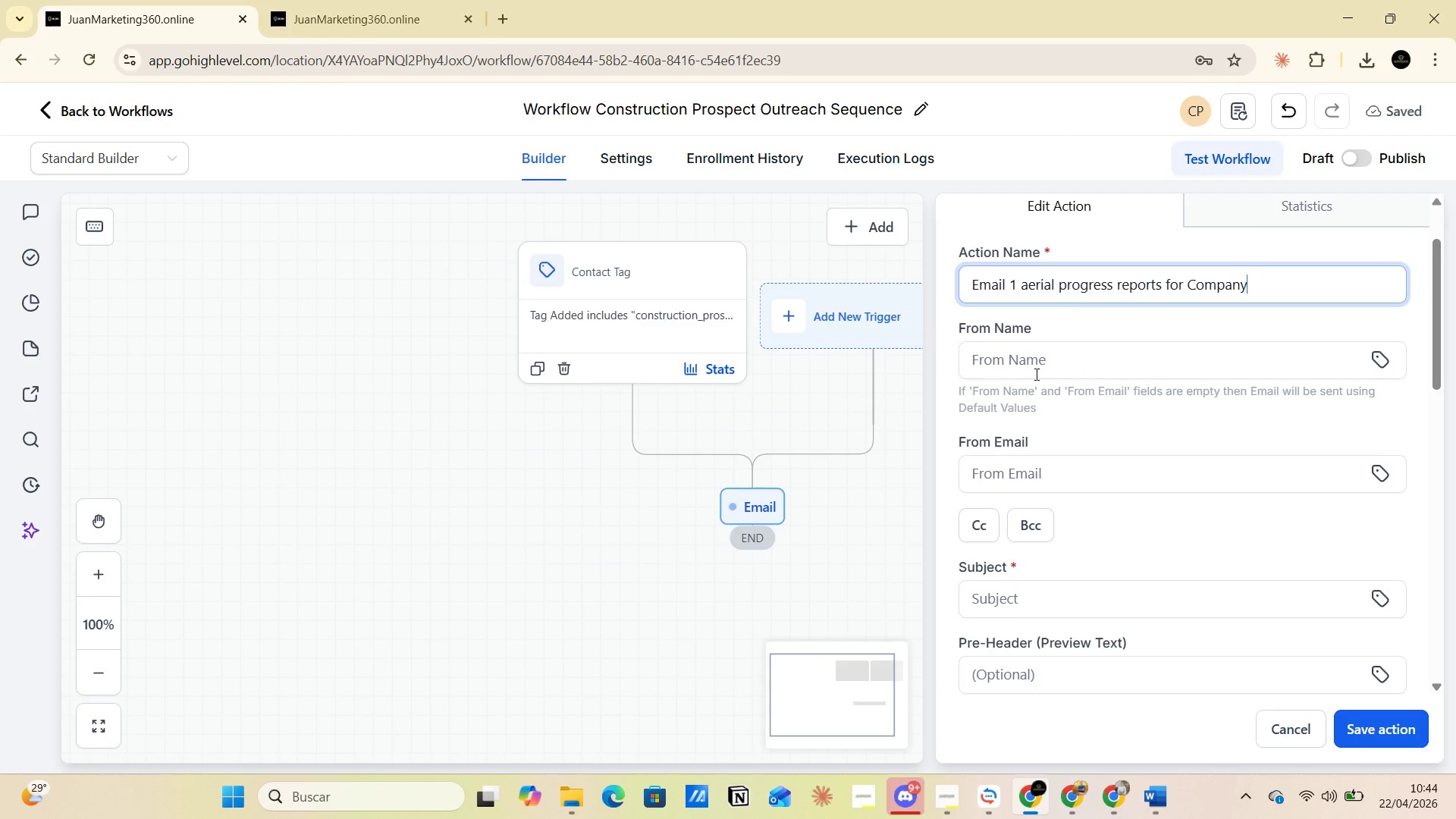 
left_click([1024, 364])
 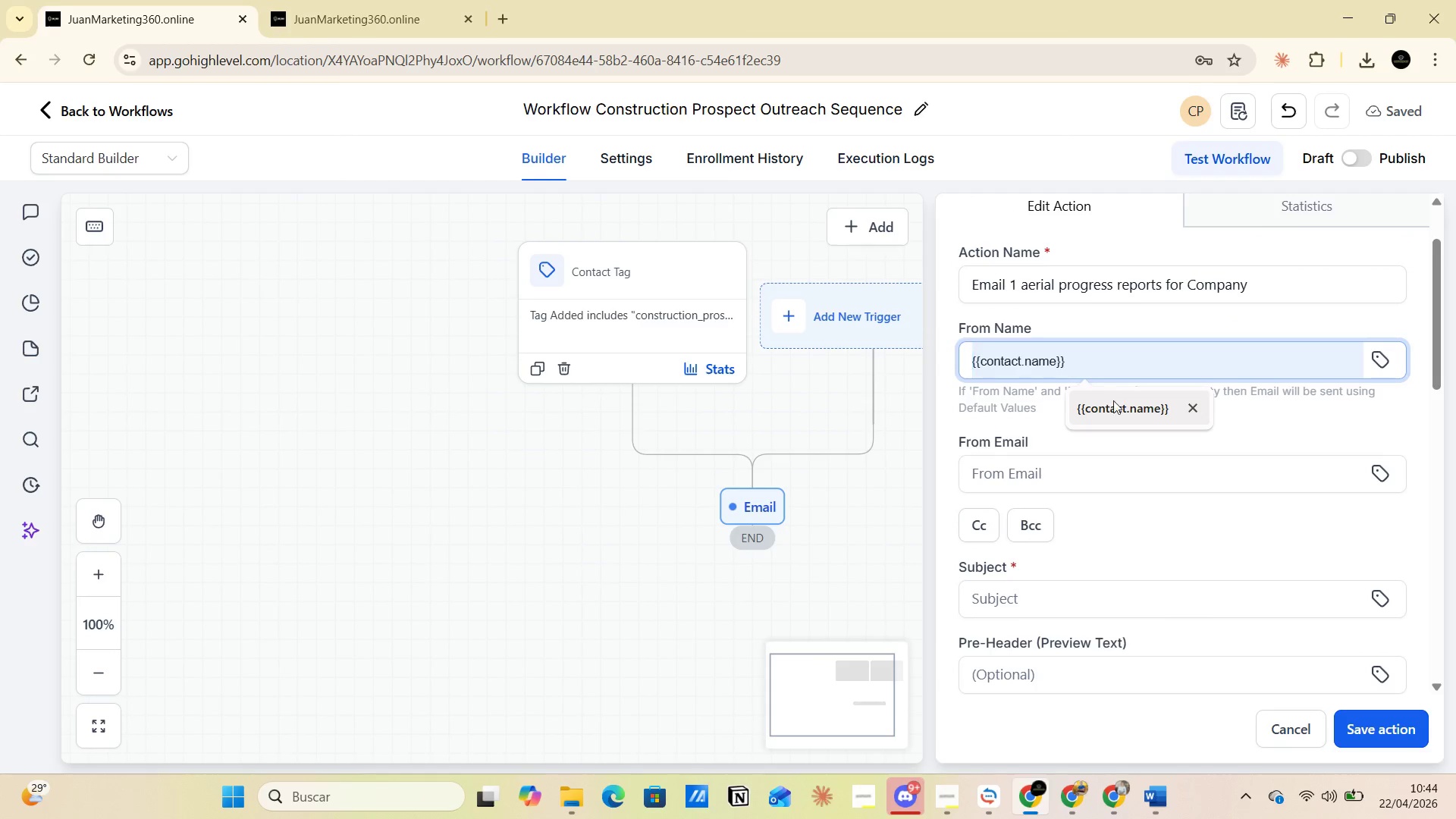 
left_click([1117, 407])
 